 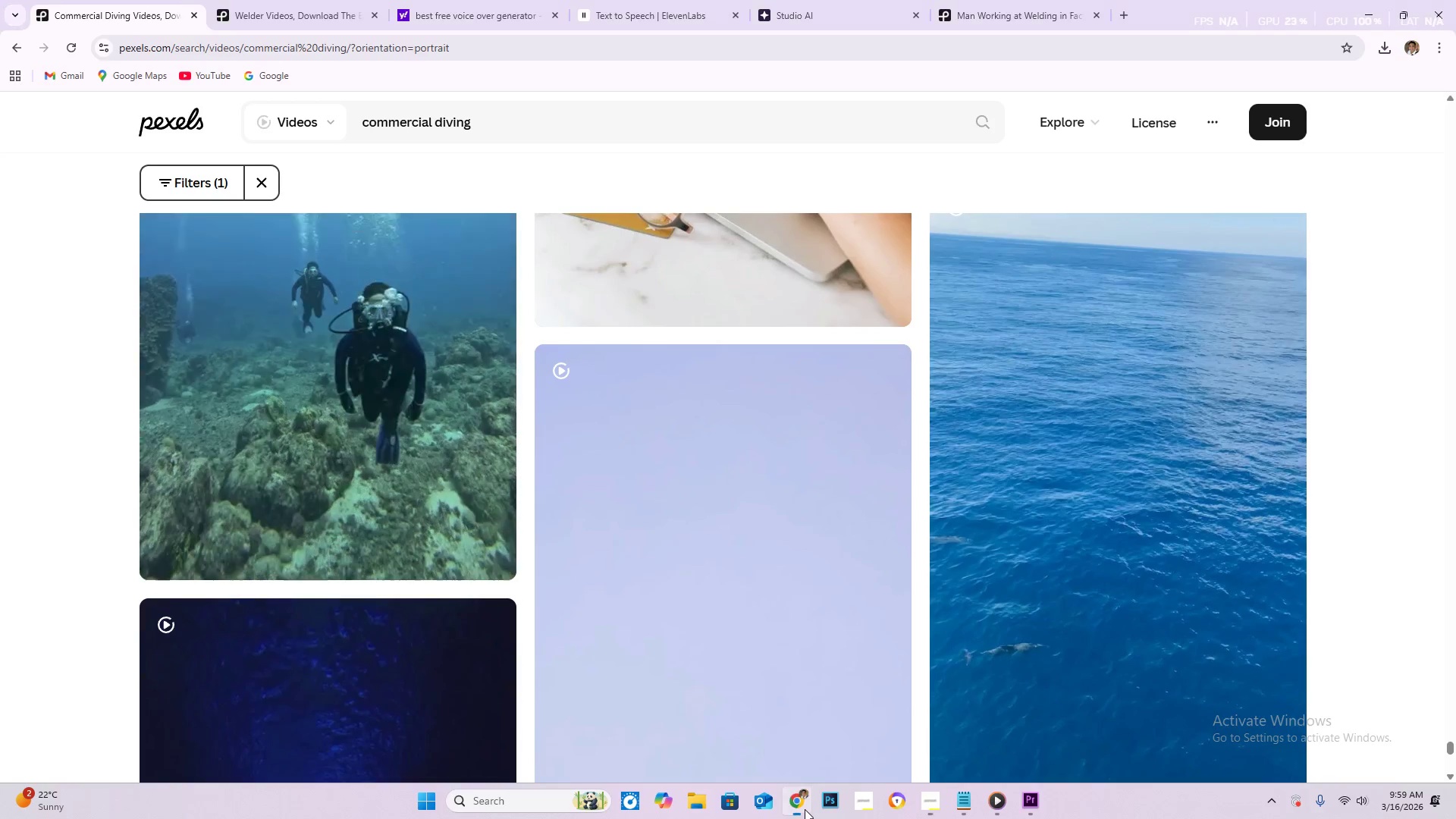 
scroll: coordinate [653, 485], scroll_direction: down, amount: 139.0
 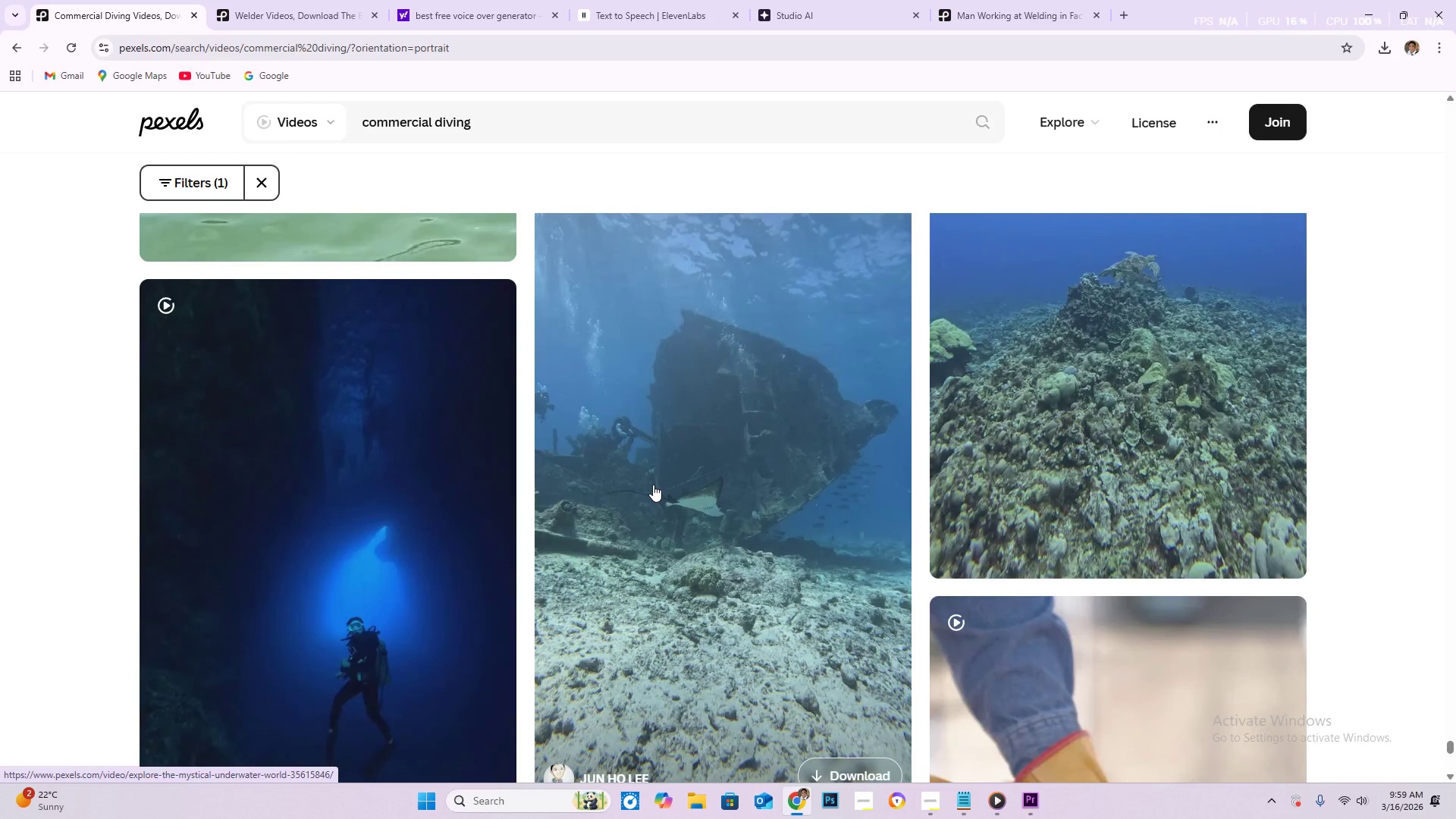 
scroll: coordinate [627, 500], scroll_direction: down, amount: 99.0
 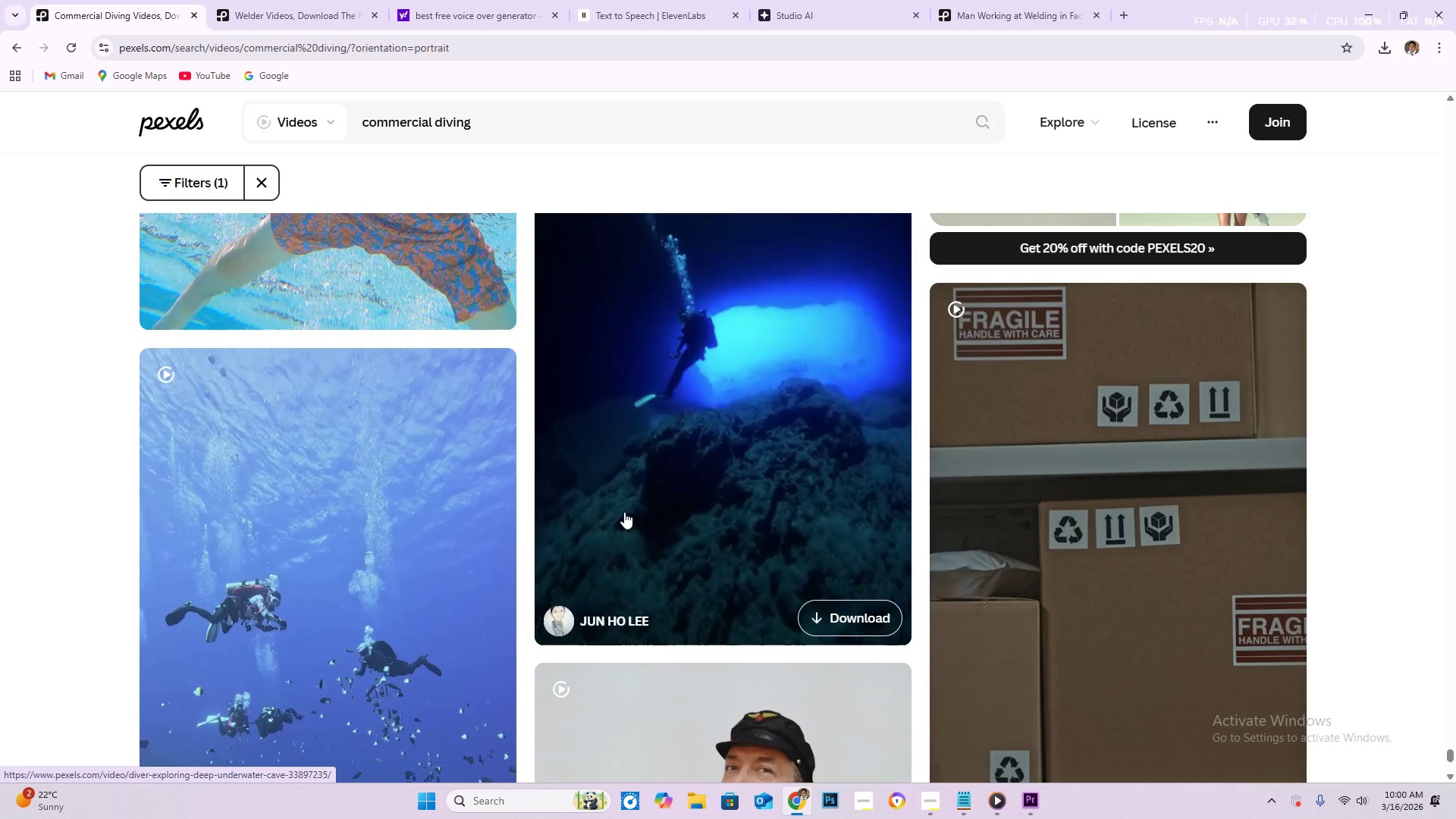 
wait(7.02)
 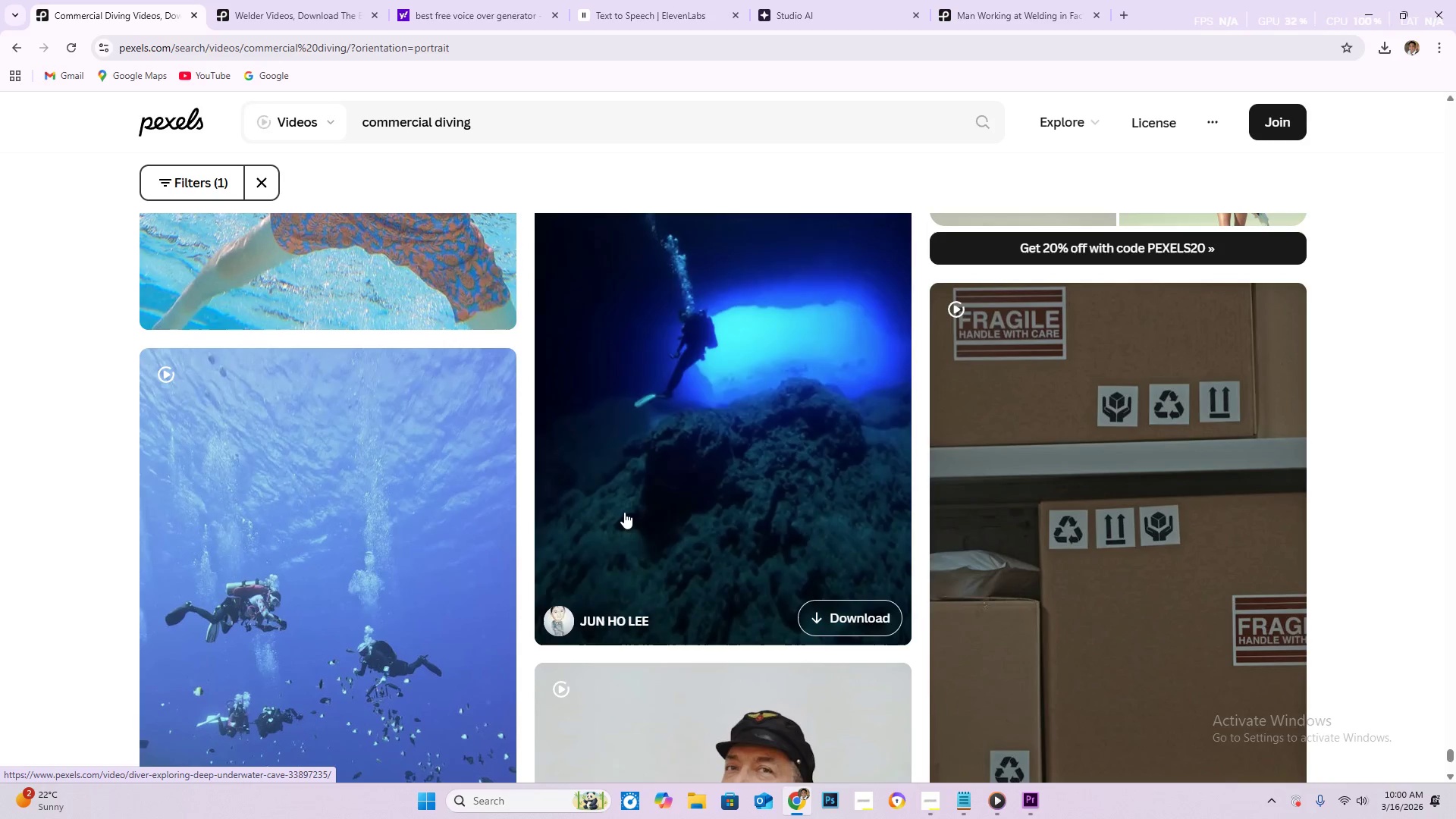 
scroll: coordinate [610, 591], scroll_direction: down, amount: 17.0
 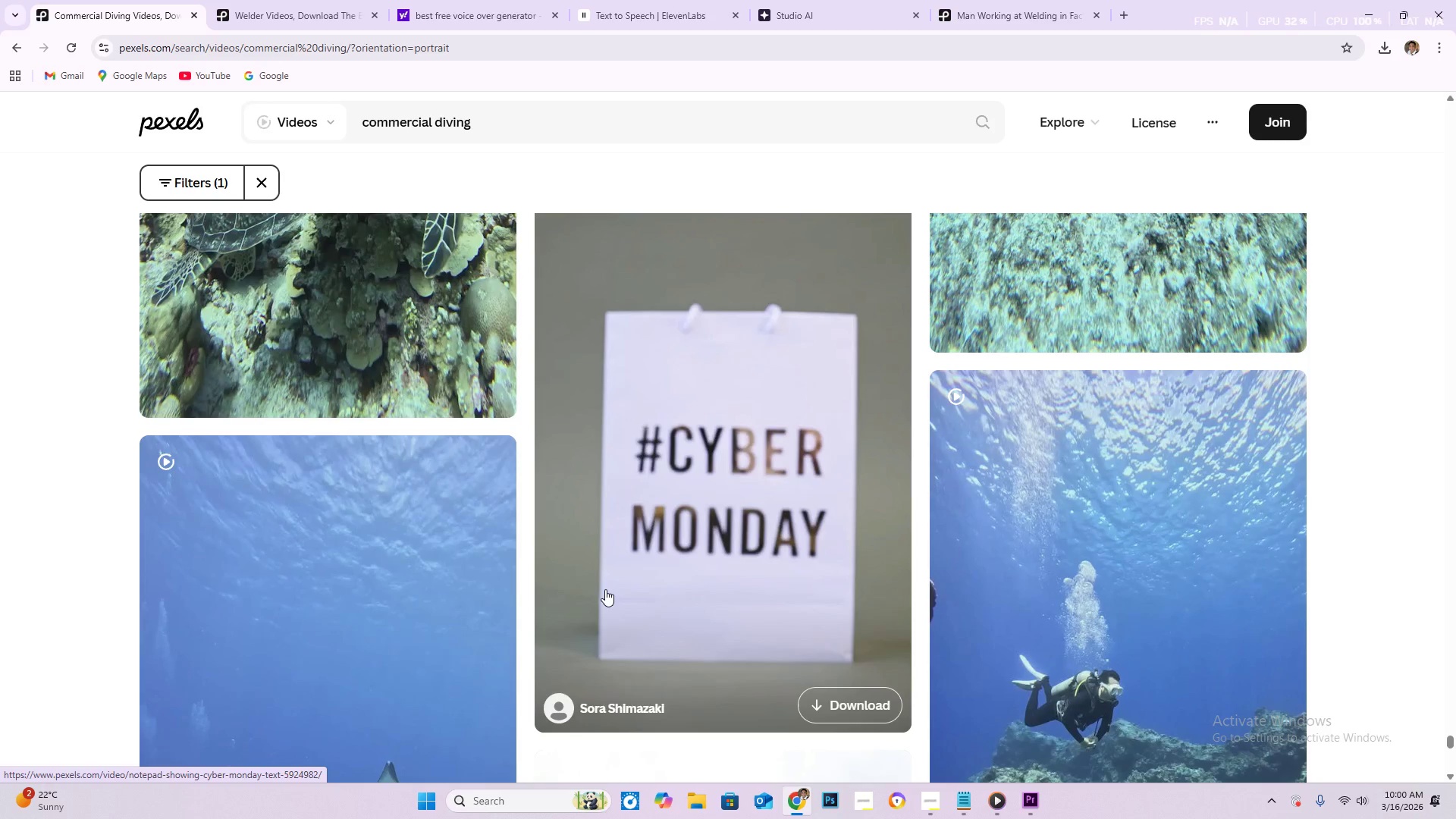 
scroll: coordinate [595, 609], scroll_direction: down, amount: 17.0
 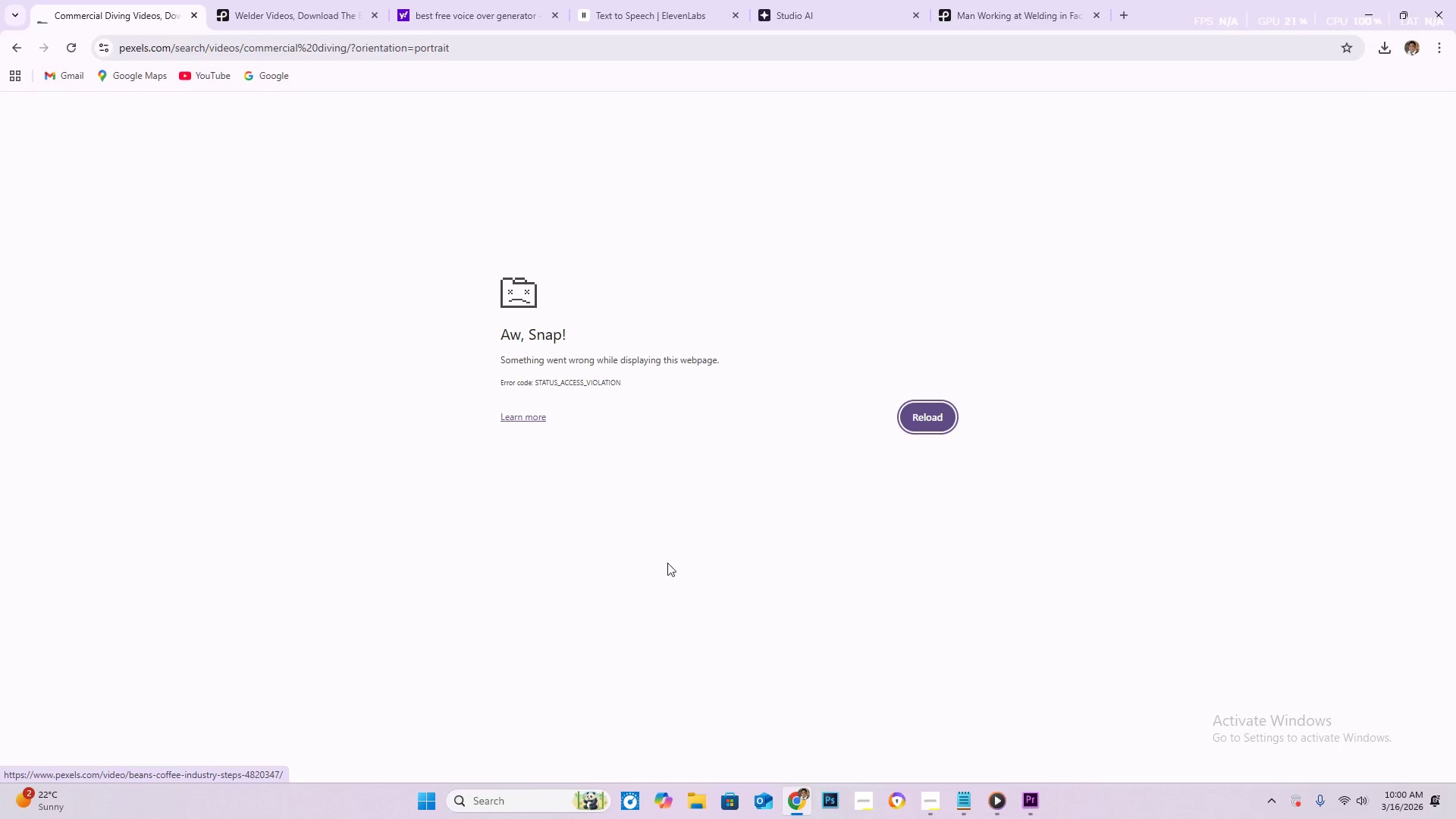 
scroll: coordinate [642, 411], scroll_direction: up, amount: 4.0
 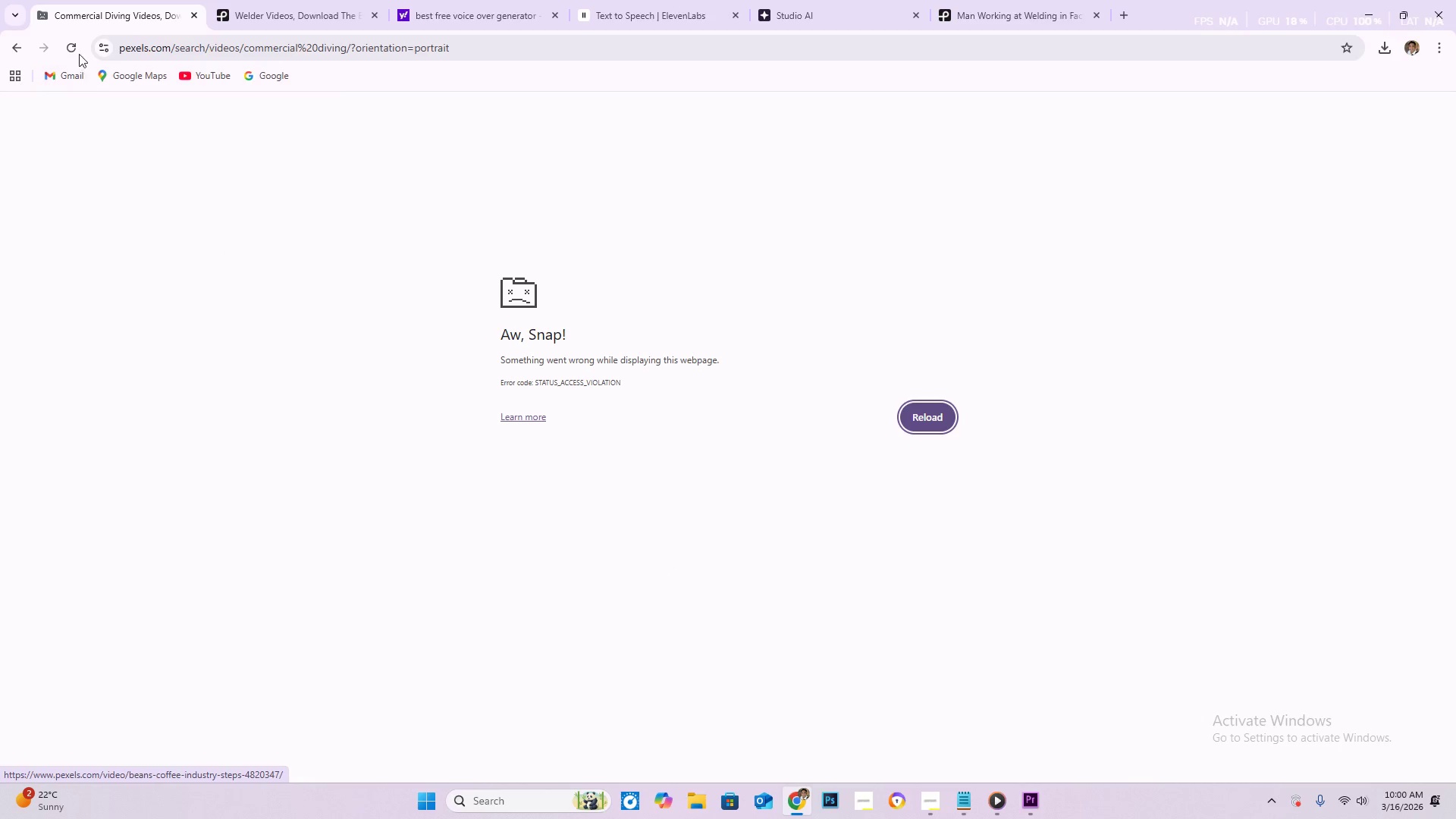 
left_click([72, 42])
 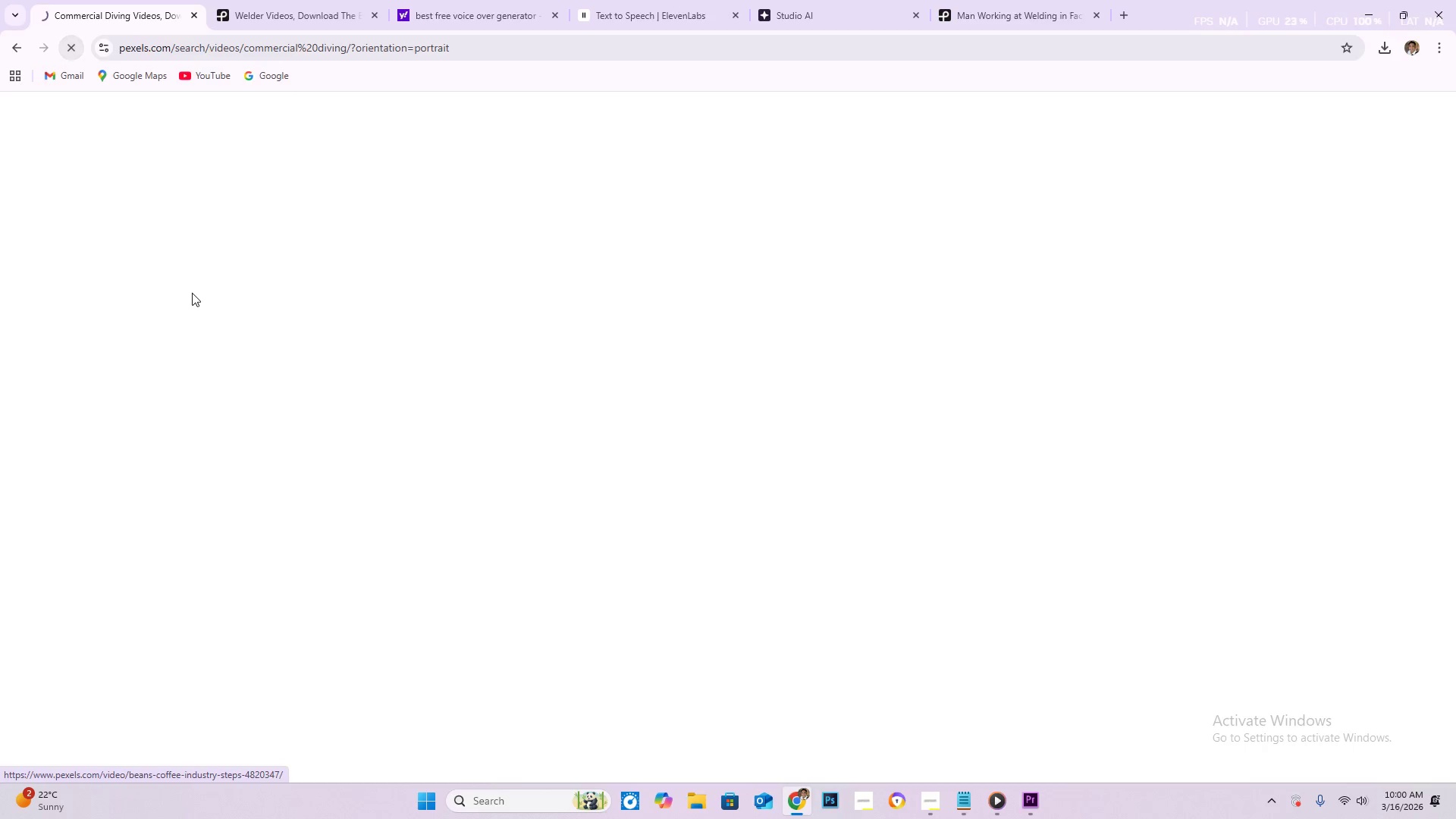 
mouse_move([221, 326])
 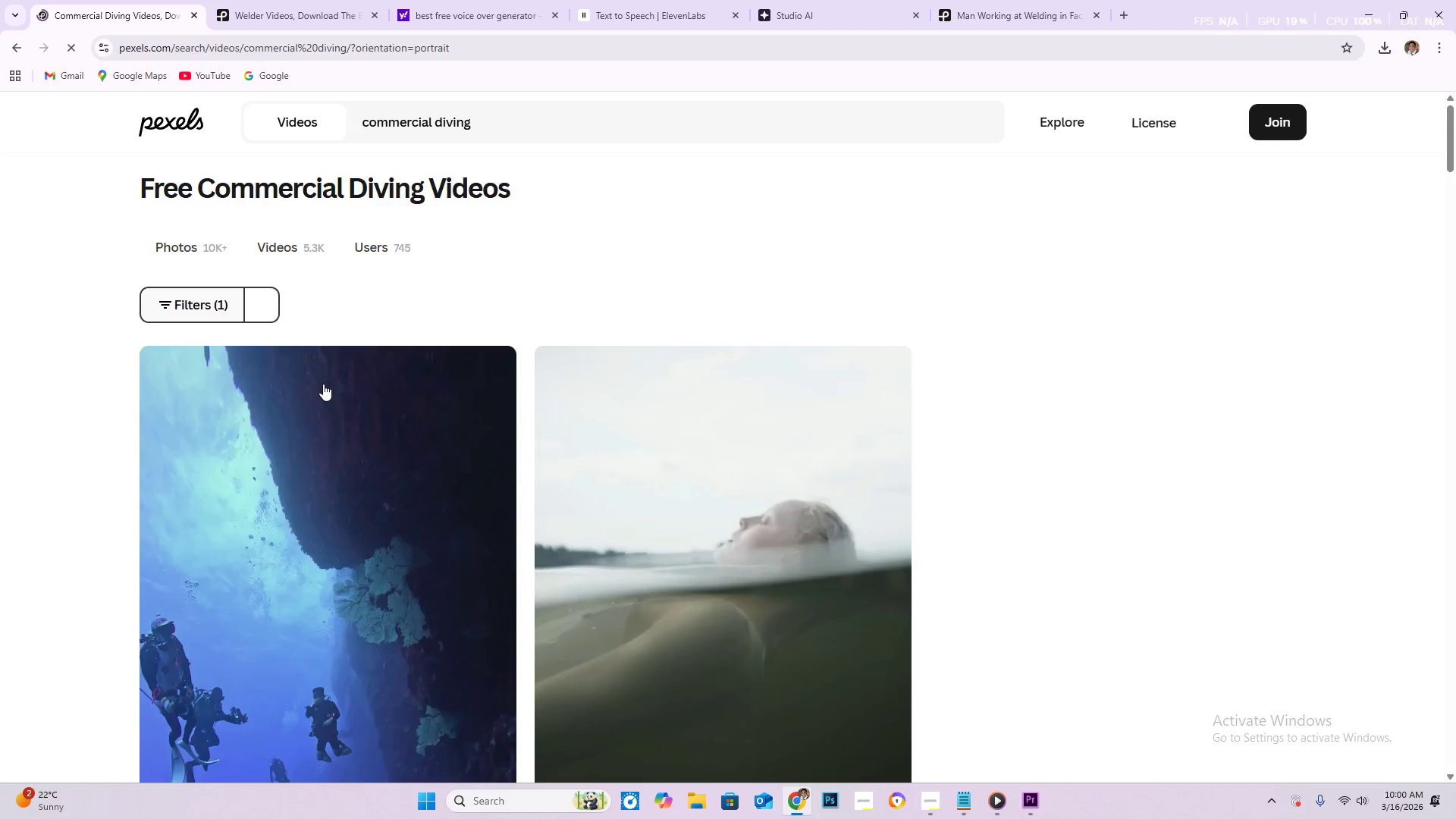 
scroll: coordinate [410, 450], scroll_direction: down, amount: 17.0
 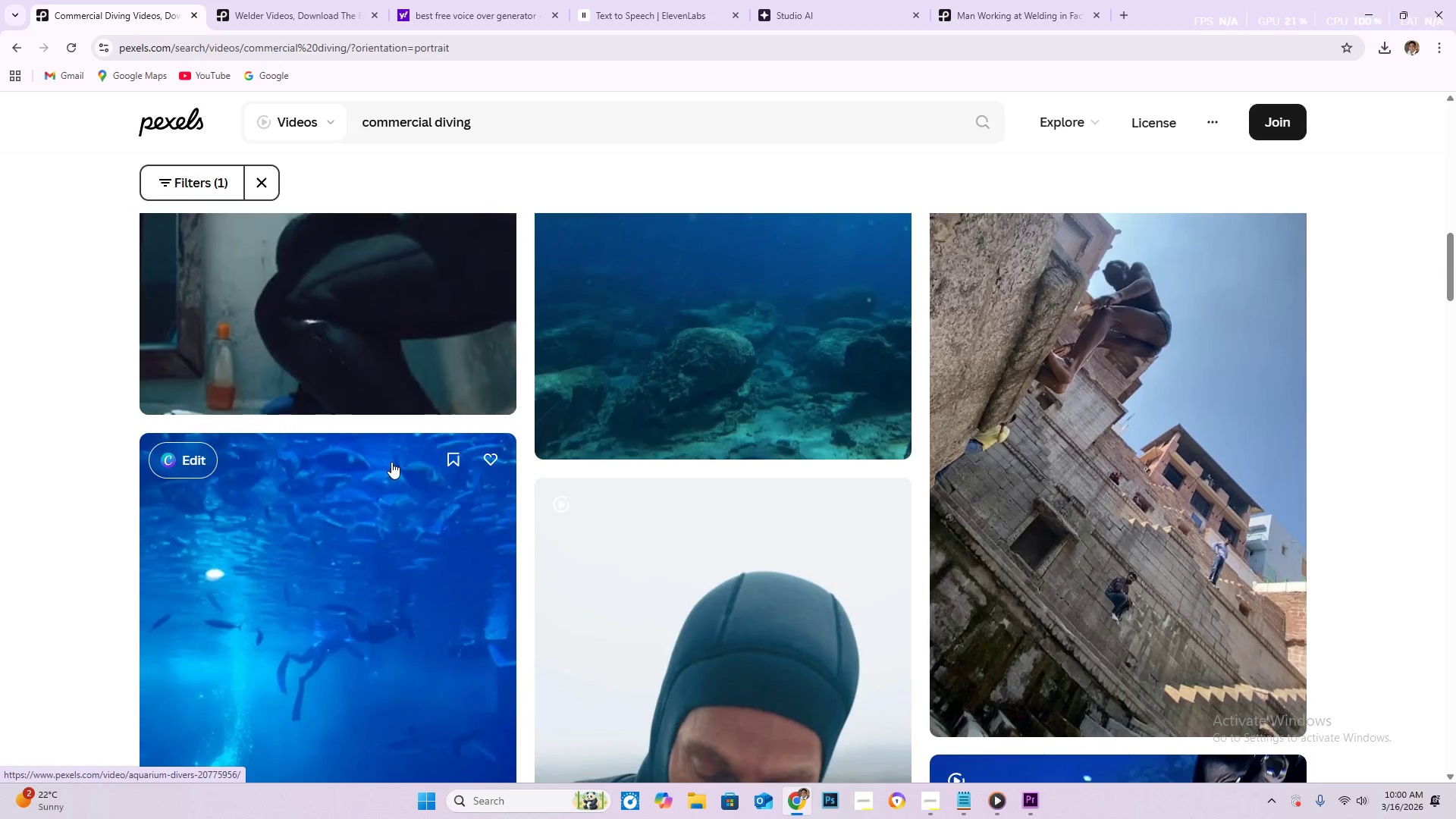 
scroll: coordinate [386, 466], scroll_direction: down, amount: 2.0
 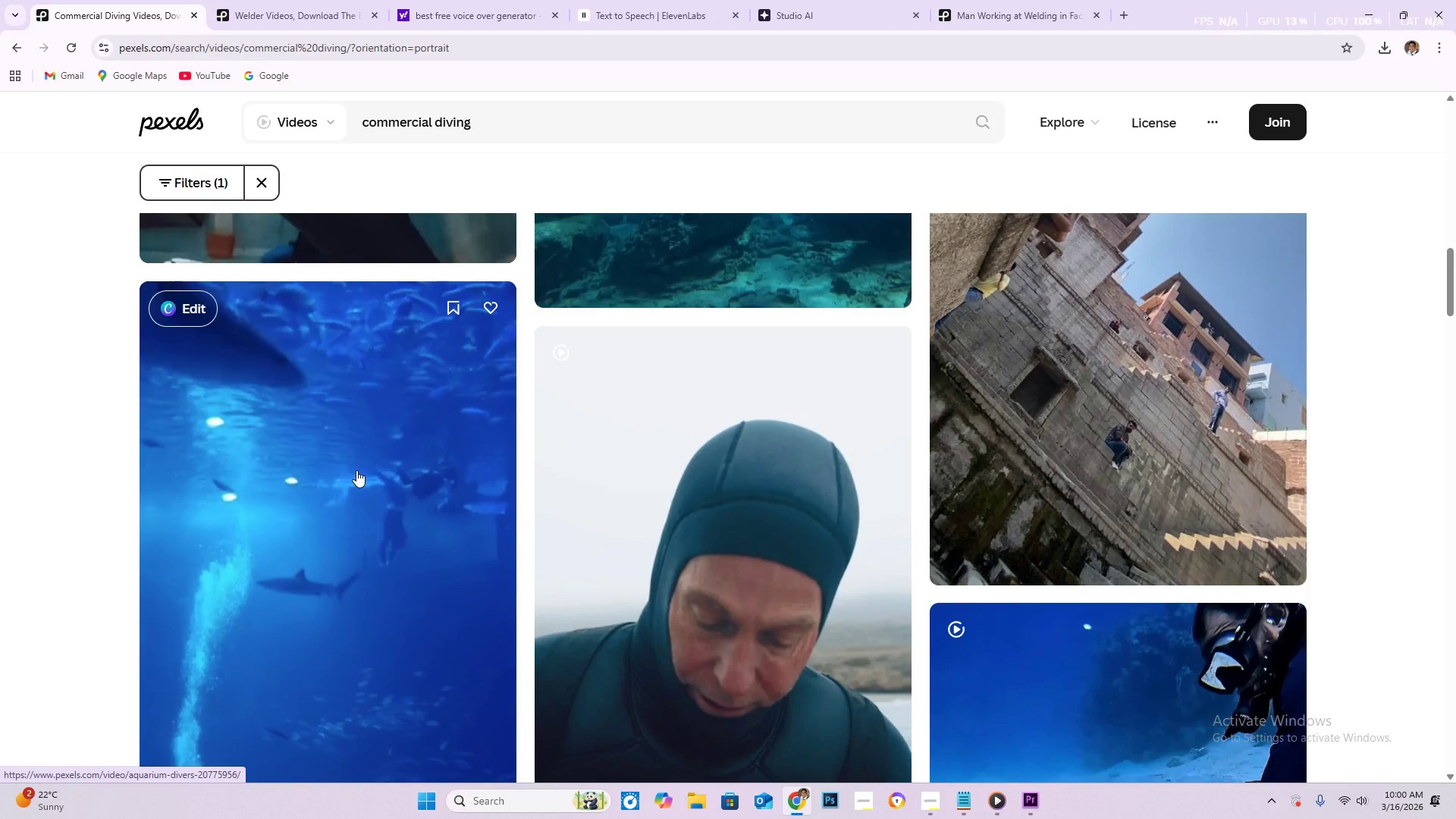 
wait(8.77)
 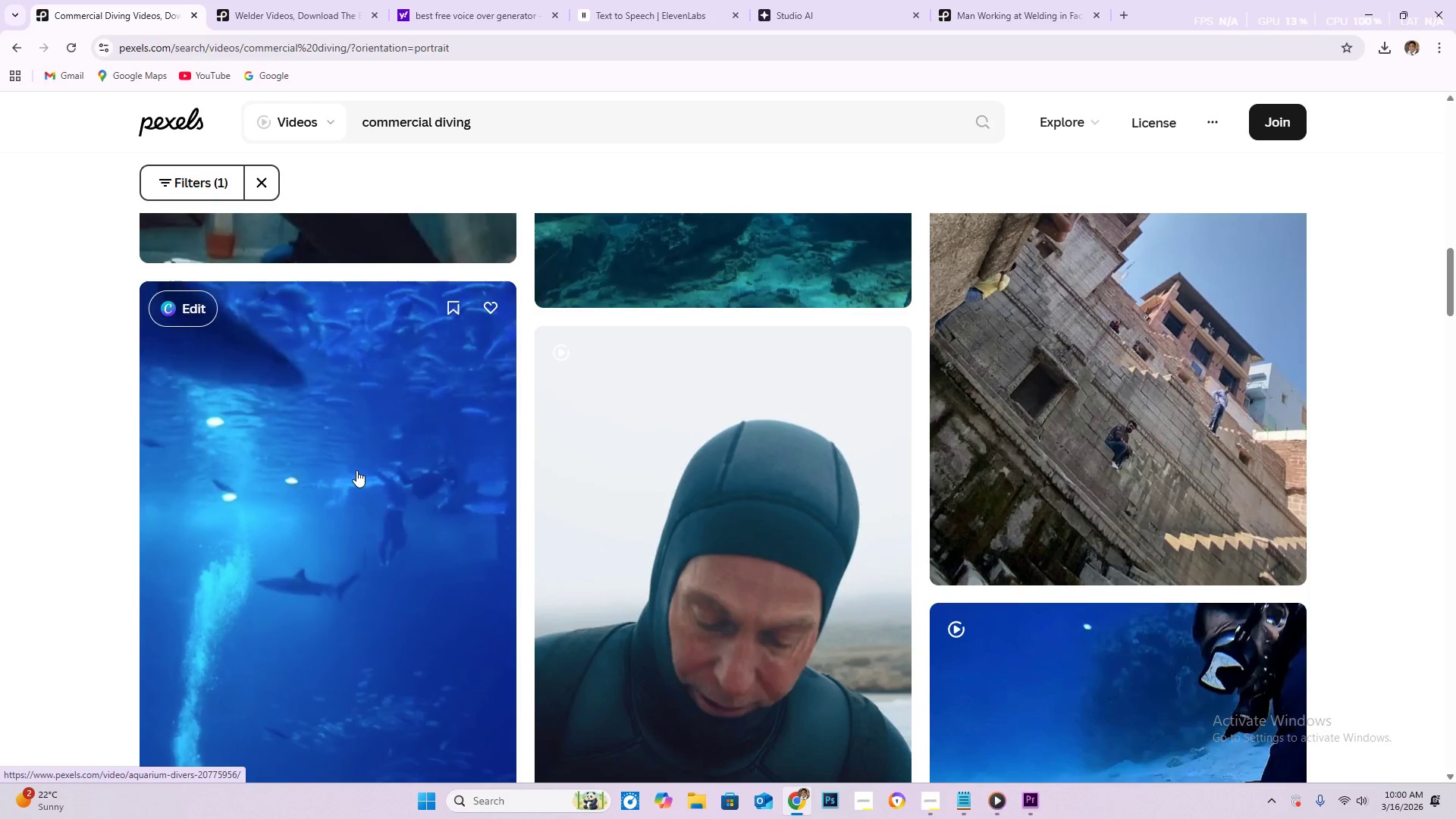 
scroll: coordinate [391, 488], scroll_direction: down, amount: 4.0
 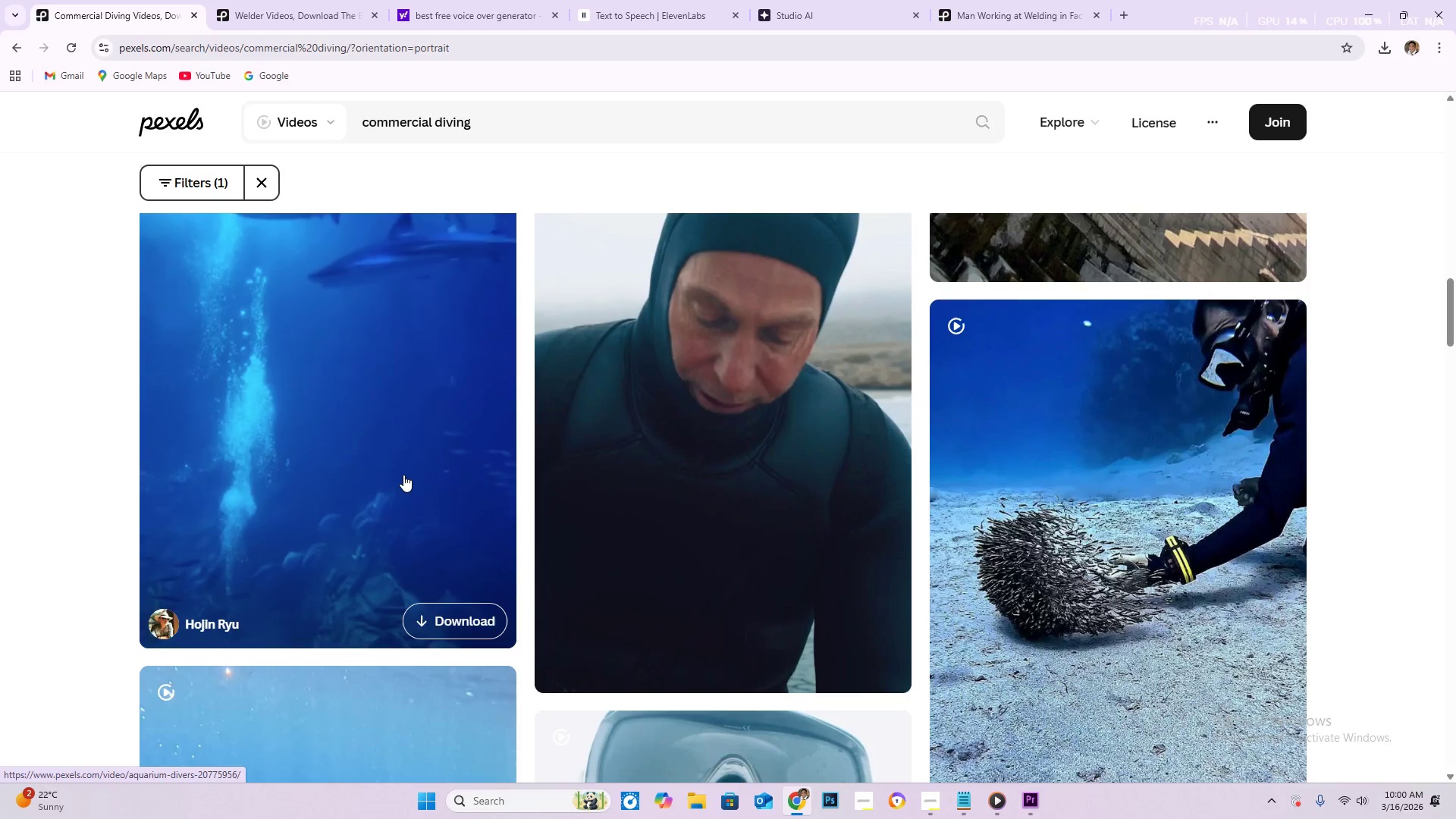 
wait(15.46)
 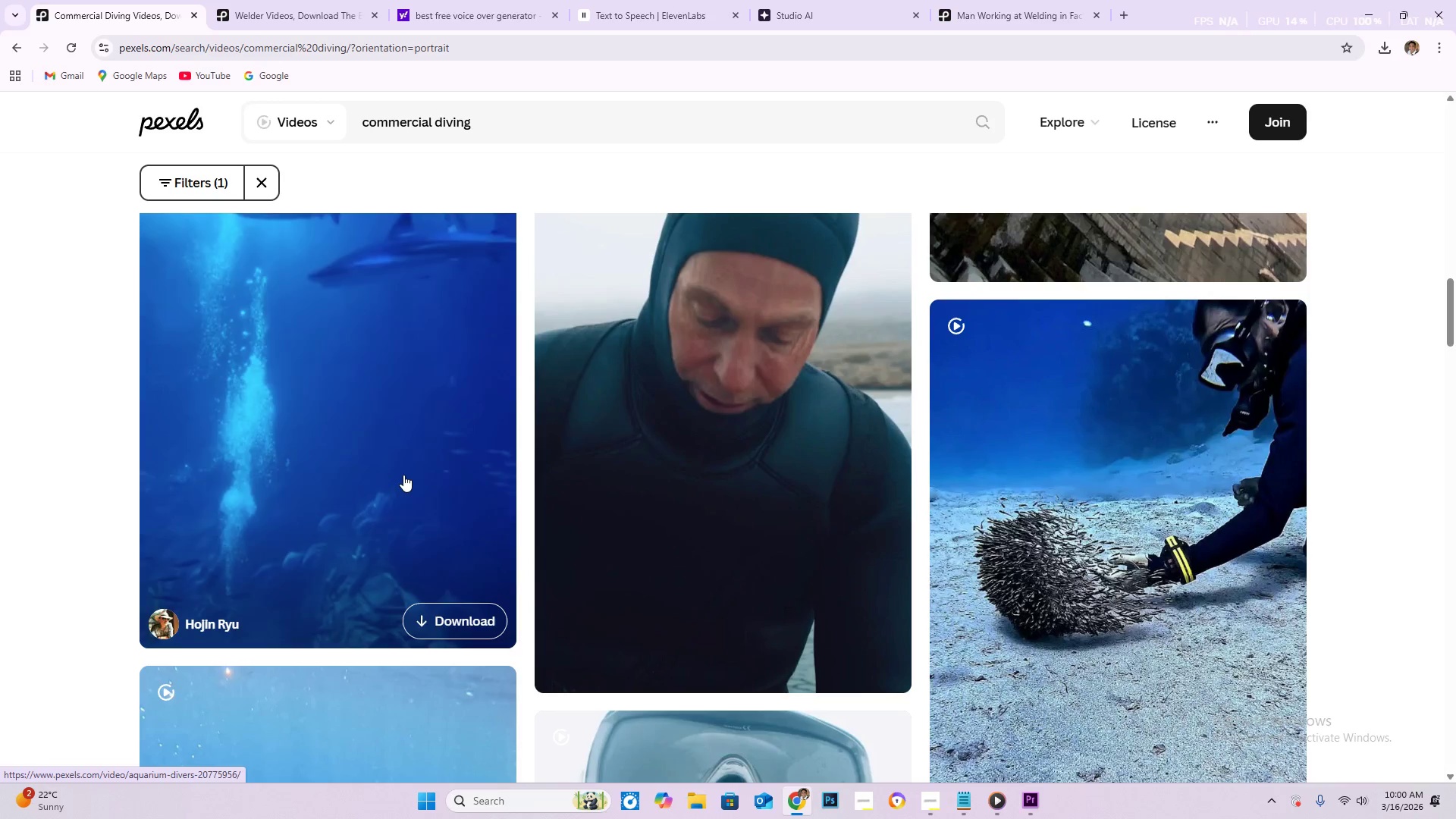 
scroll: coordinate [556, 475], scroll_direction: down, amount: 26.0
 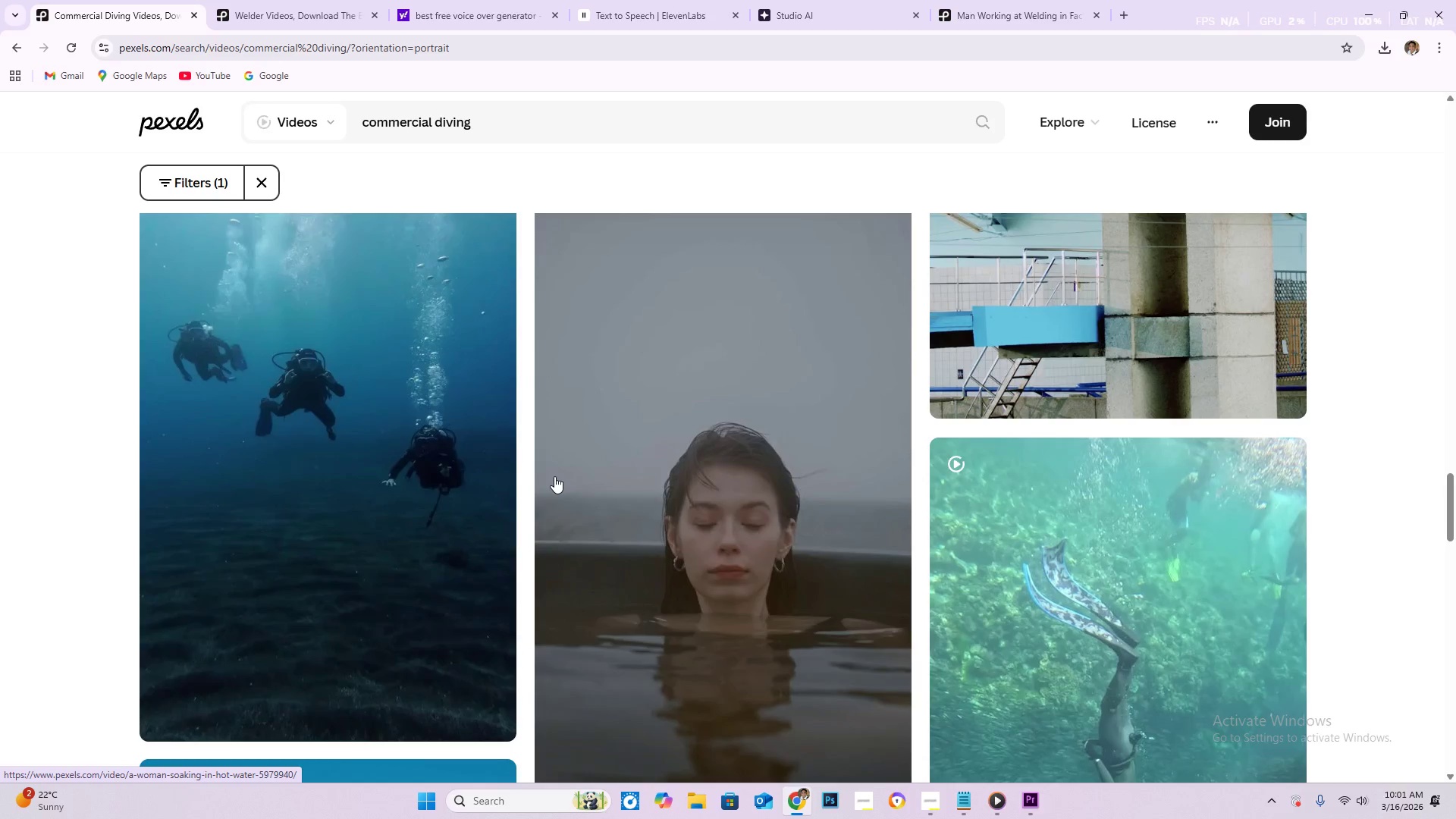 
scroll: coordinate [544, 509], scroll_direction: down, amount: 31.0
 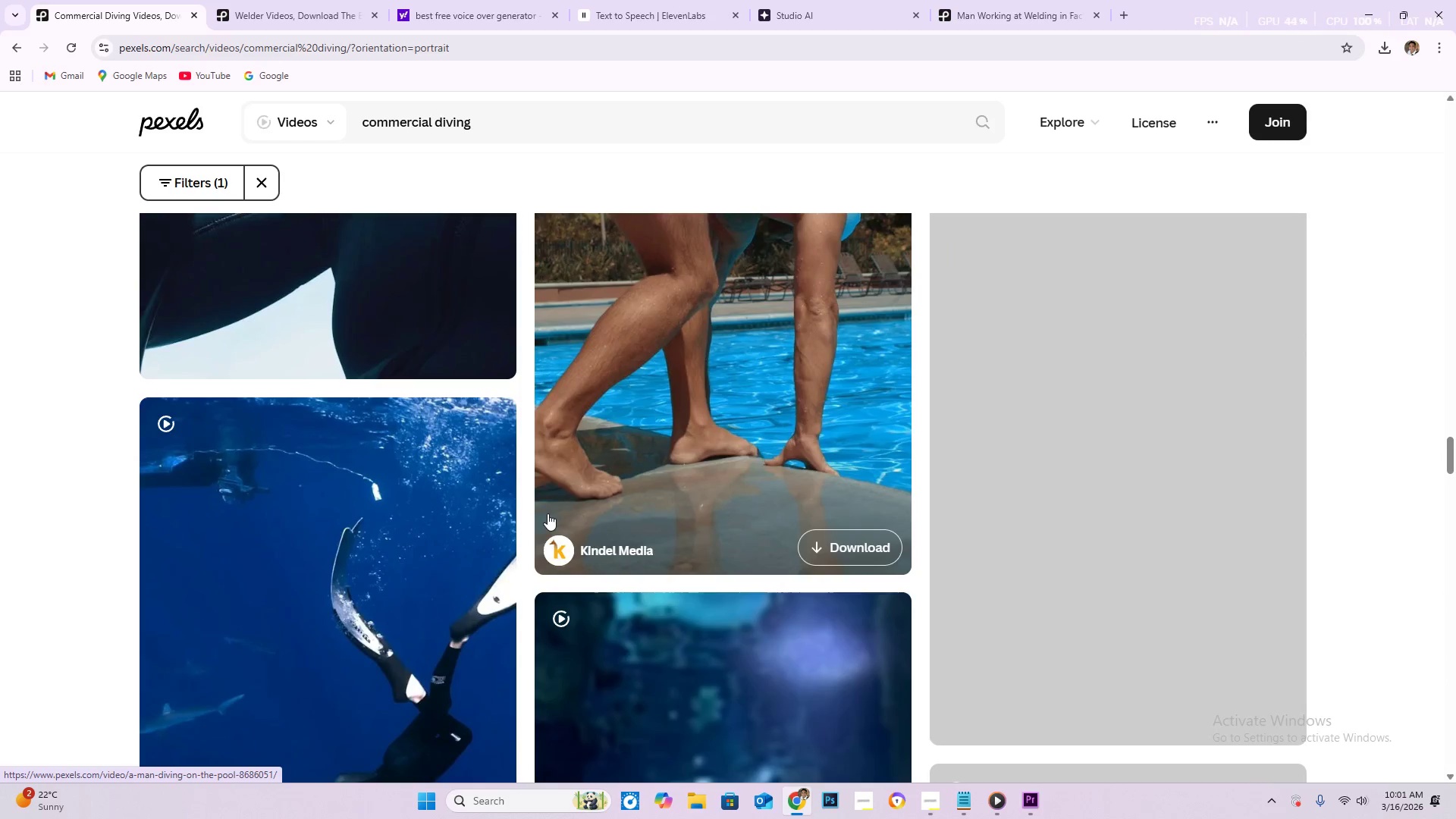 
scroll: coordinate [548, 513], scroll_direction: down, amount: 3.0
 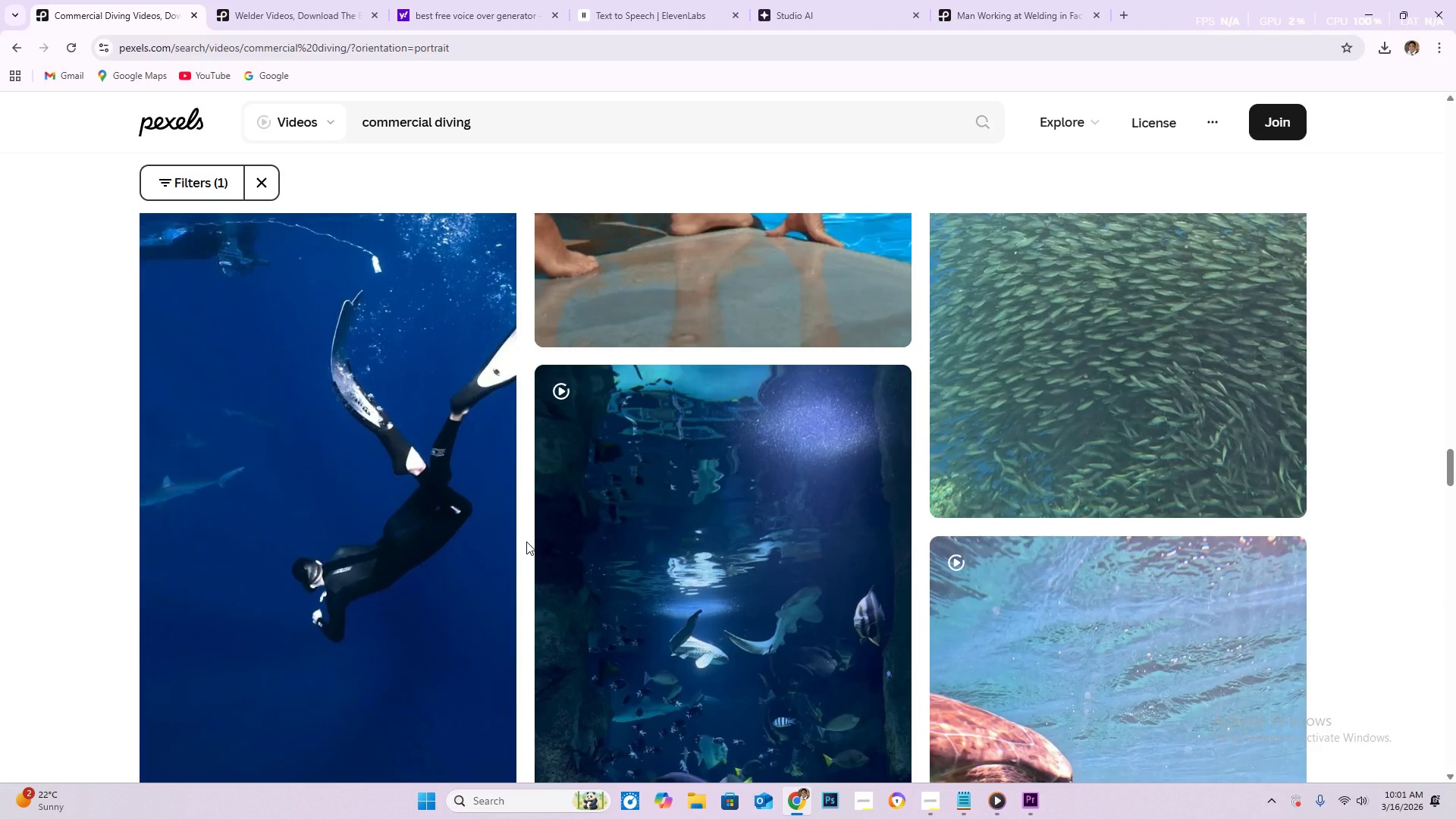 
wait(36.22)
 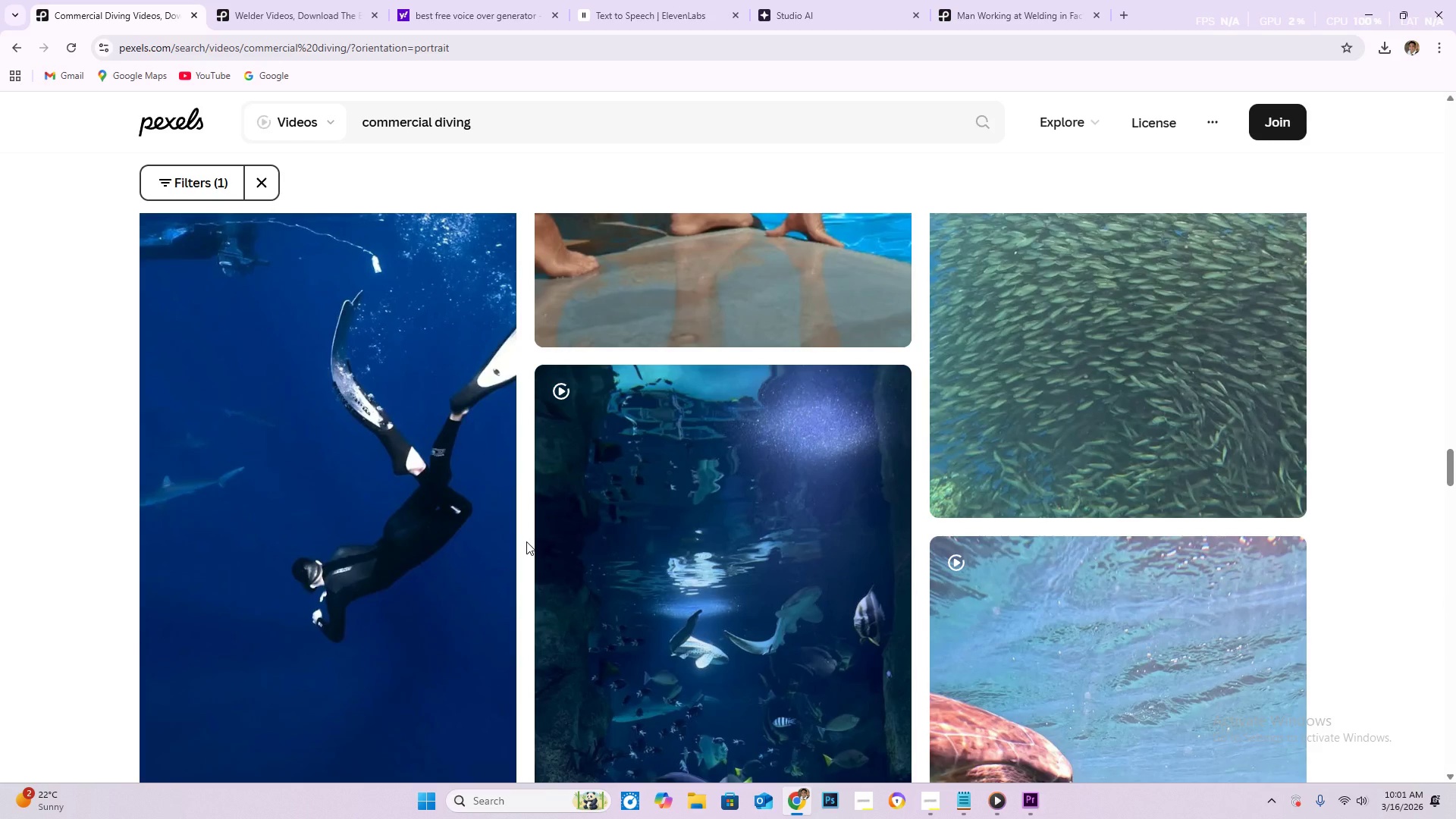 
scroll: coordinate [767, 472], scroll_direction: down, amount: 40.0
 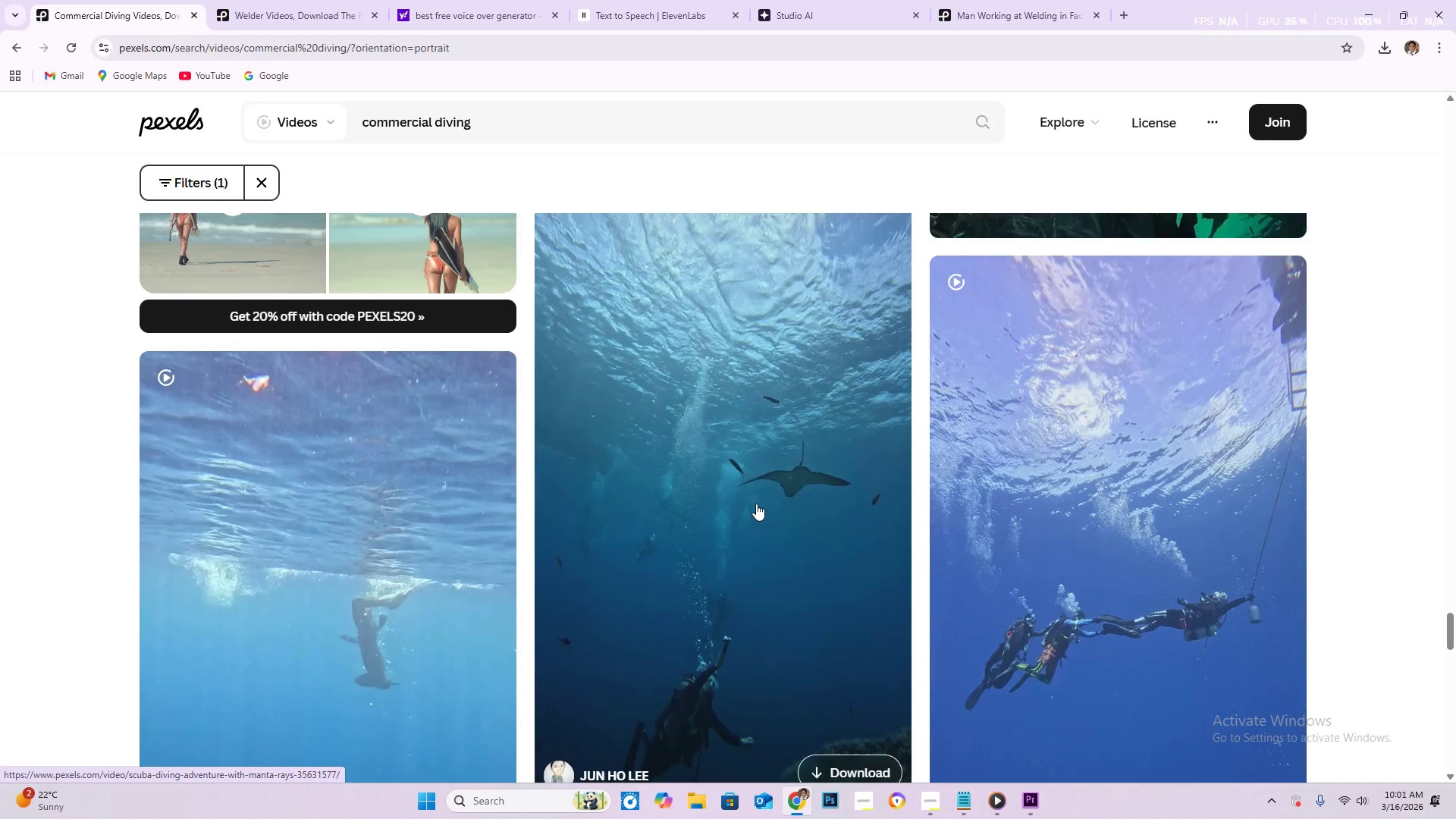 
scroll: coordinate [710, 497], scroll_direction: down, amount: 24.0
 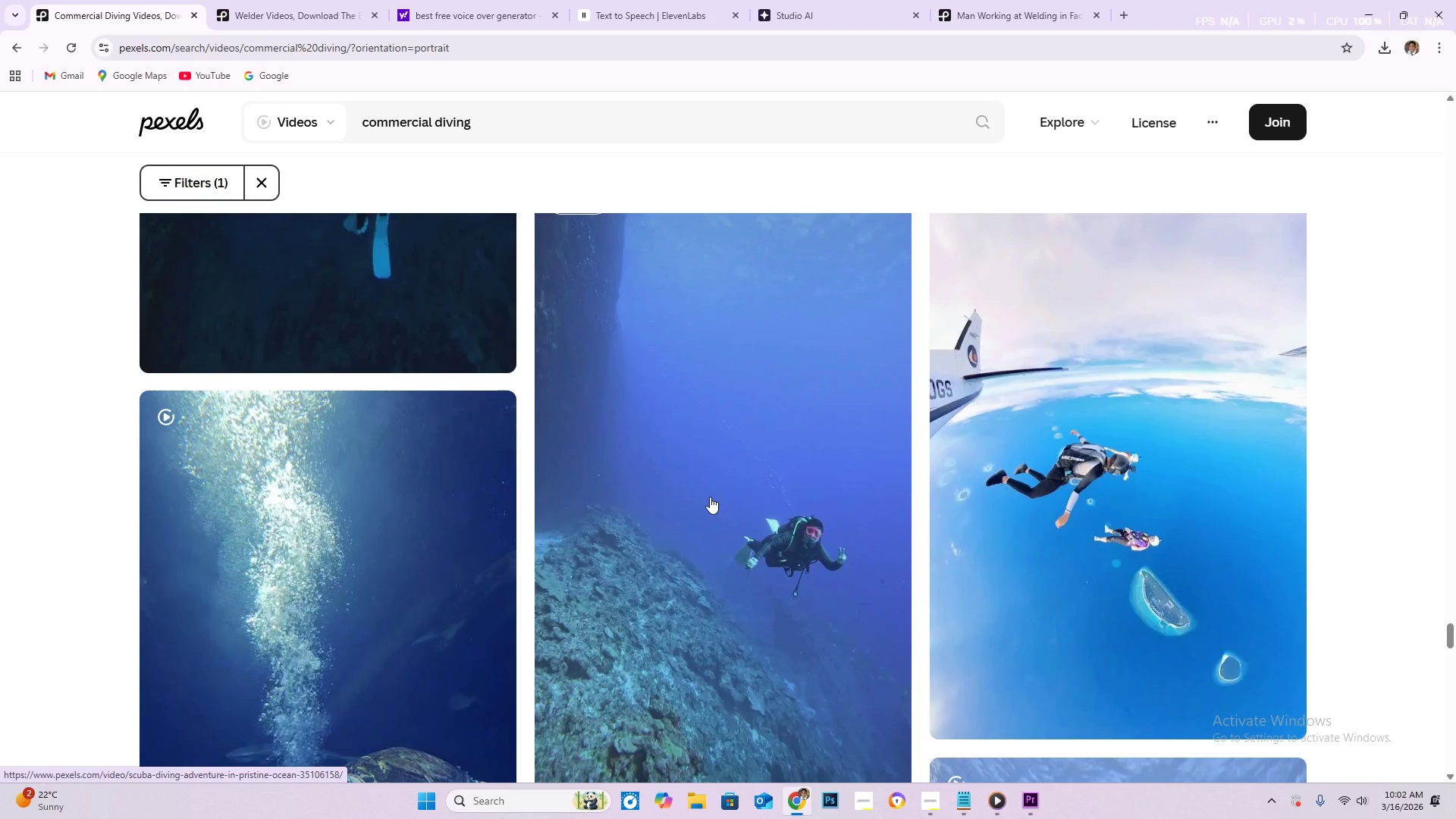 
scroll: coordinate [708, 496], scroll_direction: down, amount: 4.0
 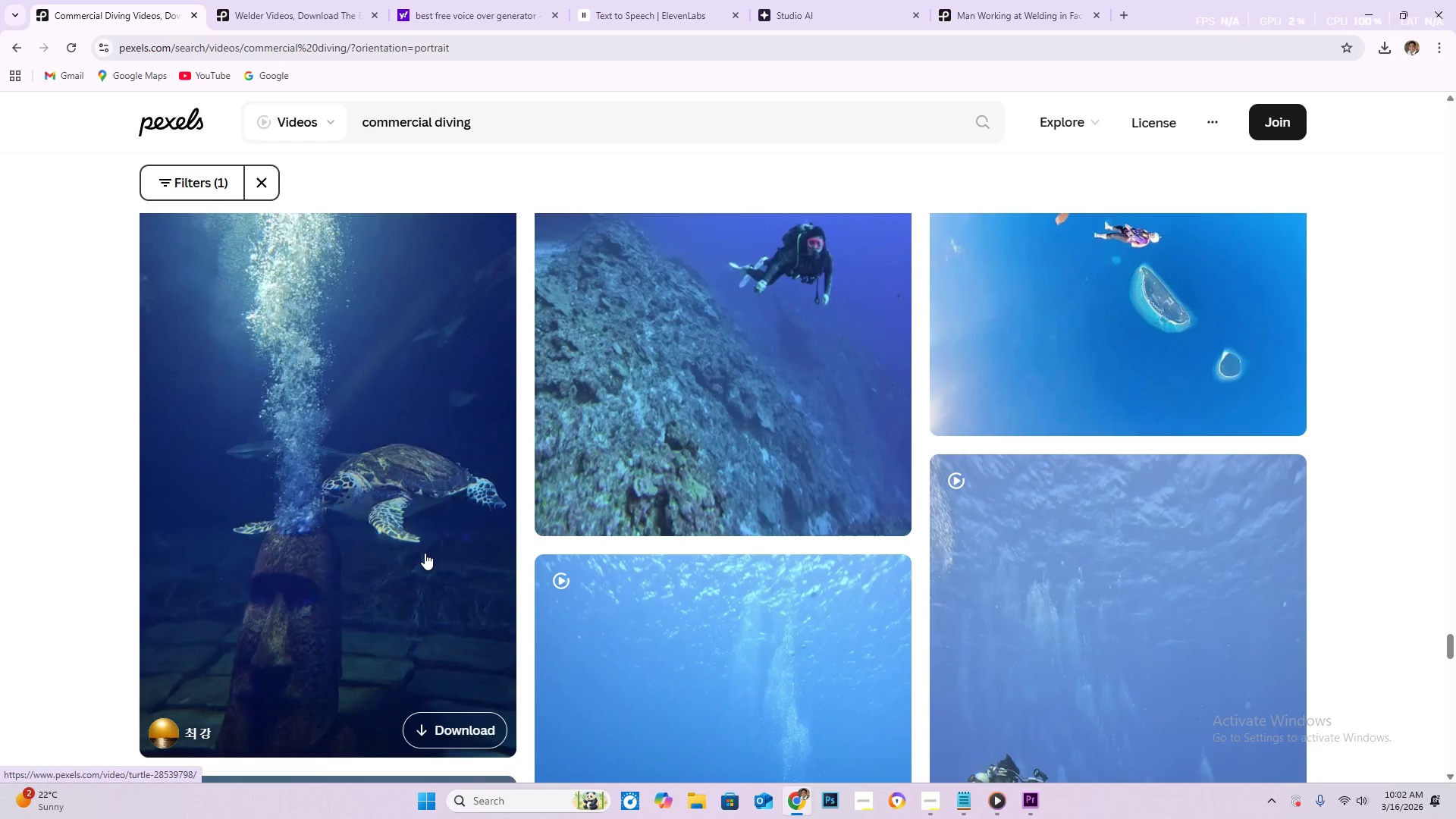 
wait(8.13)
 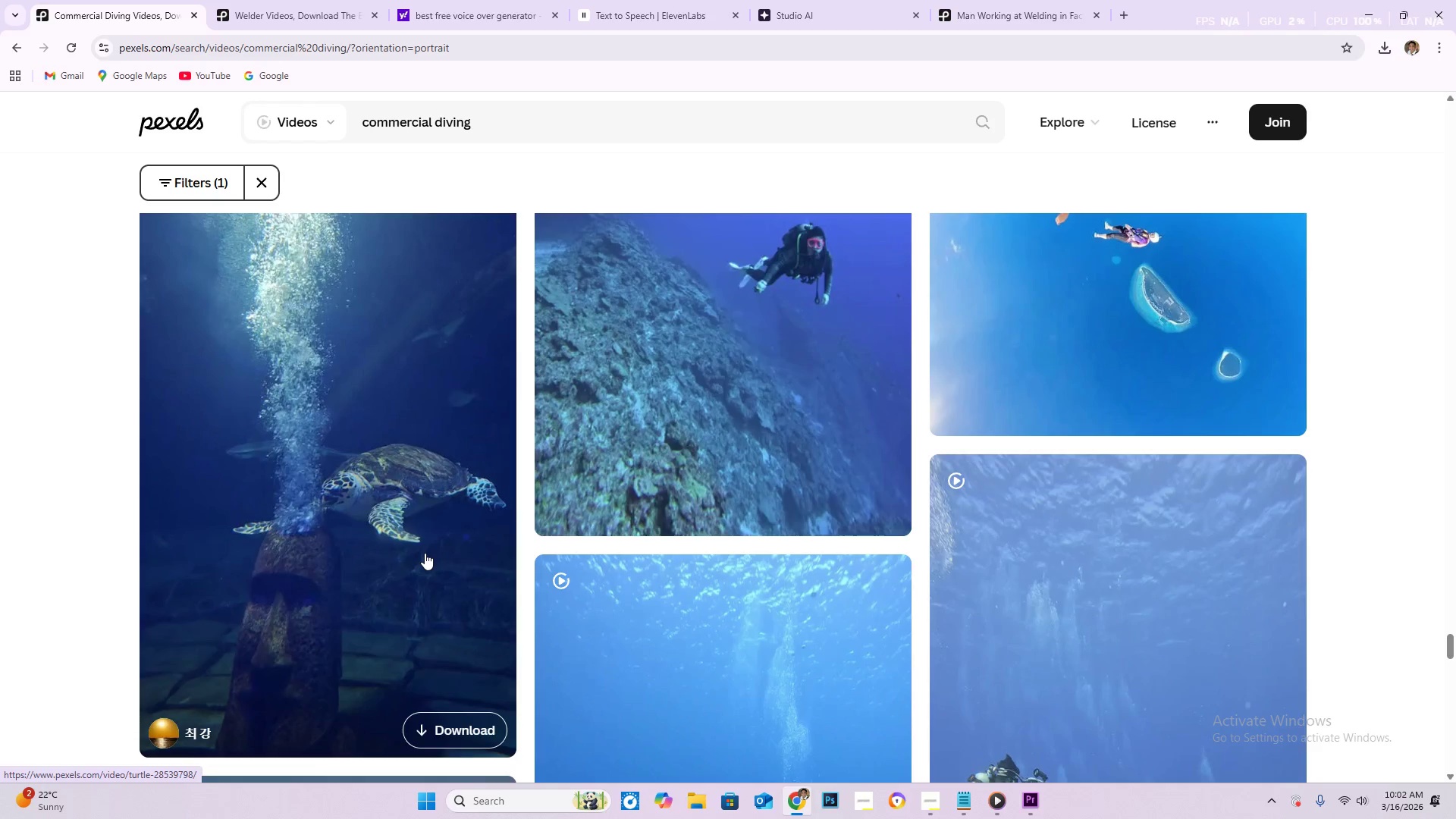 
scroll: coordinate [421, 557], scroll_direction: down, amount: 5.0
 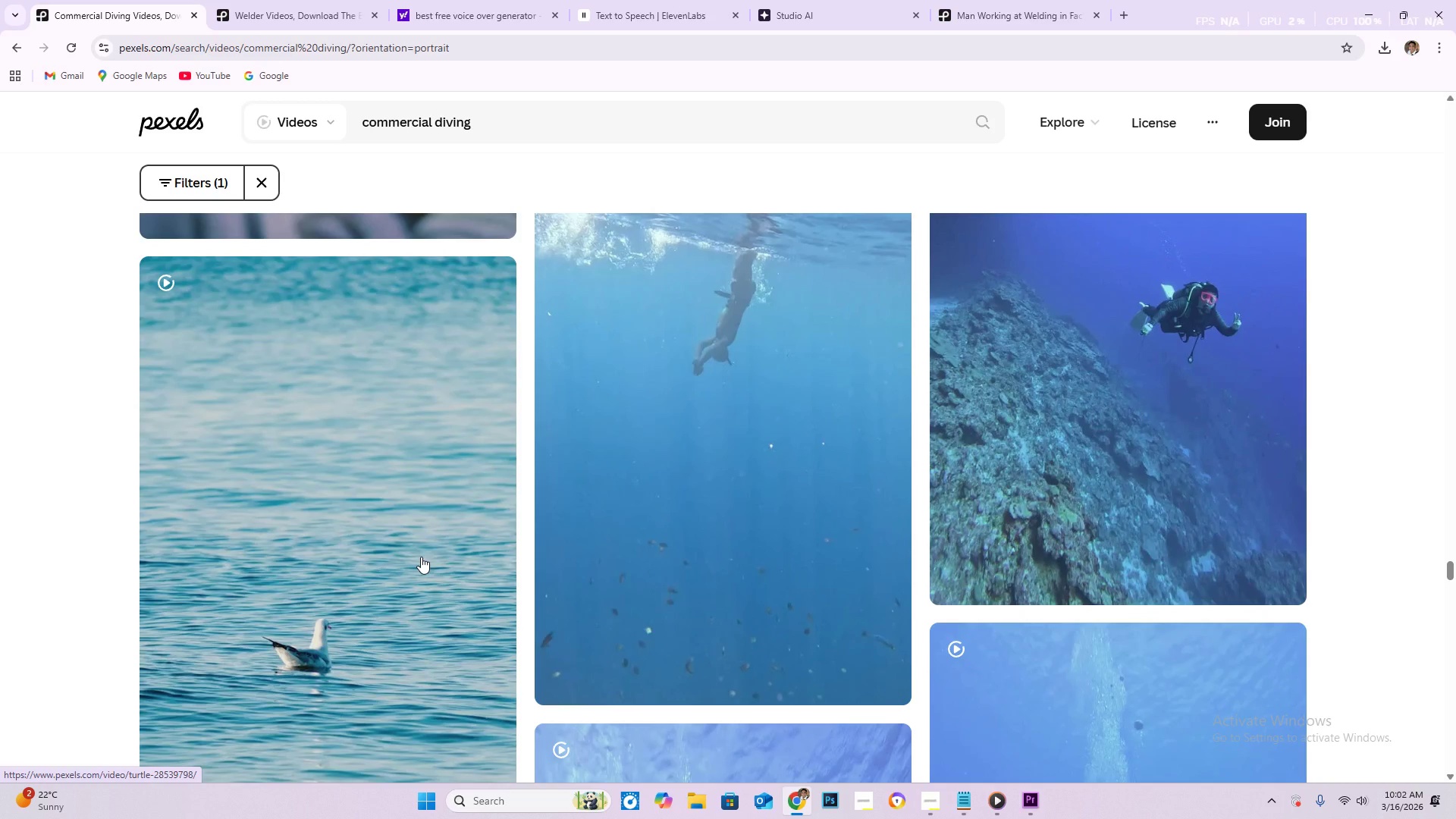 
scroll: coordinate [421, 557], scroll_direction: down, amount: 2.0
 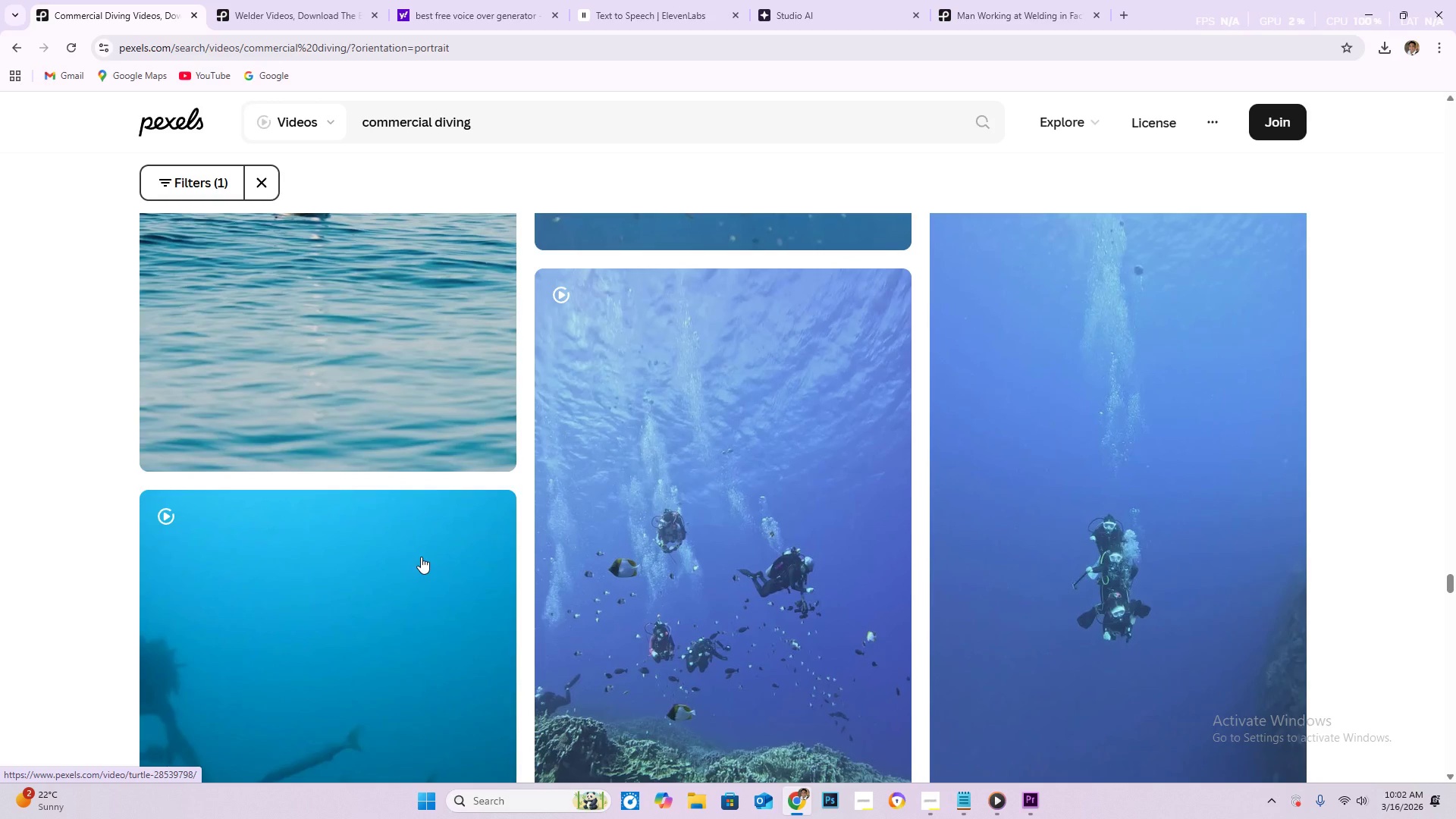 
wait(8.03)
 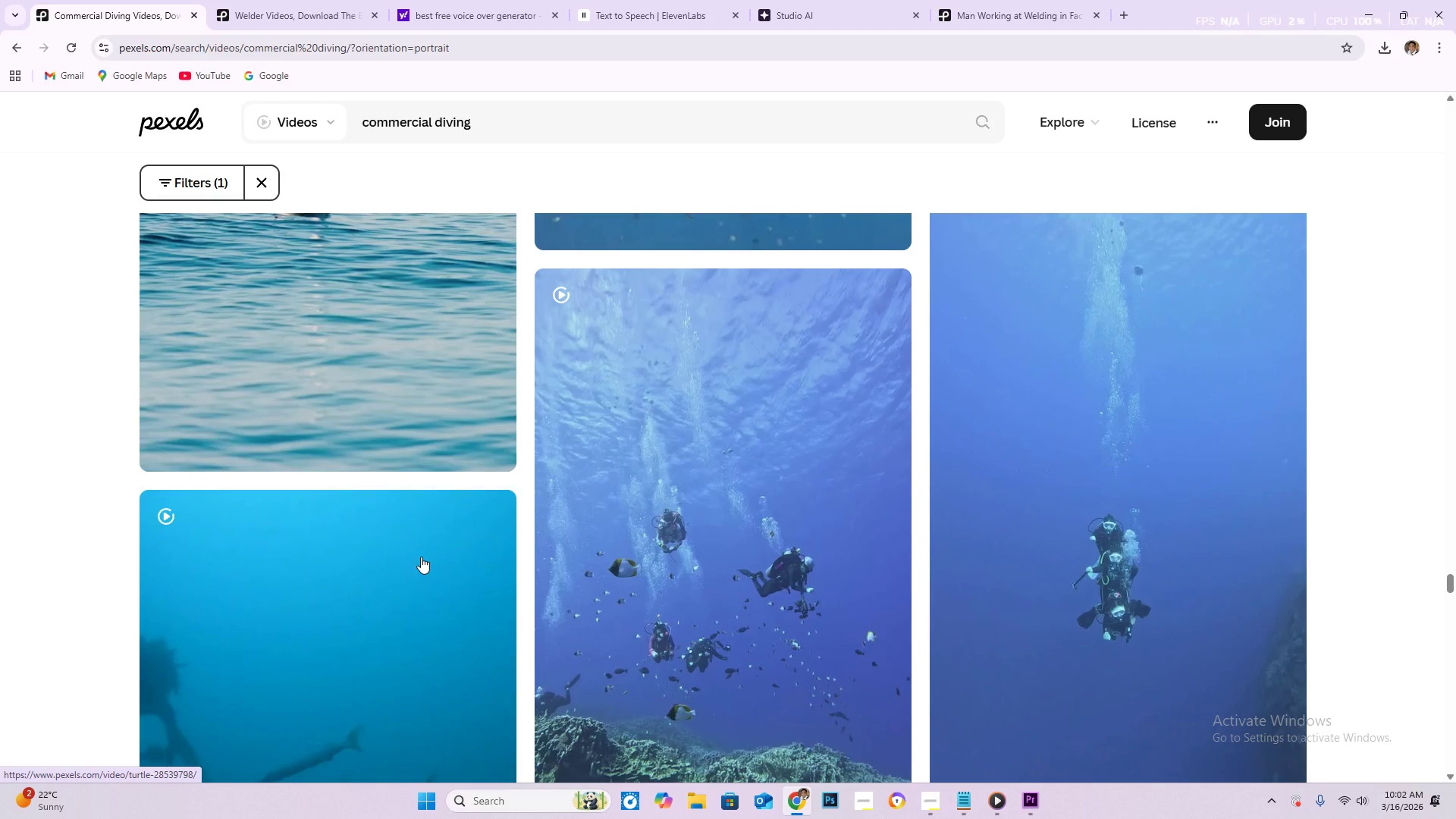 
scroll: coordinate [421, 557], scroll_direction: down, amount: 5.0
 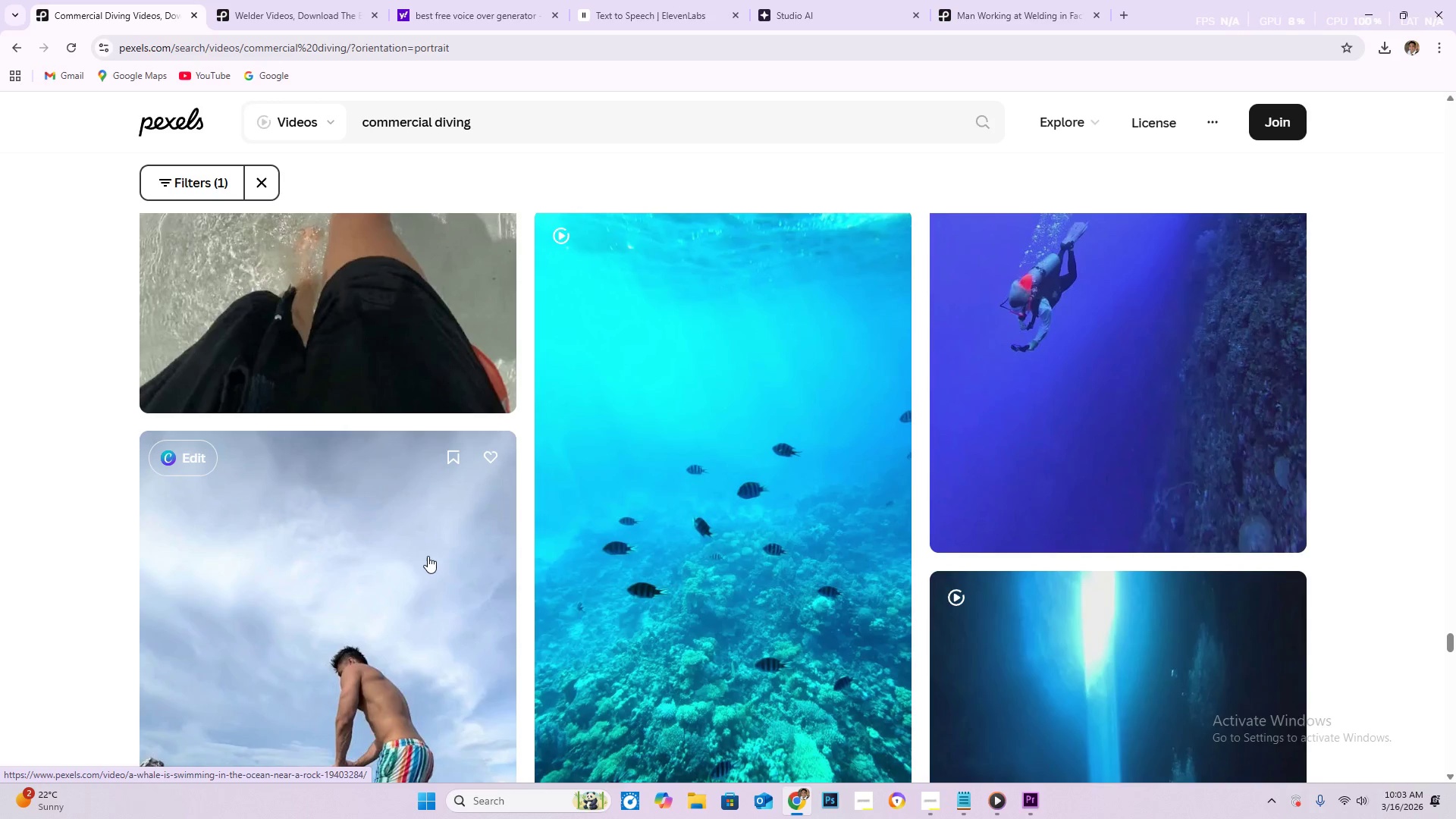 
scroll: coordinate [430, 557], scroll_direction: down, amount: 3.0
 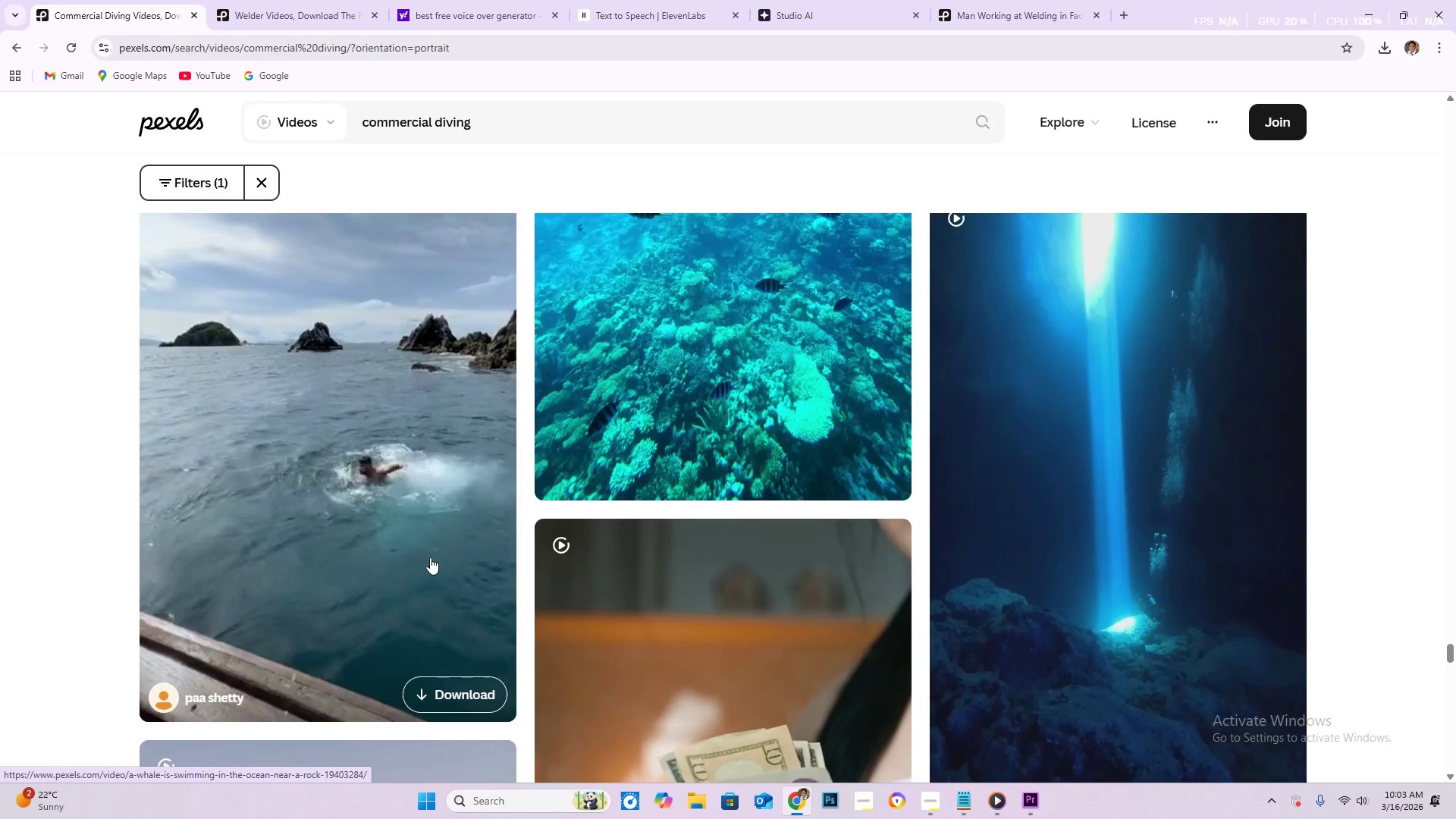 
wait(5.28)
 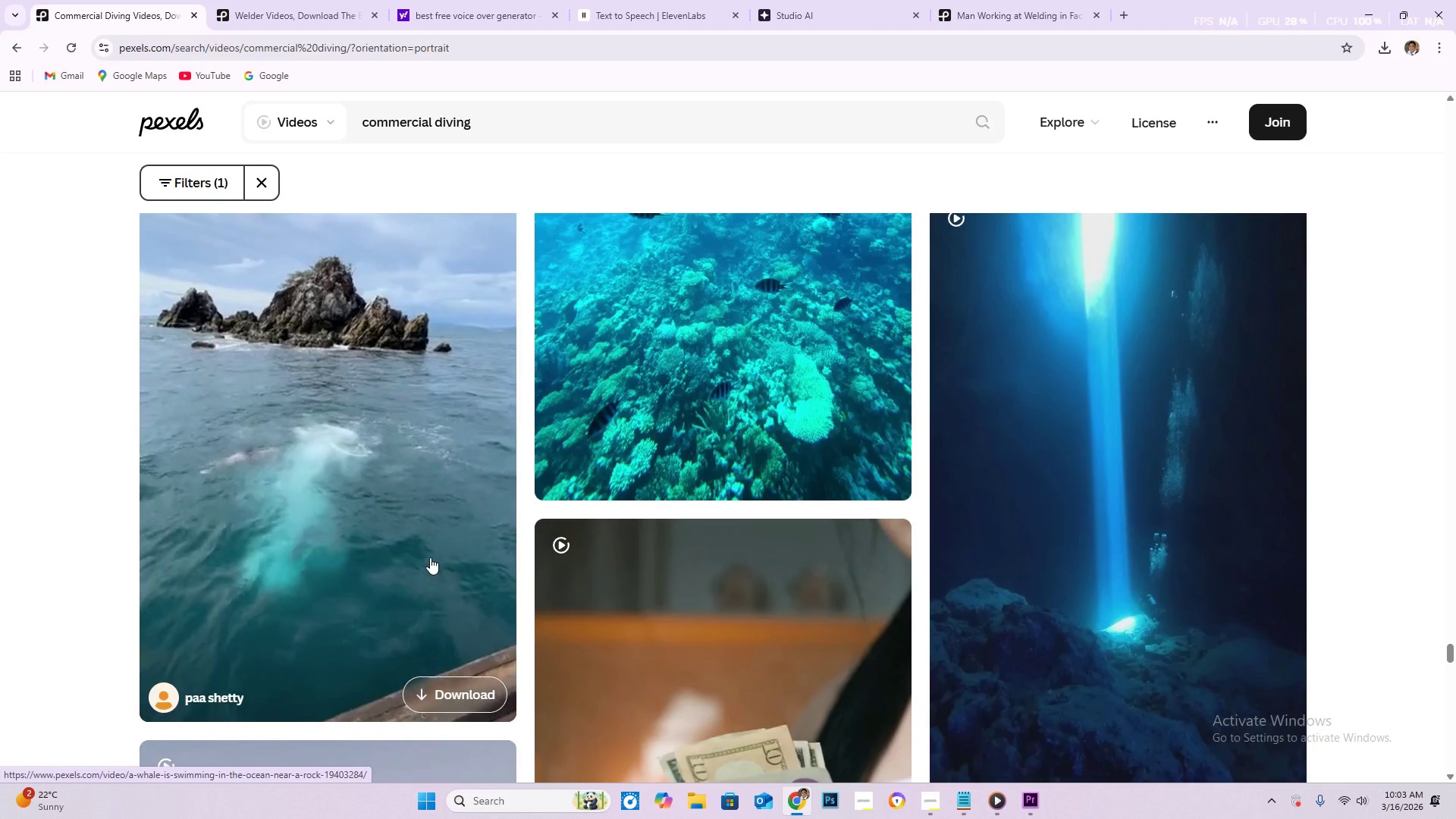 
scroll: coordinate [430, 557], scroll_direction: down, amount: 5.0
 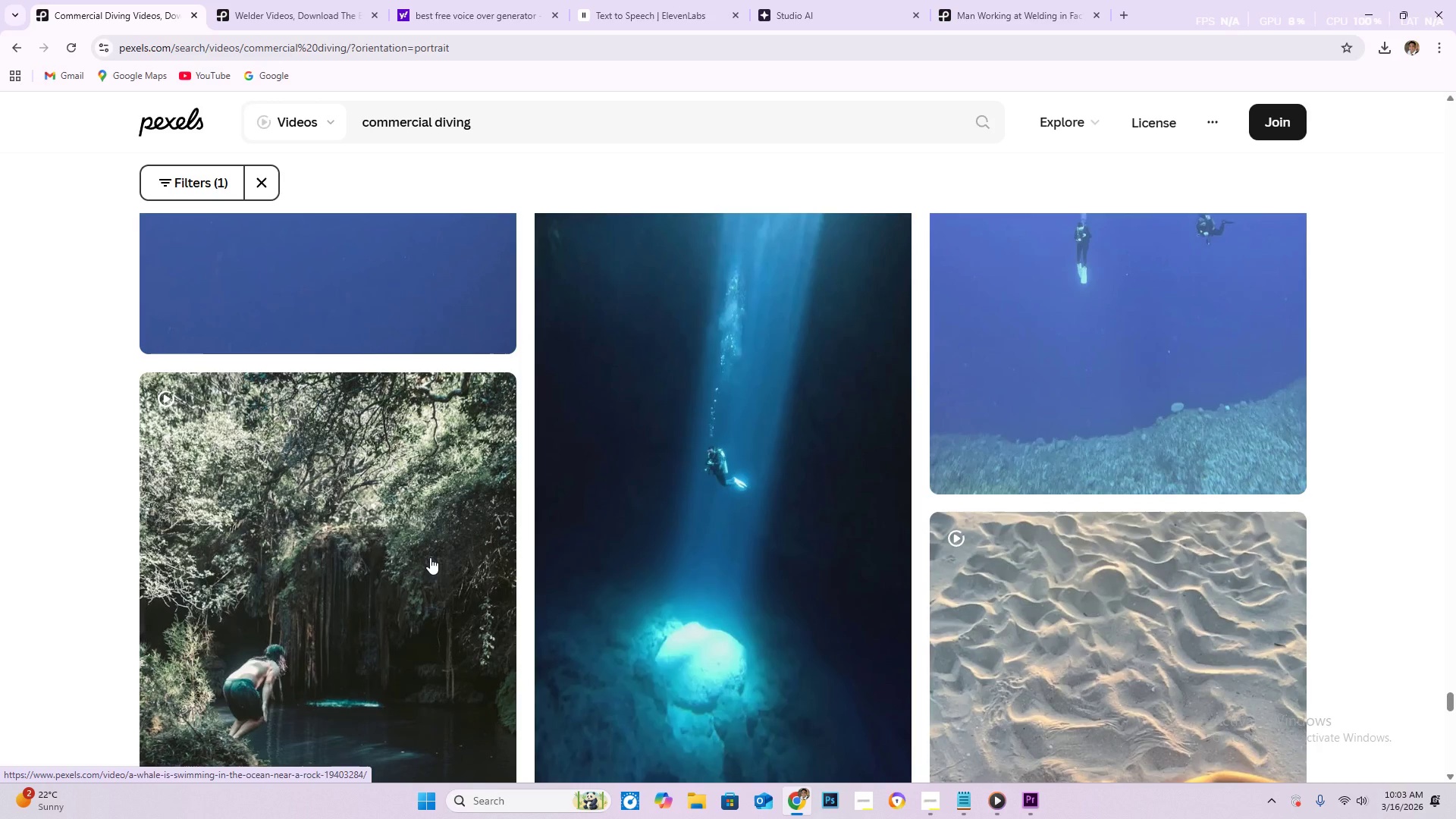 
scroll: coordinate [438, 566], scroll_direction: down, amount: 12.0
 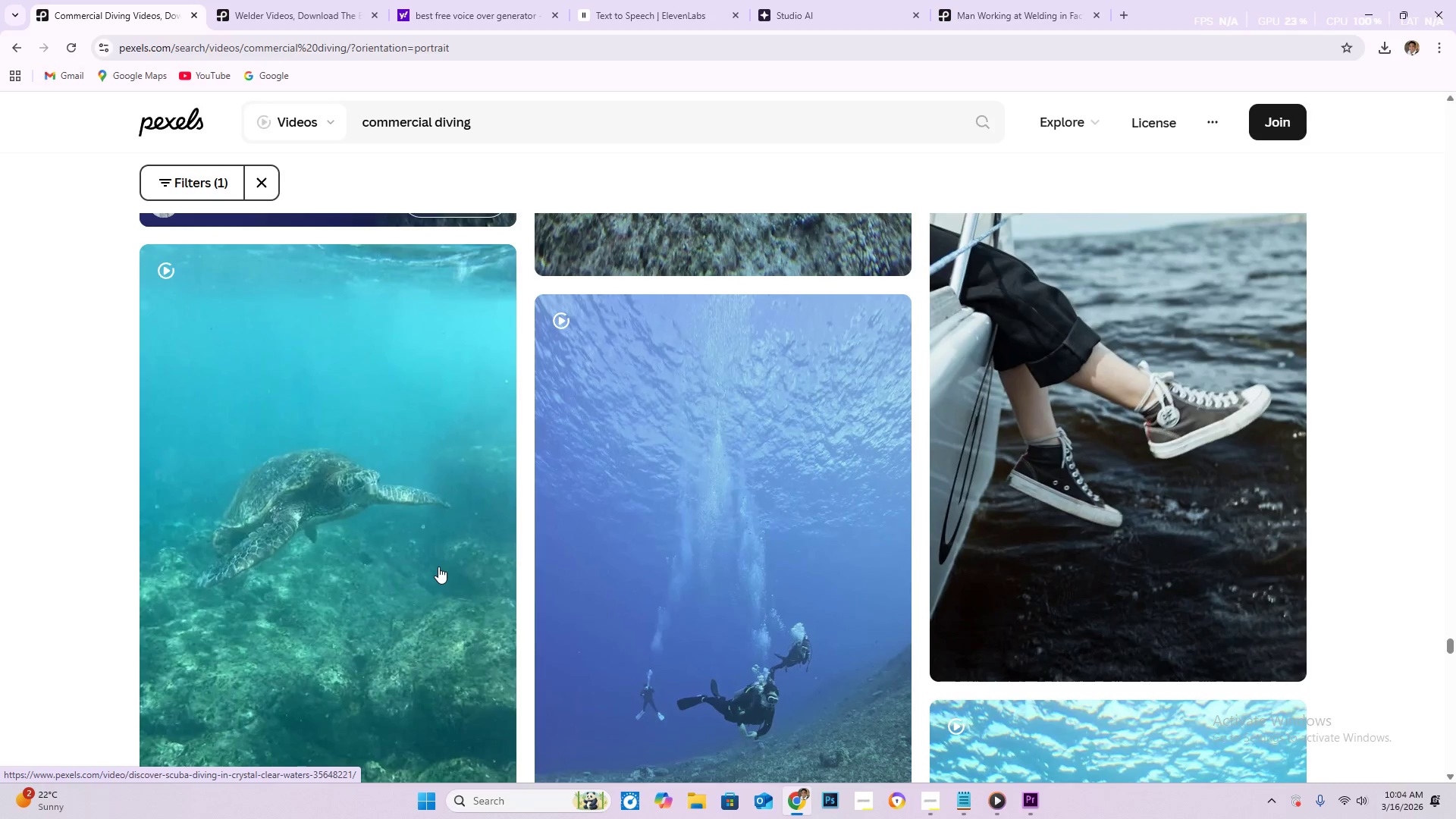 
scroll: coordinate [482, 362], scroll_direction: down, amount: 30.0
 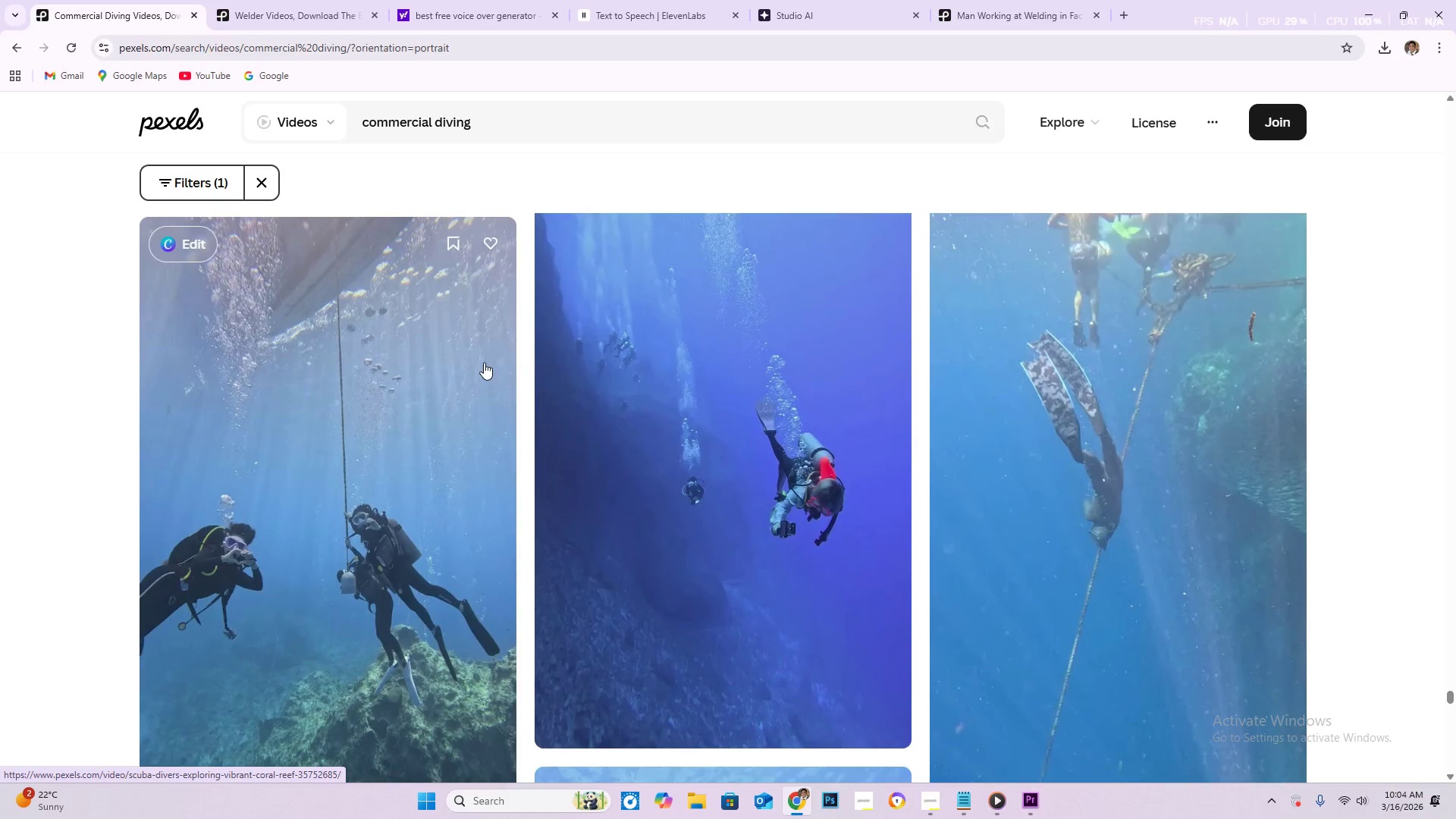 
scroll: coordinate [581, 535], scroll_direction: down, amount: 21.0
 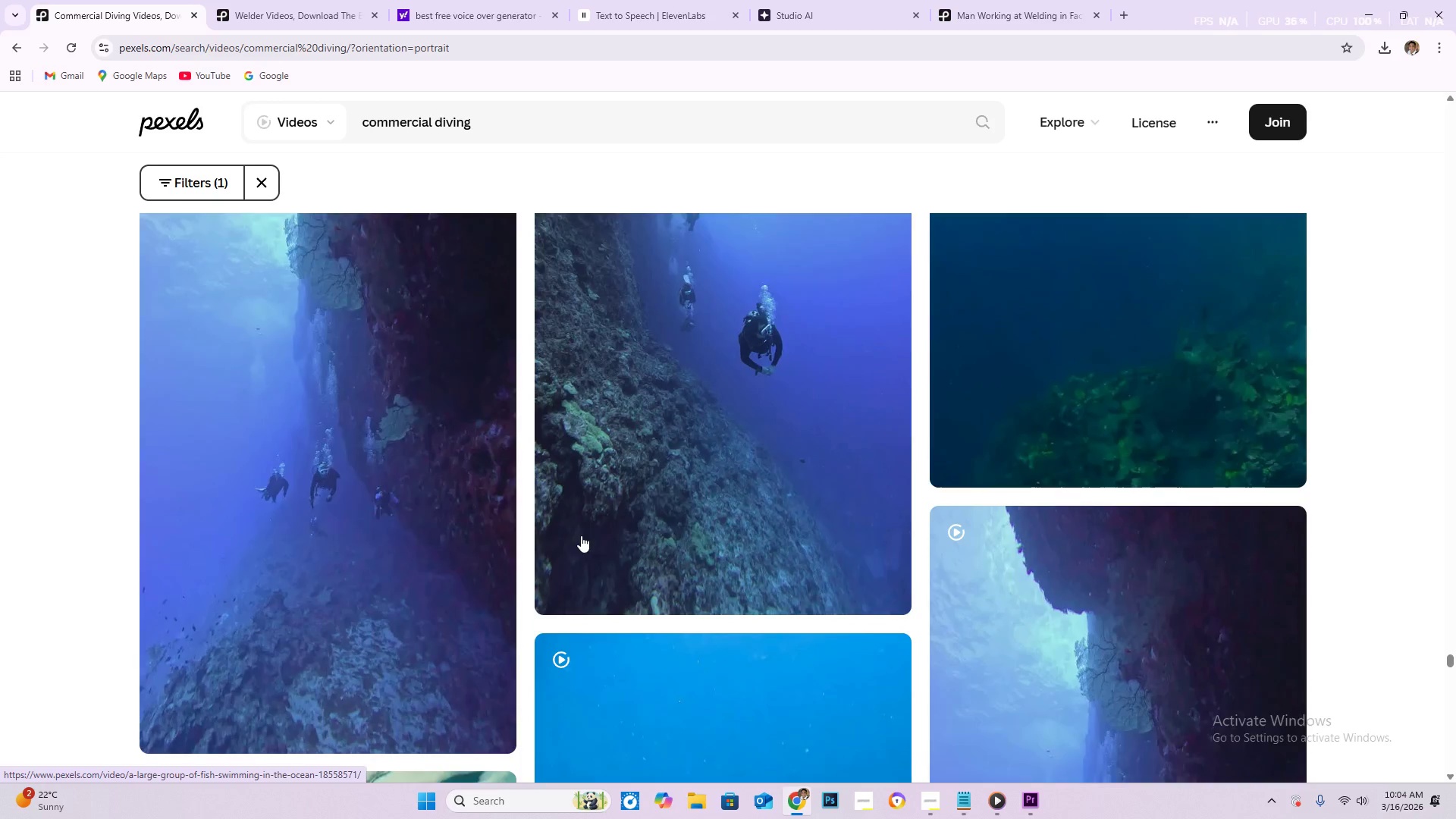 
scroll: coordinate [581, 535], scroll_direction: down, amount: 32.0
 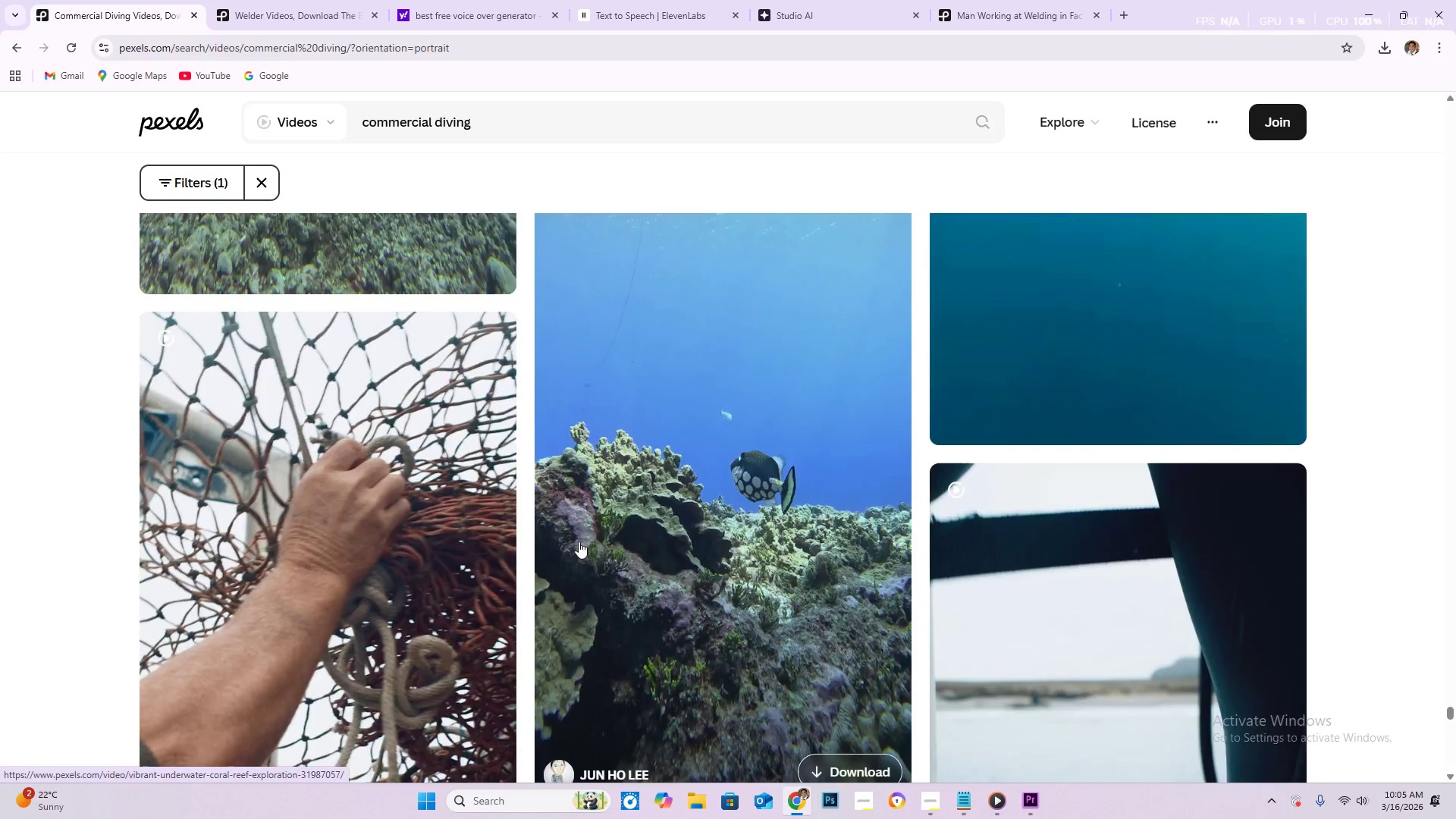 
scroll: coordinate [571, 556], scroll_direction: down, amount: 27.0
 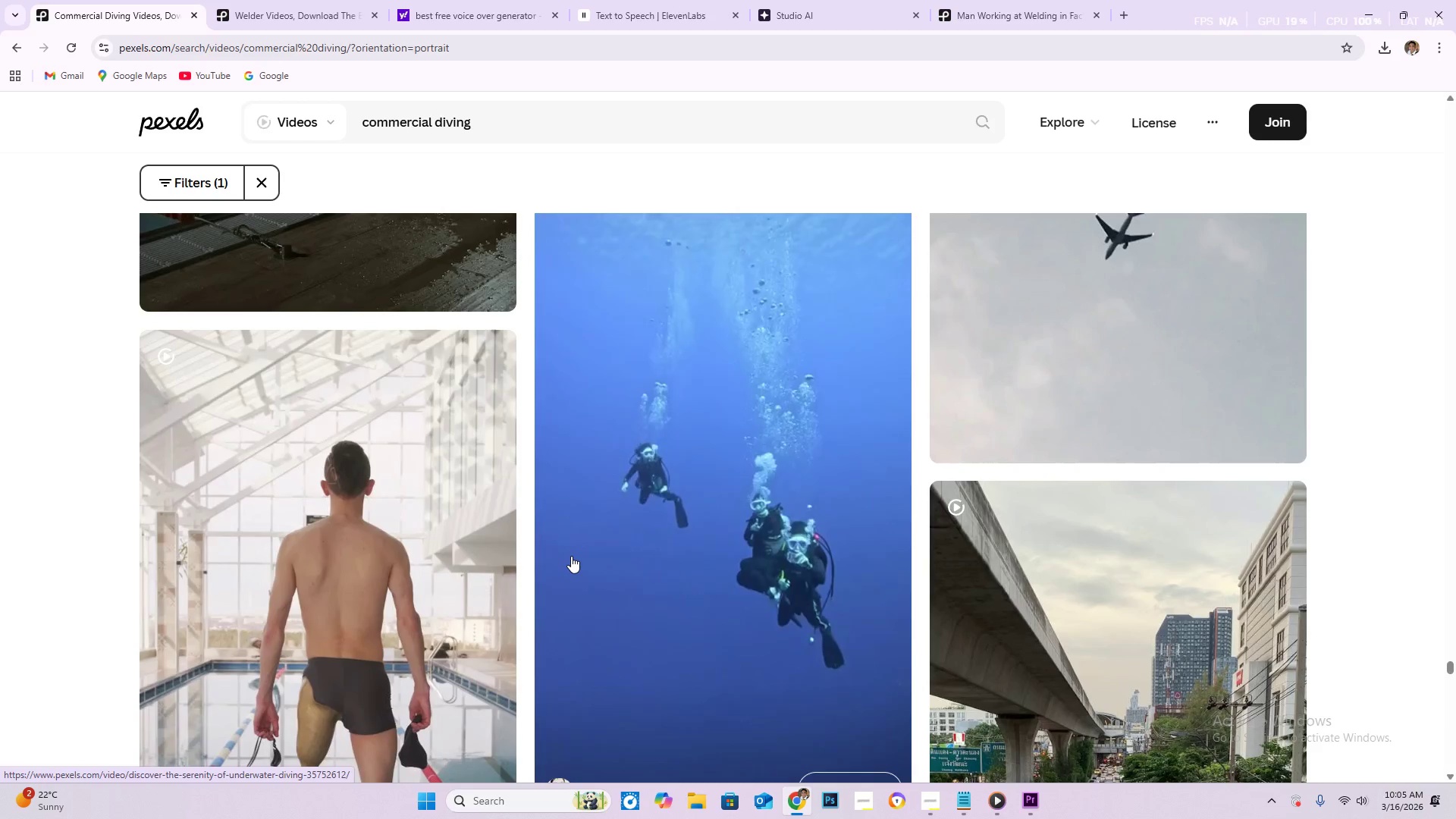 
scroll: coordinate [602, 552], scroll_direction: down, amount: 27.0
 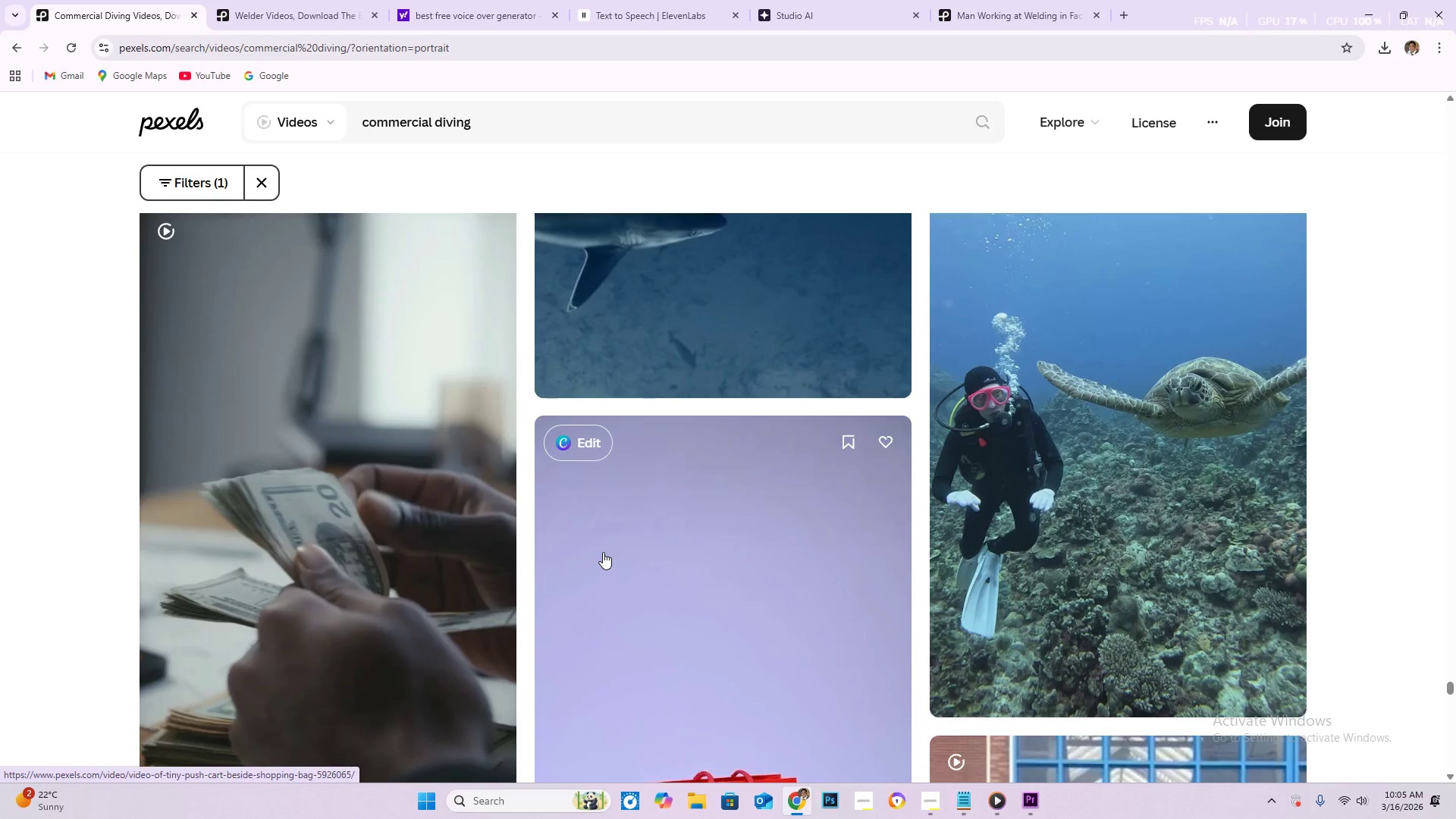 
scroll: coordinate [723, 526], scroll_direction: down, amount: 24.0
 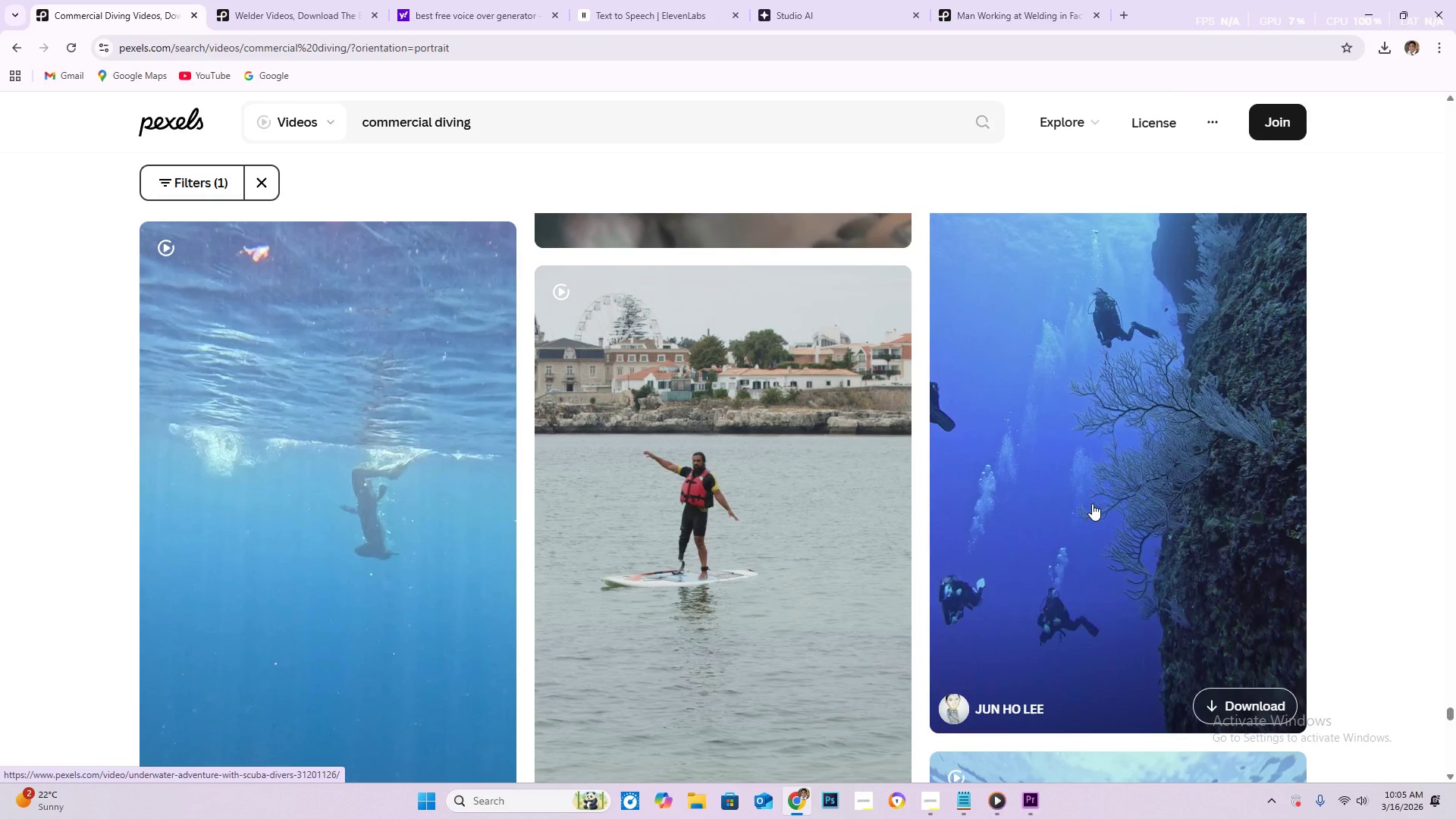 
scroll: coordinate [1094, 504], scroll_direction: down, amount: 1.0
 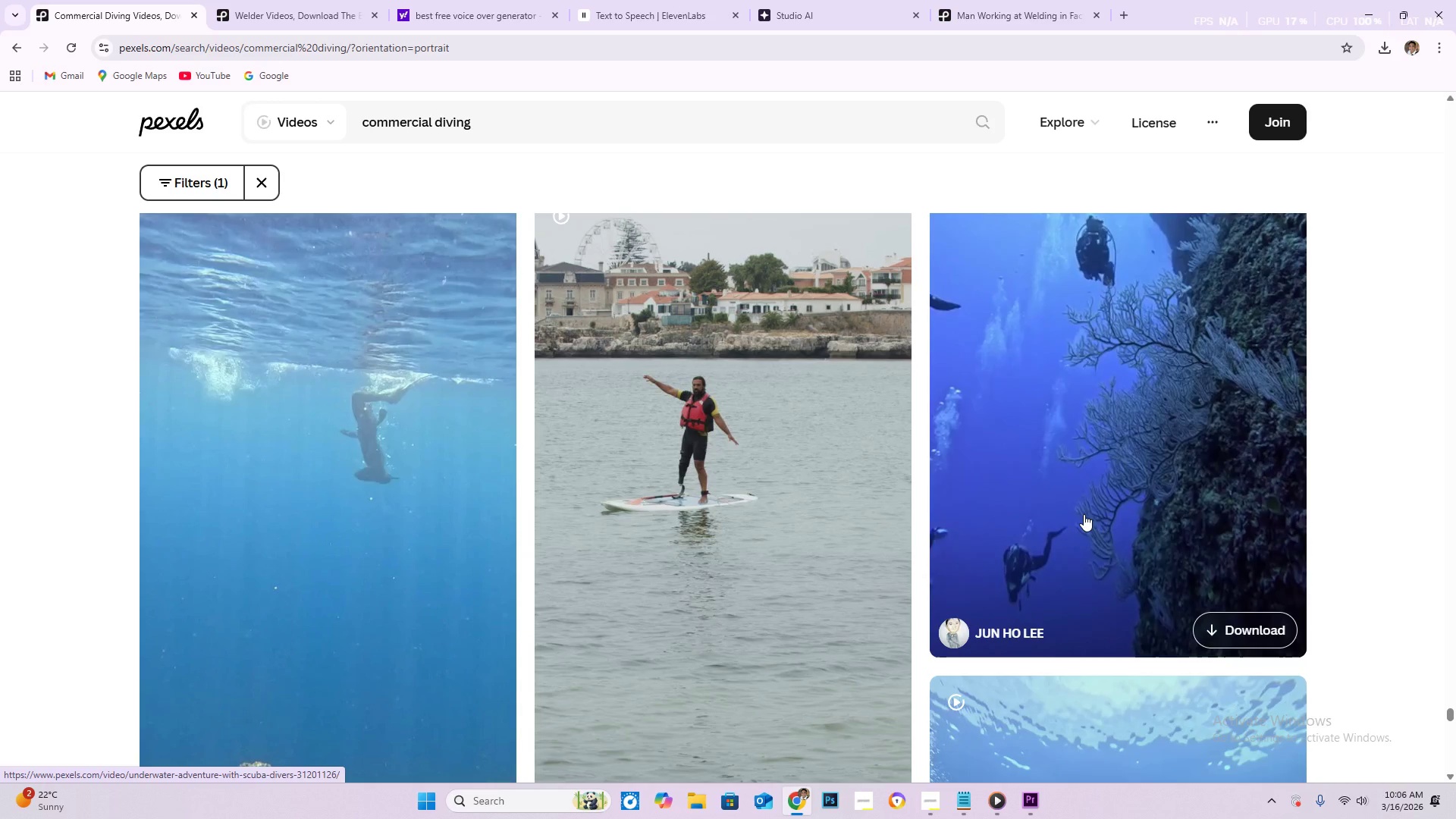 
wait(10.85)
 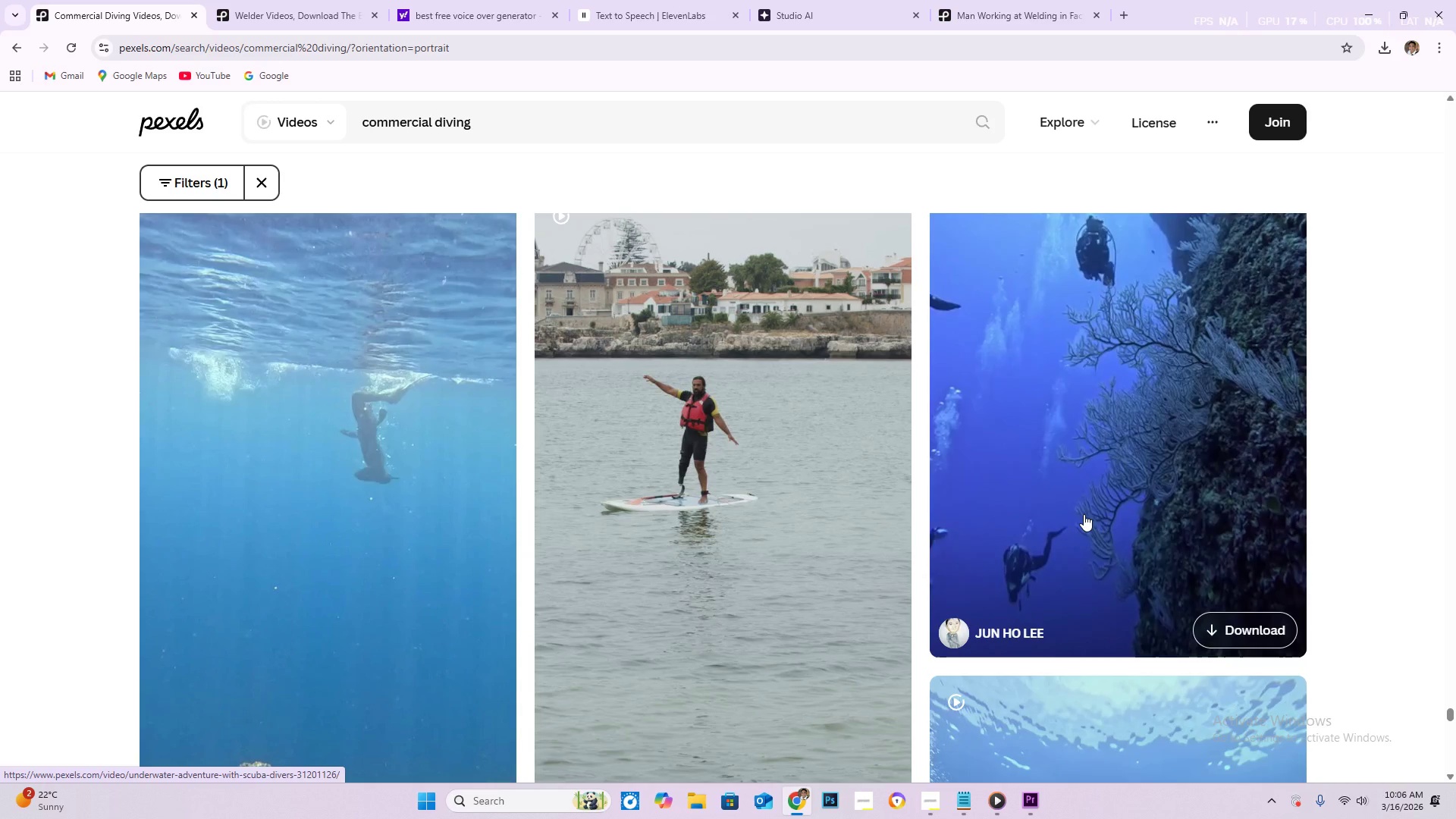 
scroll: coordinate [1091, 543], scroll_direction: down, amount: 15.0
 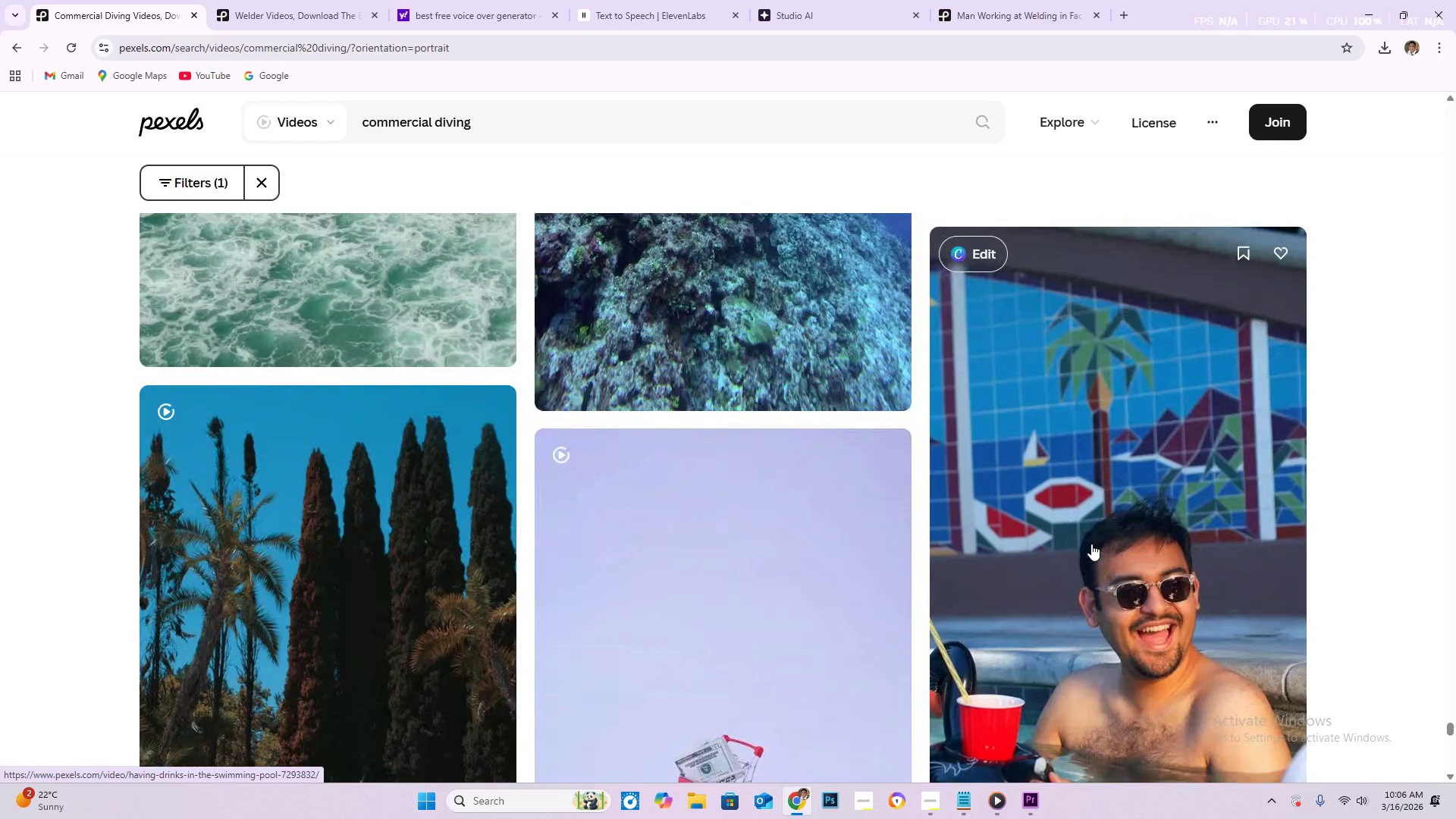 
scroll: coordinate [1085, 547], scroll_direction: down, amount: 49.0
 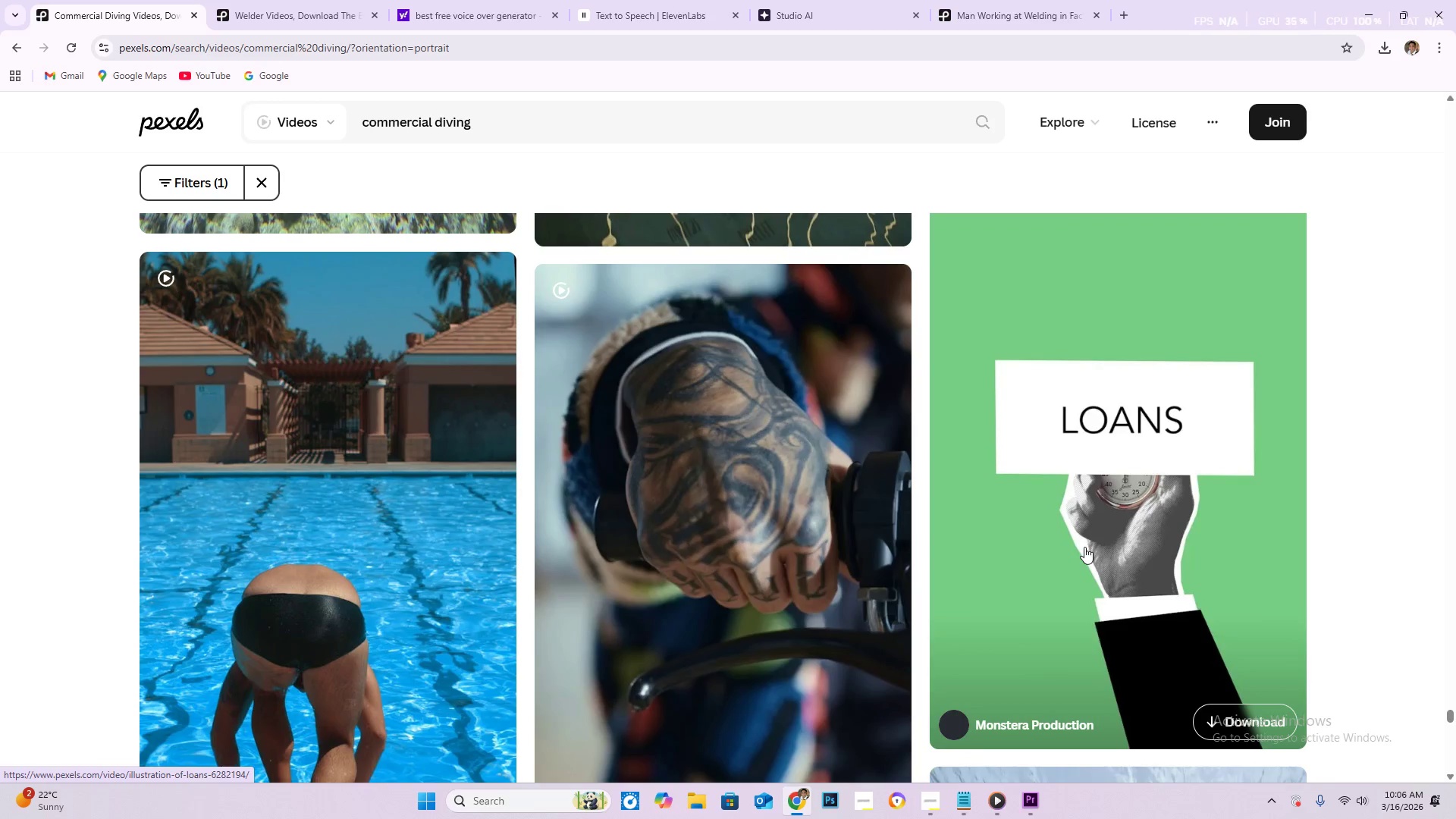 
scroll: coordinate [1081, 553], scroll_direction: down, amount: 8.0
 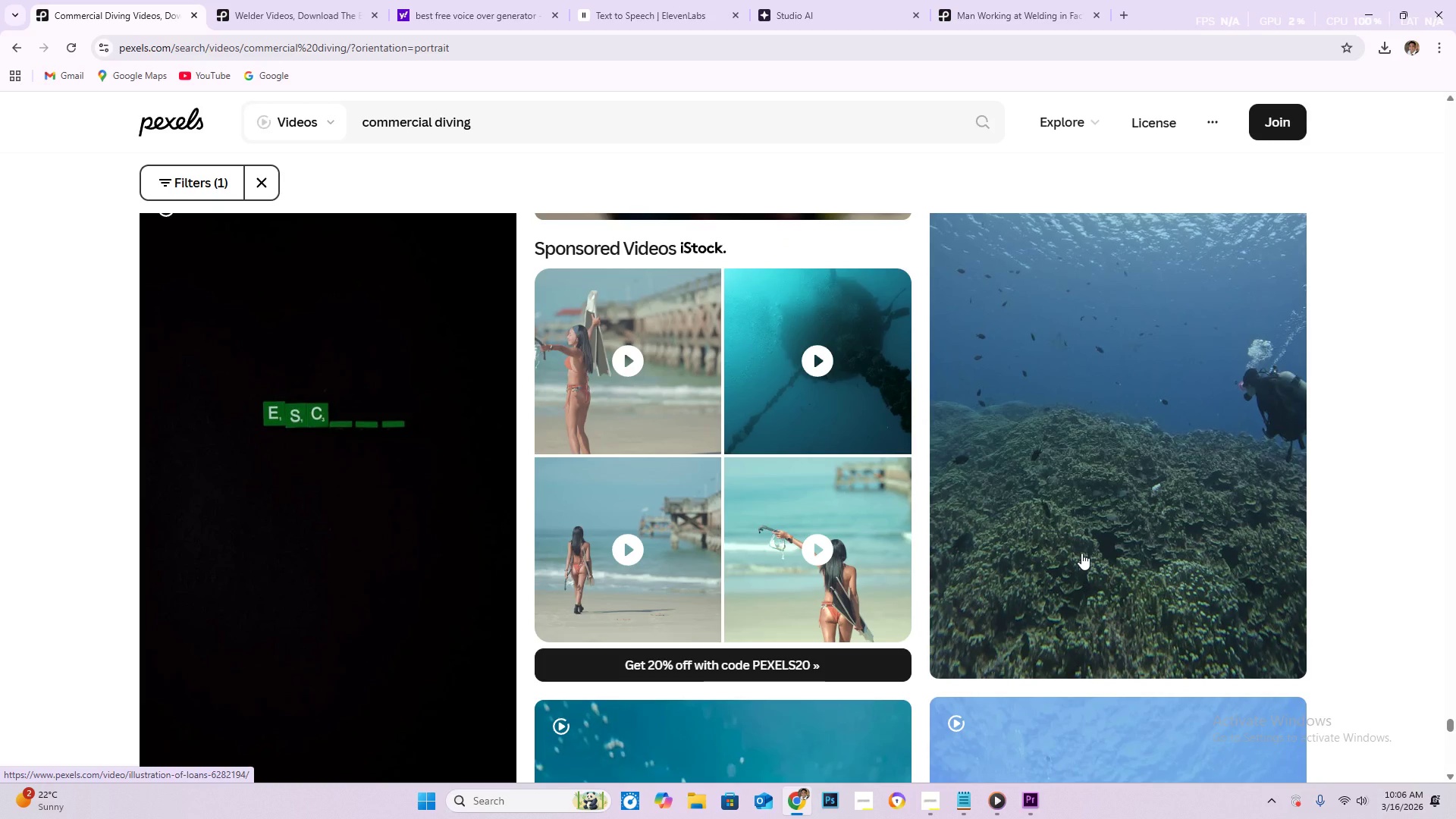 
wait(8.05)
 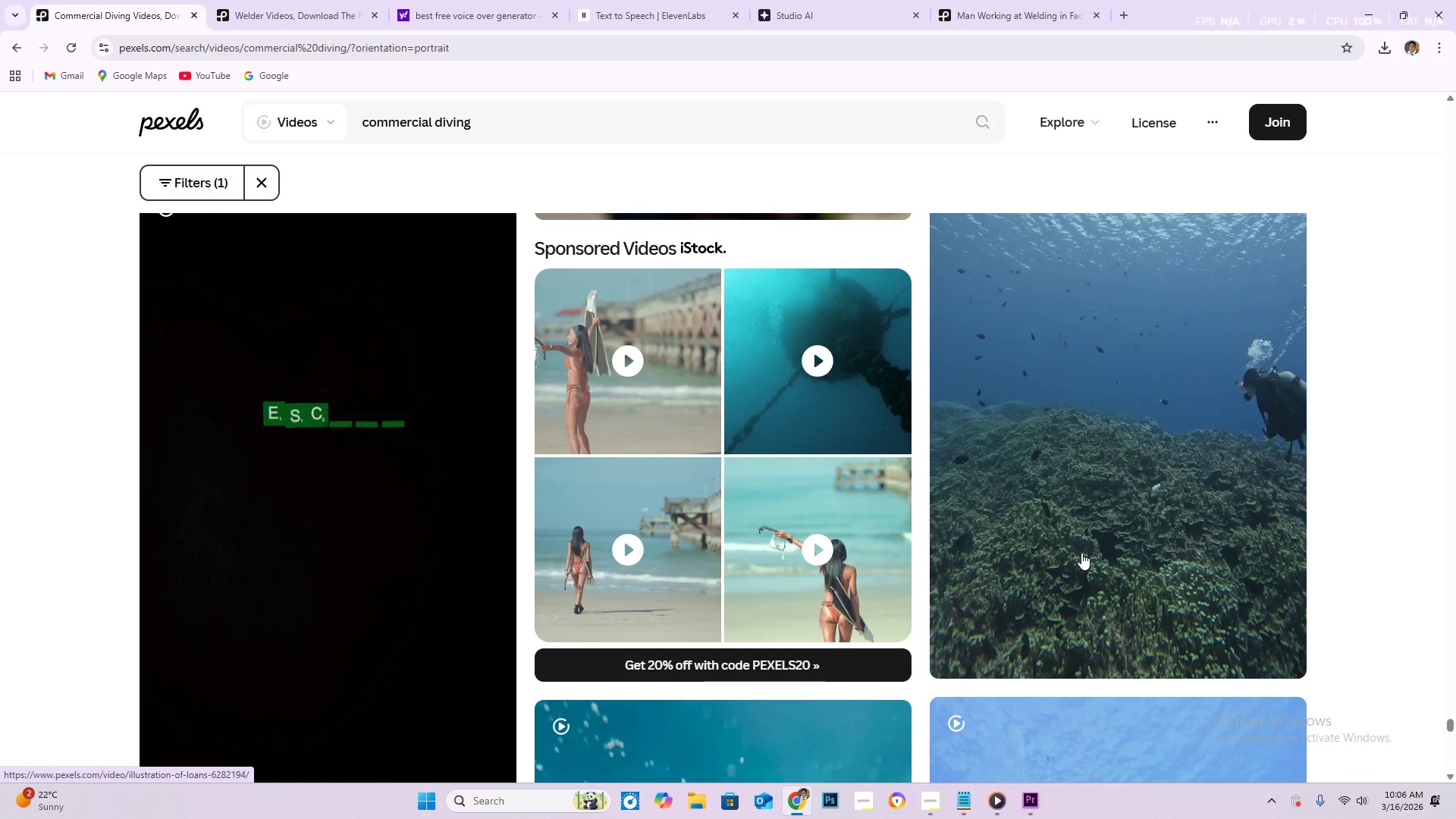 
scroll: coordinate [965, 507], scroll_direction: down, amount: 37.0
 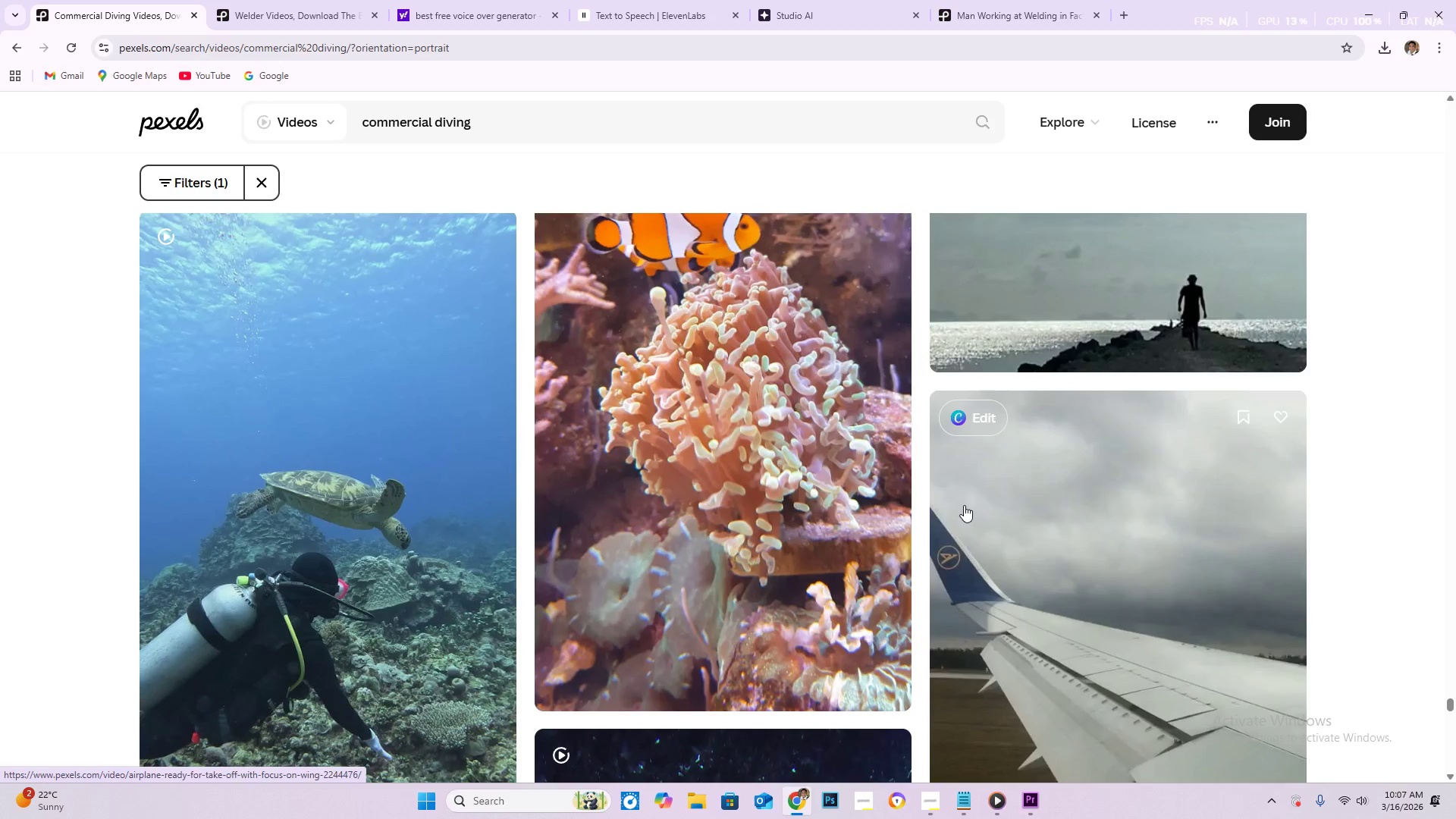 
scroll: coordinate [964, 505], scroll_direction: down, amount: 2.0
 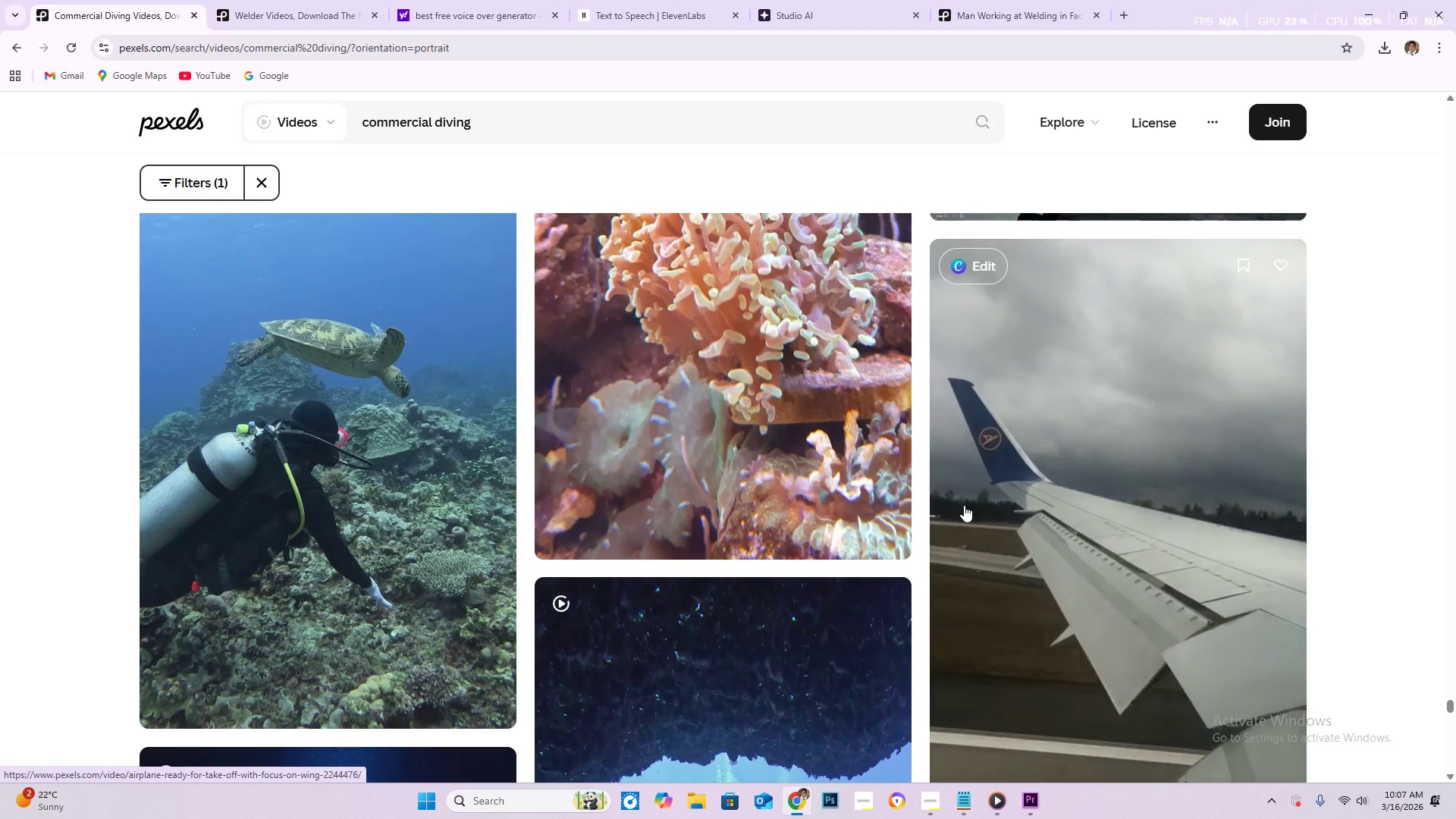 
wait(6.87)
 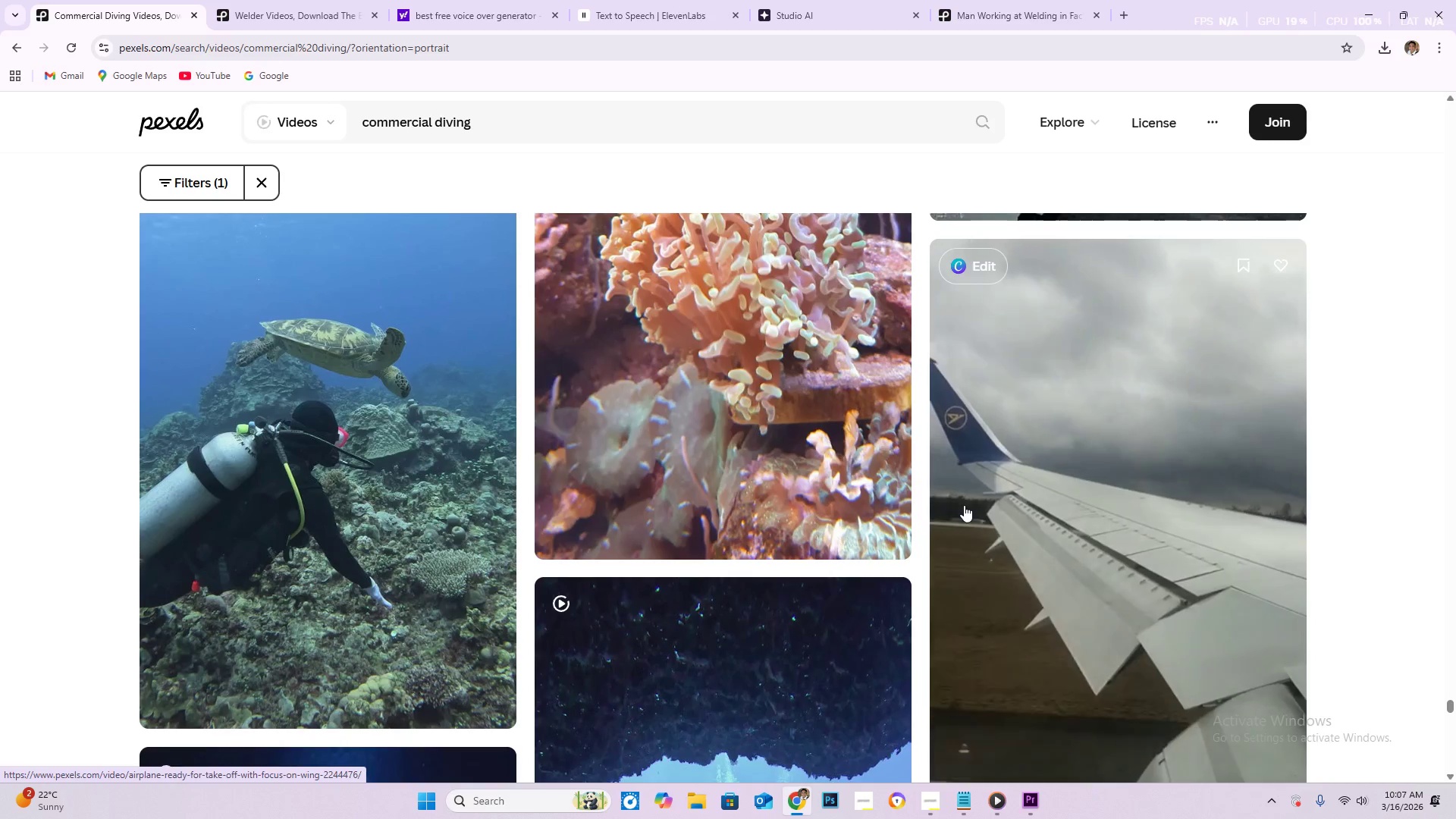 
scroll: coordinate [964, 505], scroll_direction: down, amount: 6.0
 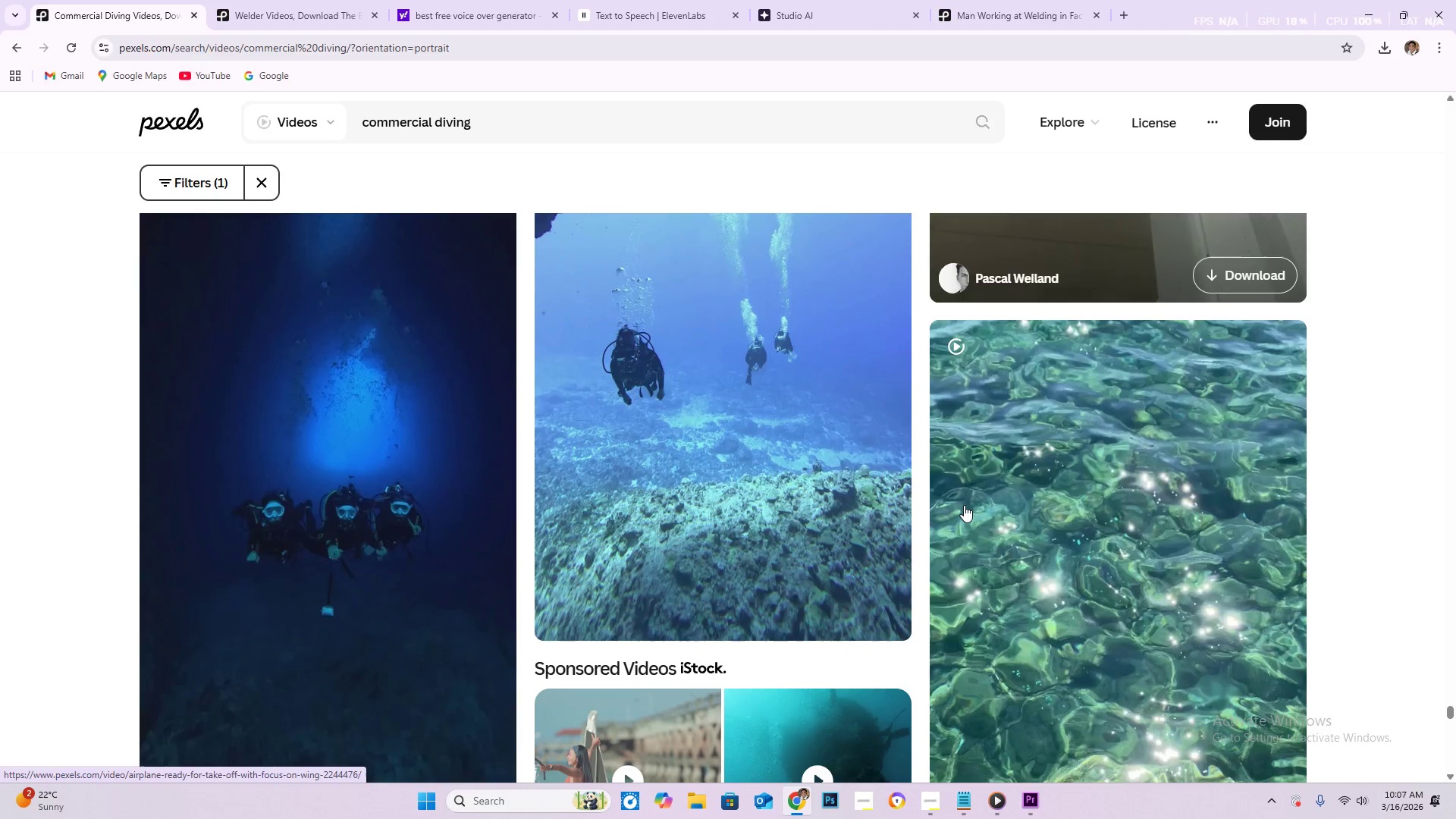 
wait(8.61)
 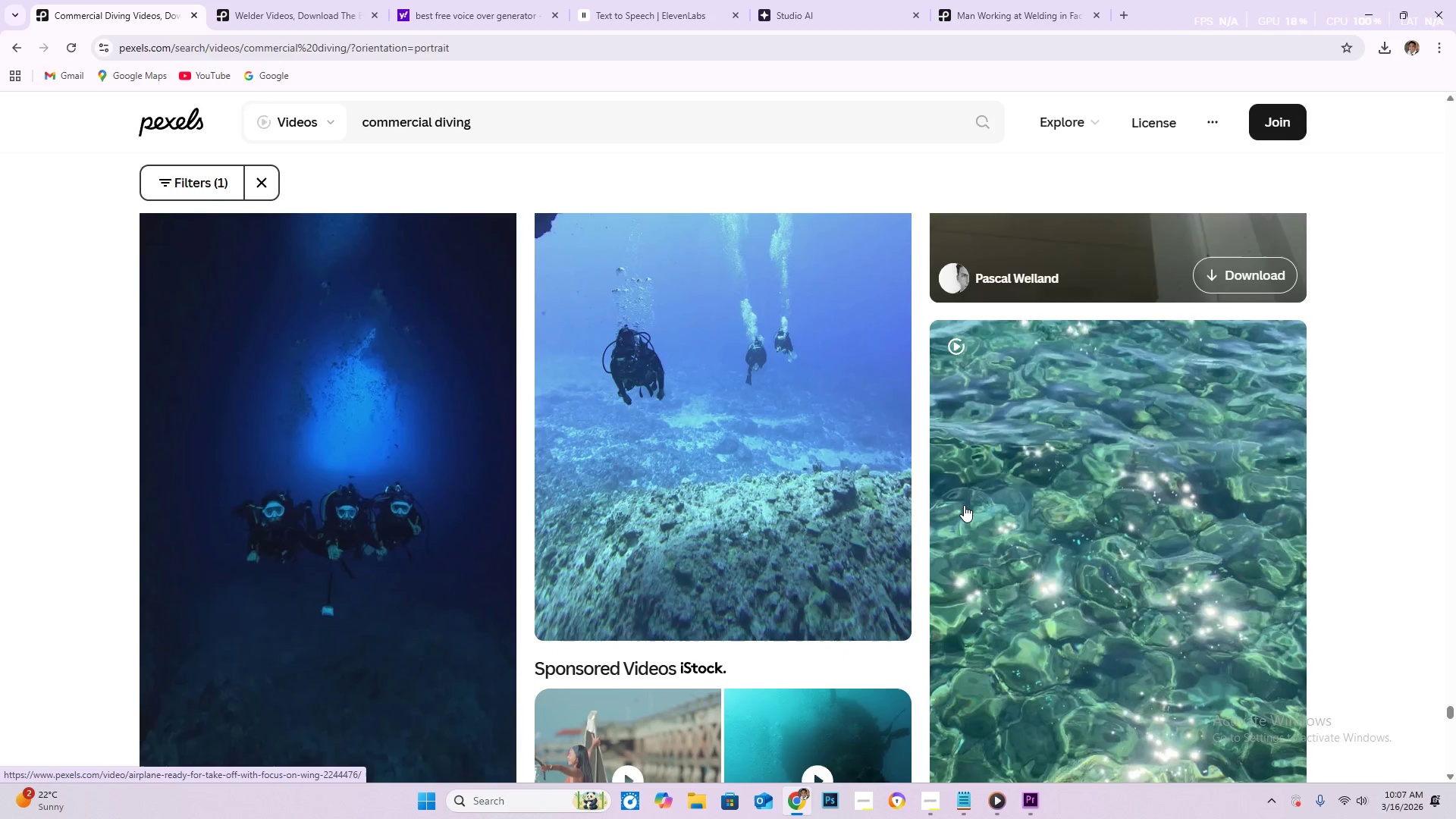 
scroll: coordinate [964, 505], scroll_direction: down, amount: 9.0
 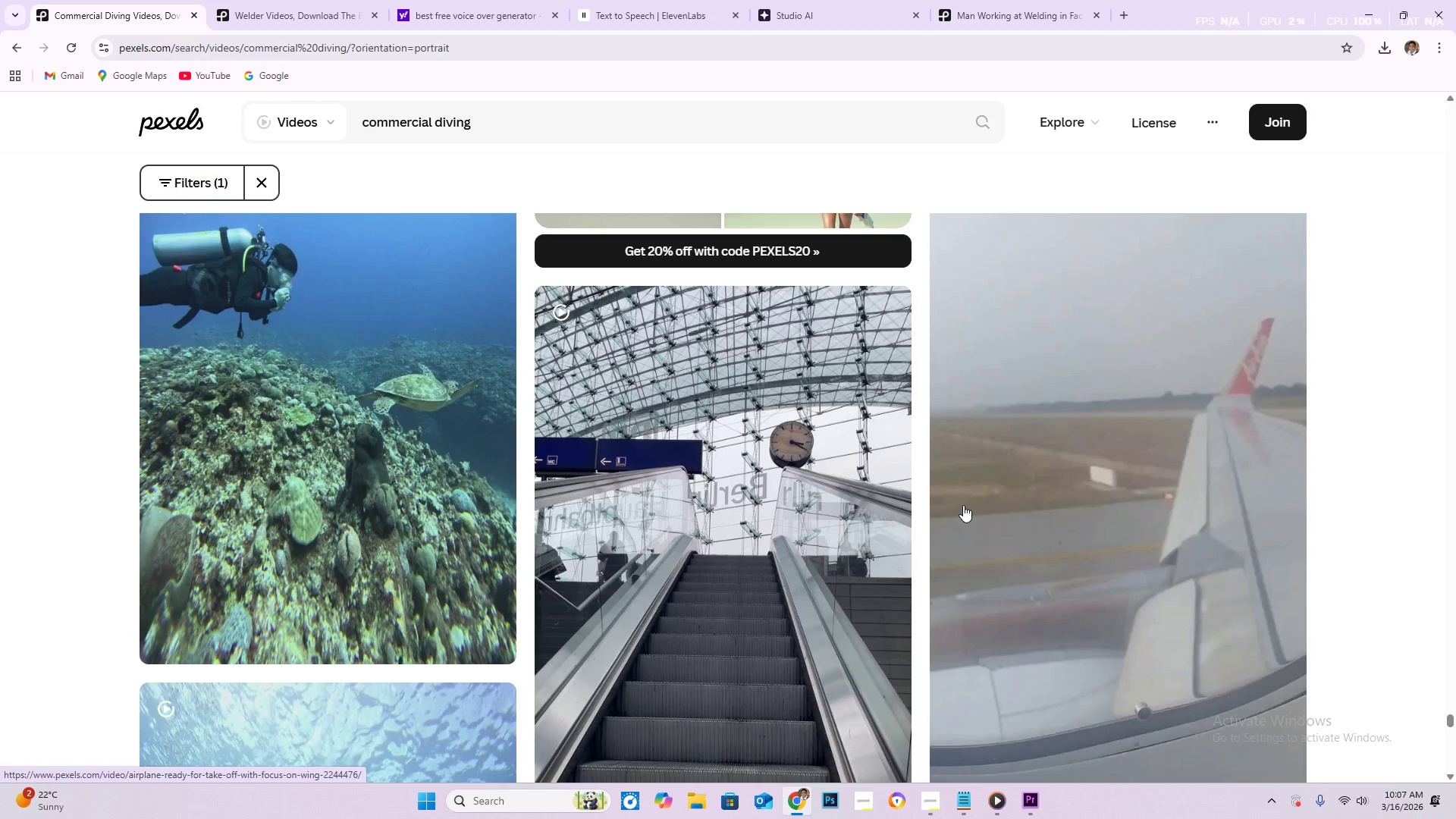 
wait(11.72)
 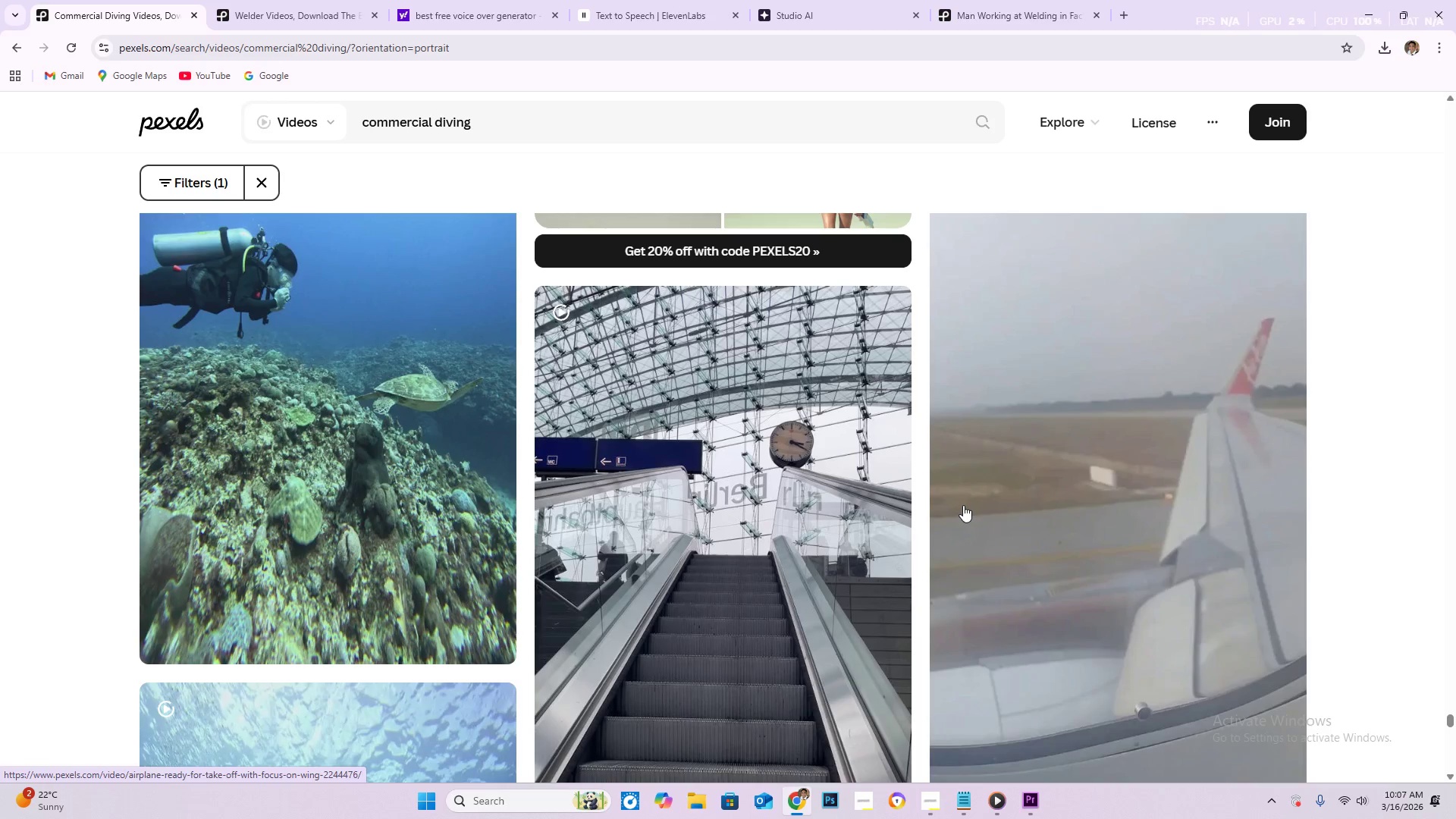 
scroll: coordinate [862, 570], scroll_direction: down, amount: 45.0
 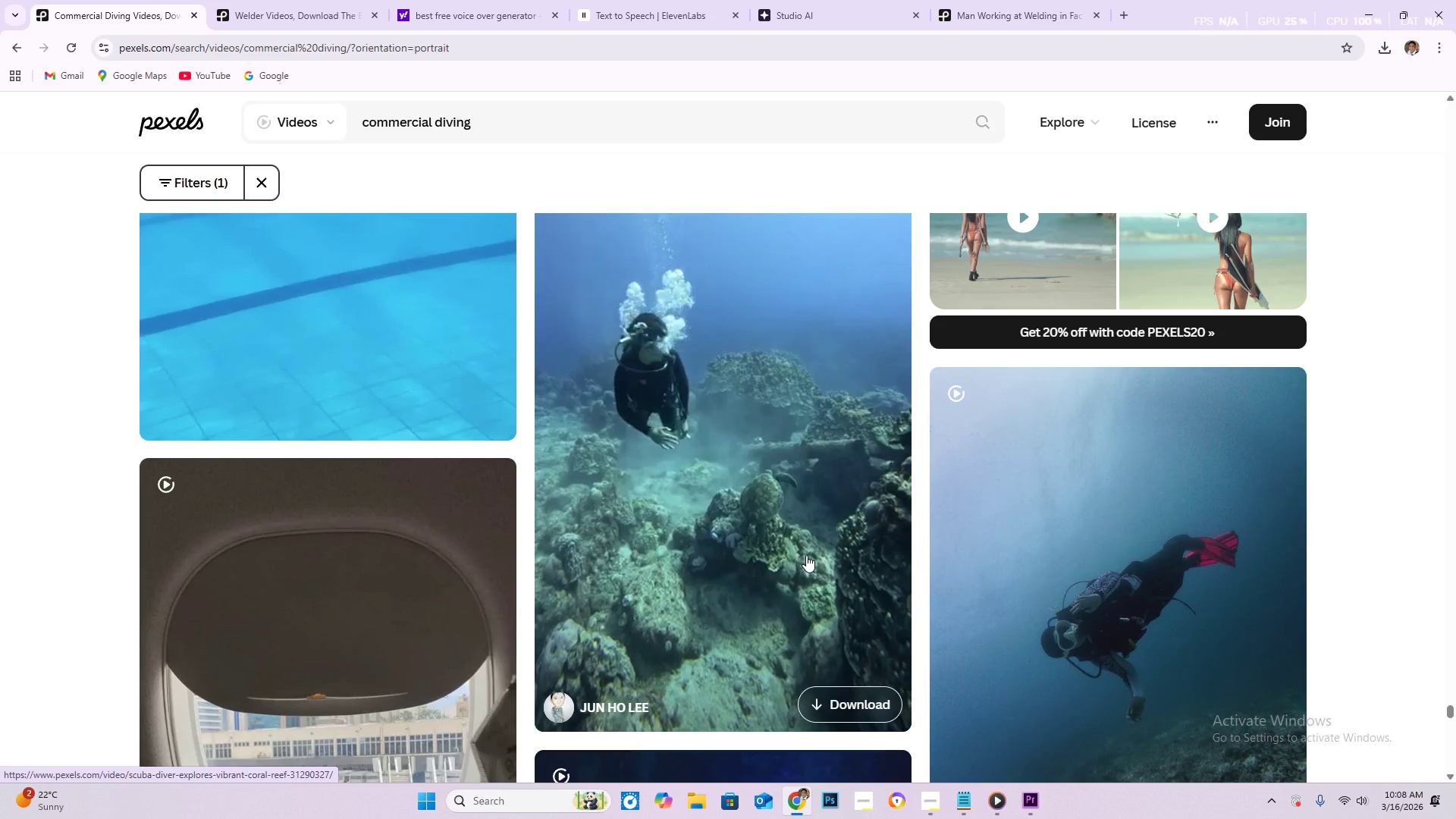 
wait(9.23)
 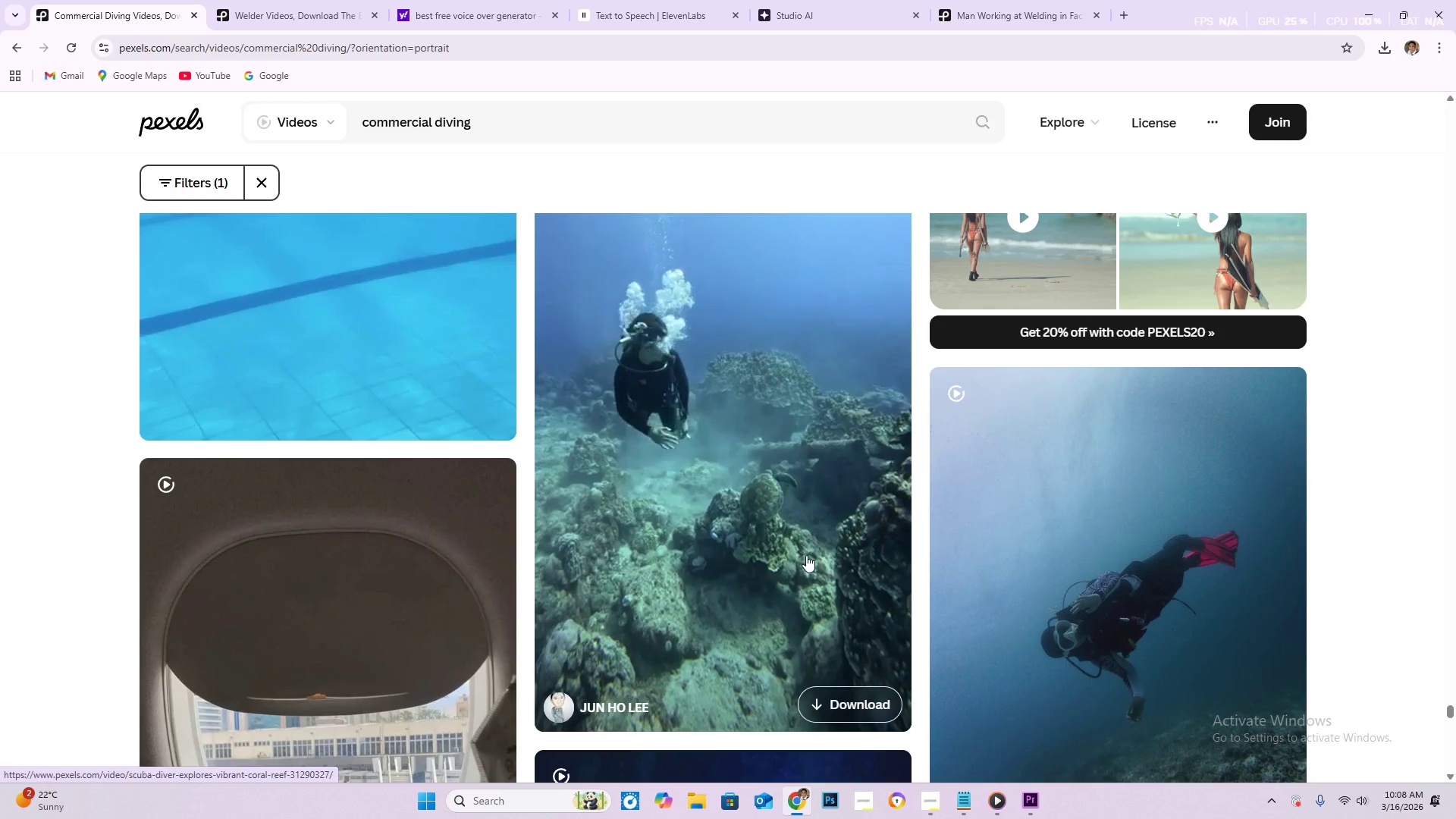 
scroll: coordinate [769, 555], scroll_direction: down, amount: 49.0
 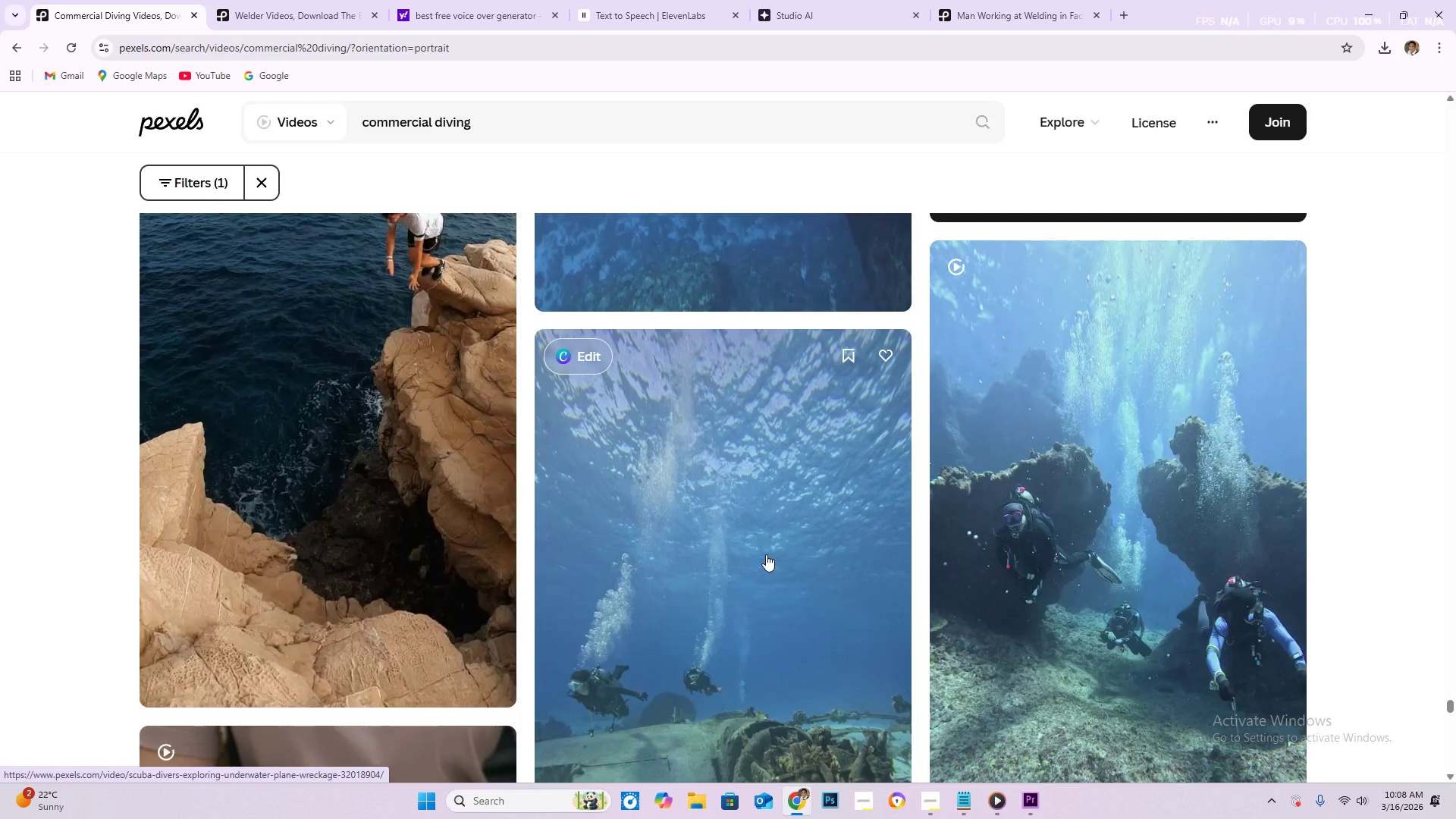 
scroll: coordinate [767, 576], scroll_direction: down, amount: 166.0
 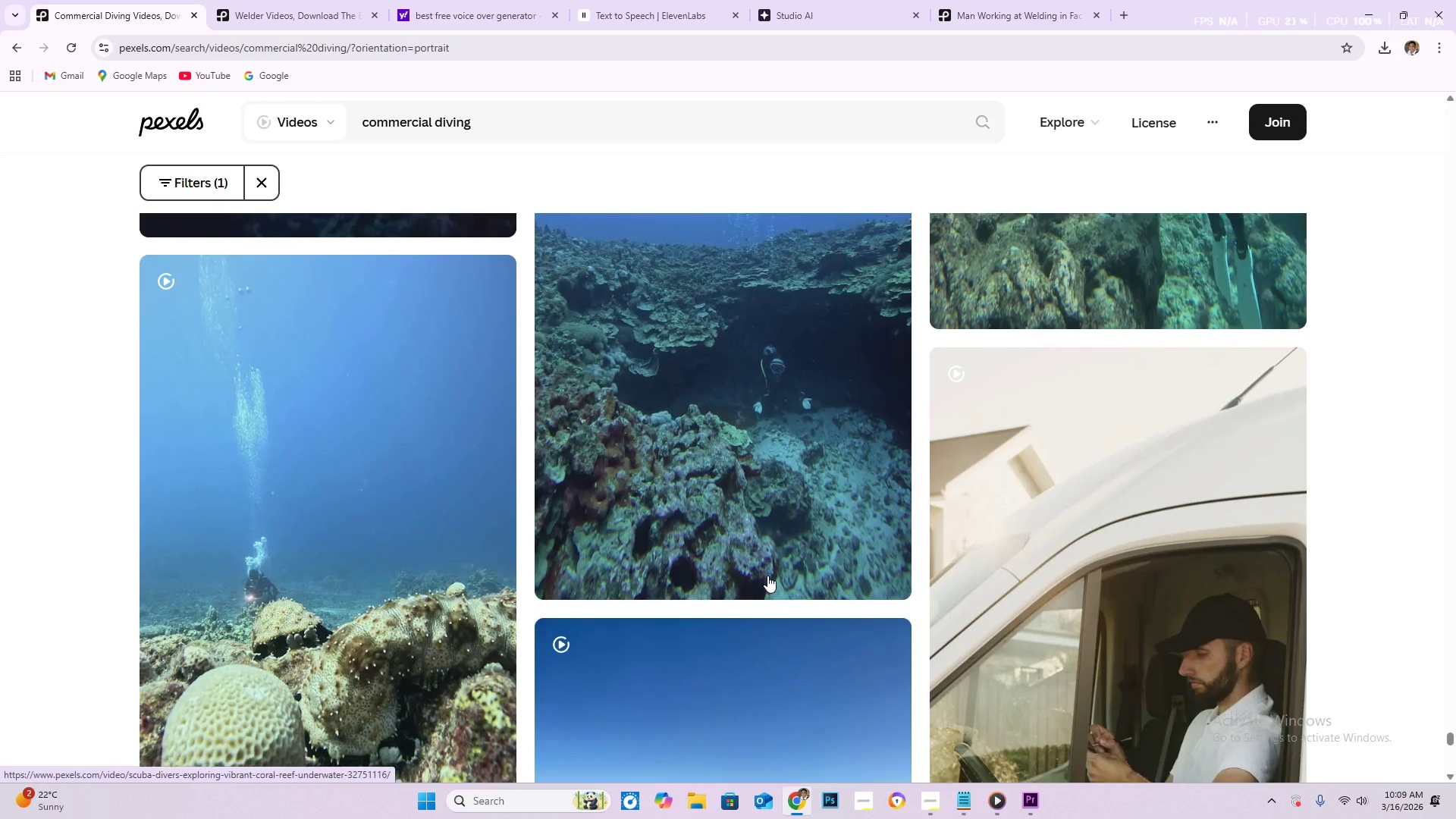 
scroll: coordinate [719, 573], scroll_direction: down, amount: 274.0
 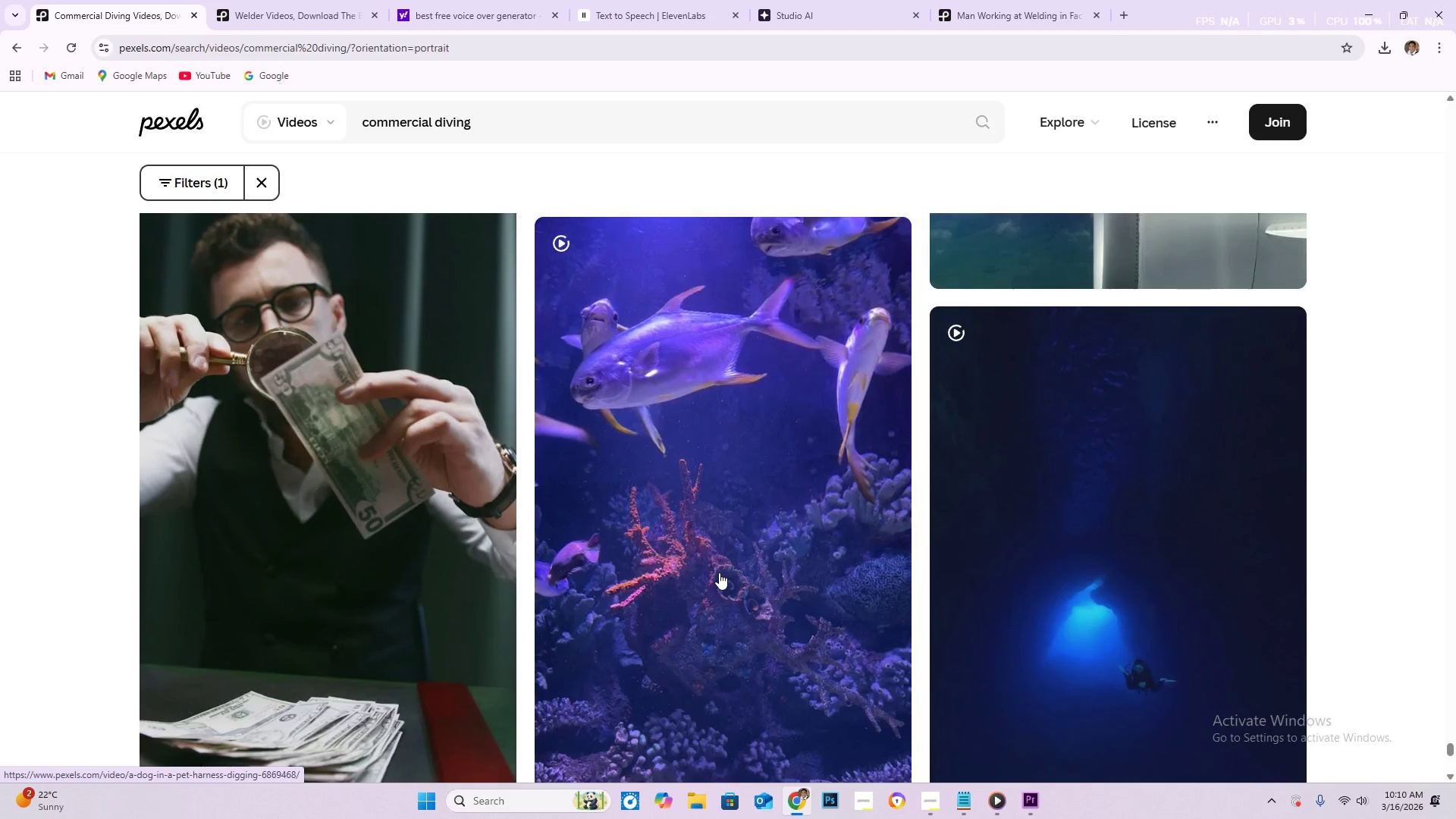 
scroll: coordinate [714, 577], scroll_direction: down, amount: 39.0
 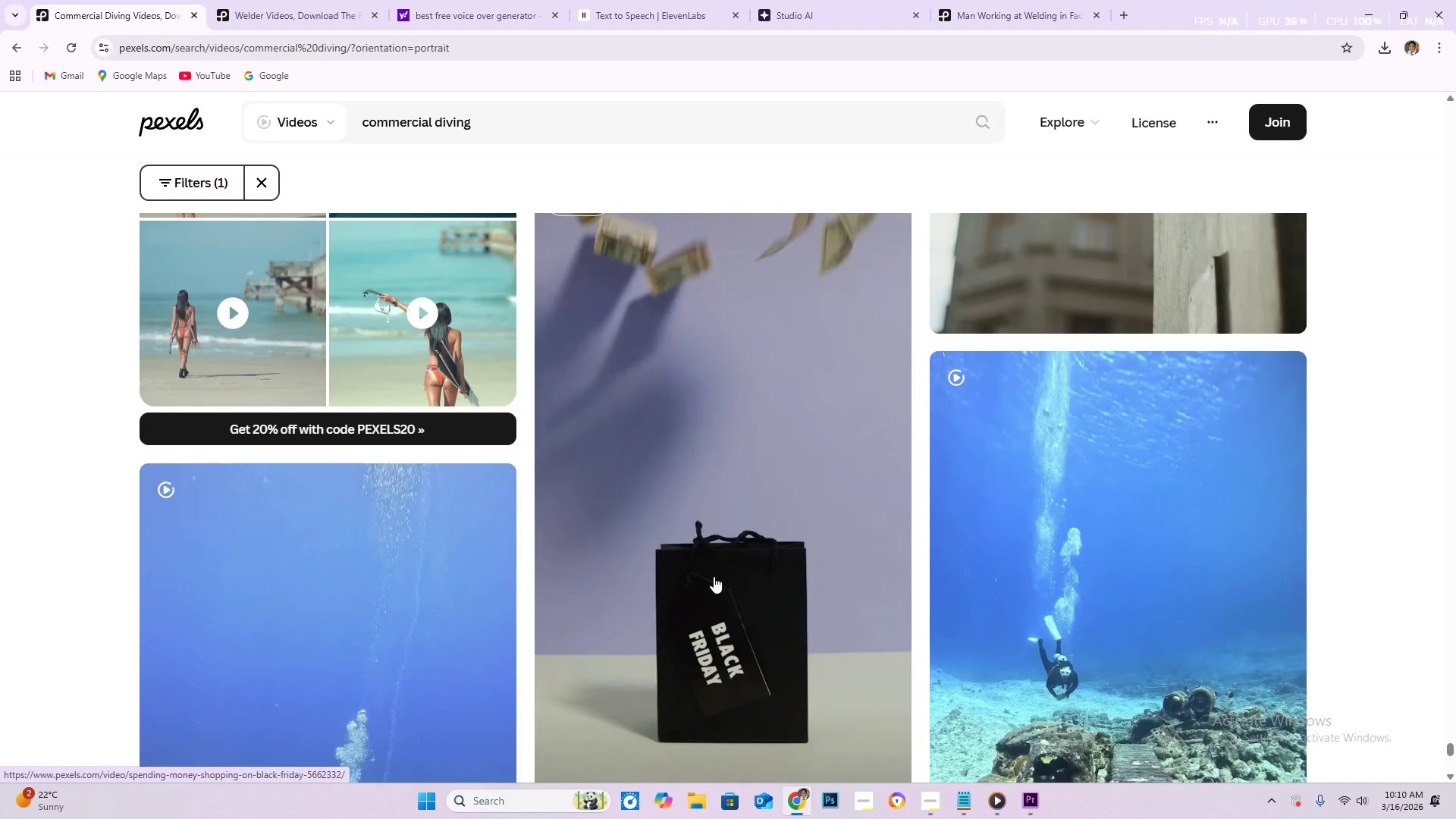 
scroll: coordinate [756, 517], scroll_direction: down, amount: 23.0
 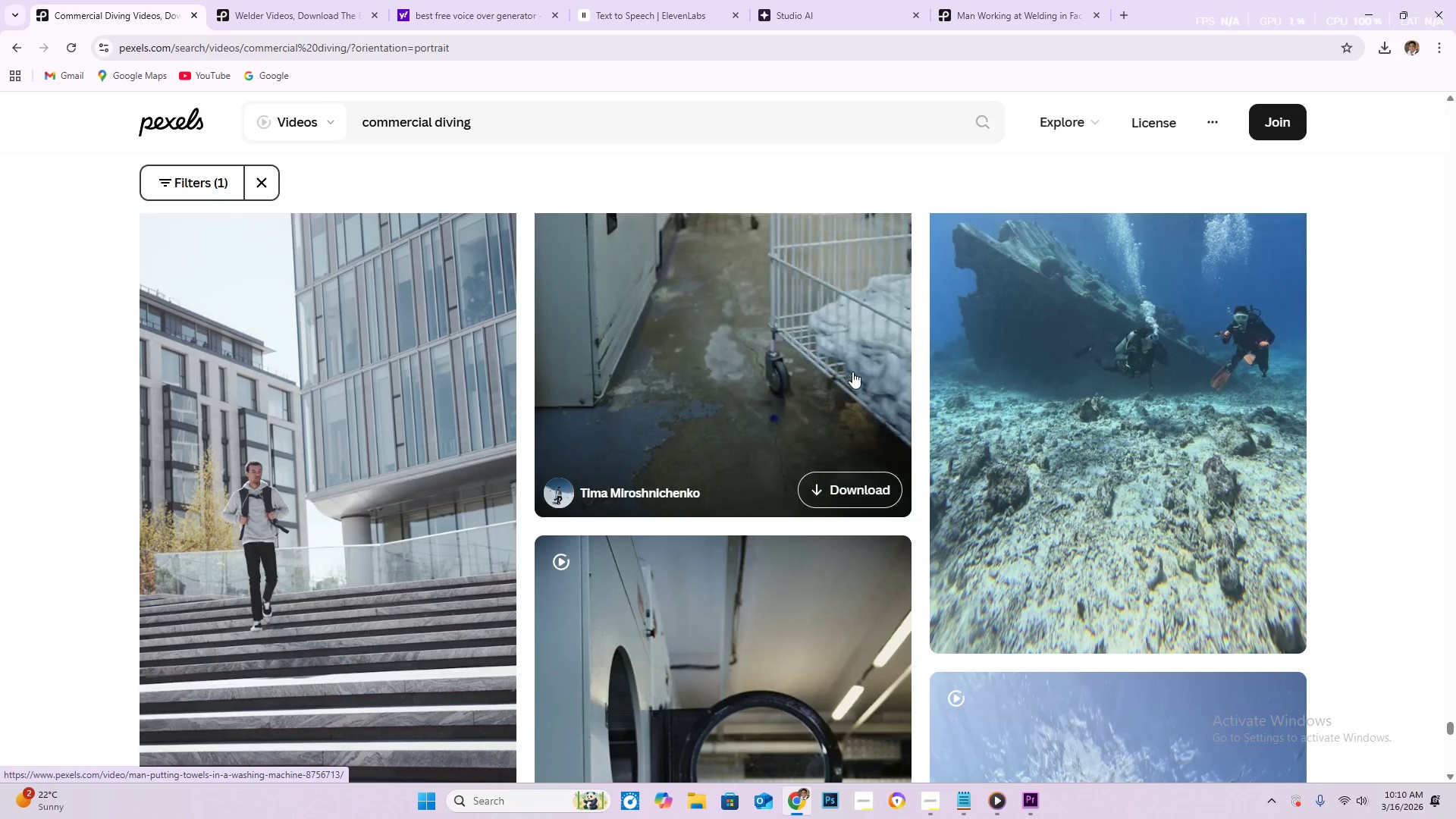 
scroll: coordinate [369, 495], scroll_direction: down, amount: 10.0
 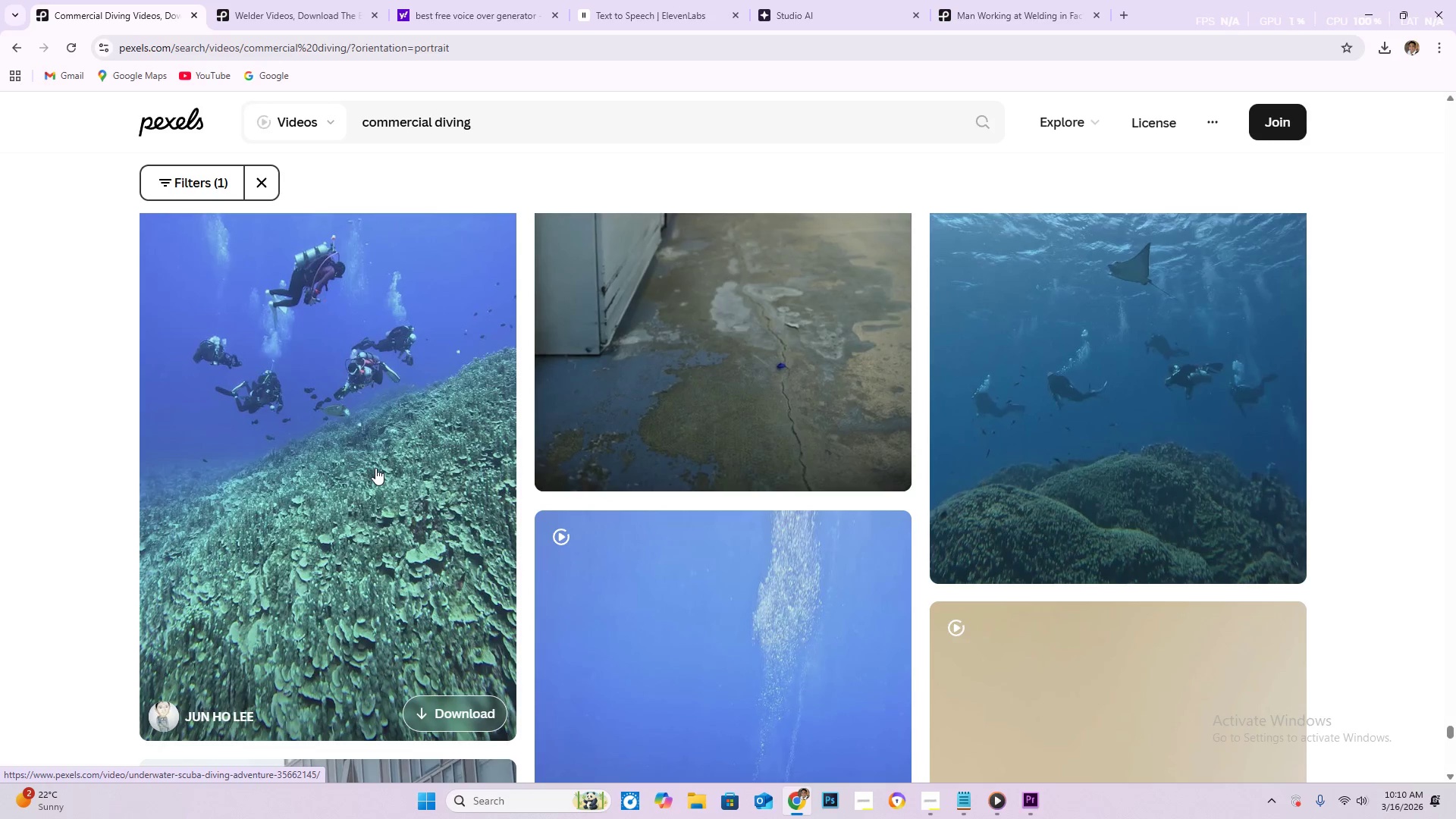 
scroll: coordinate [375, 468], scroll_direction: up, amount: 1.0
 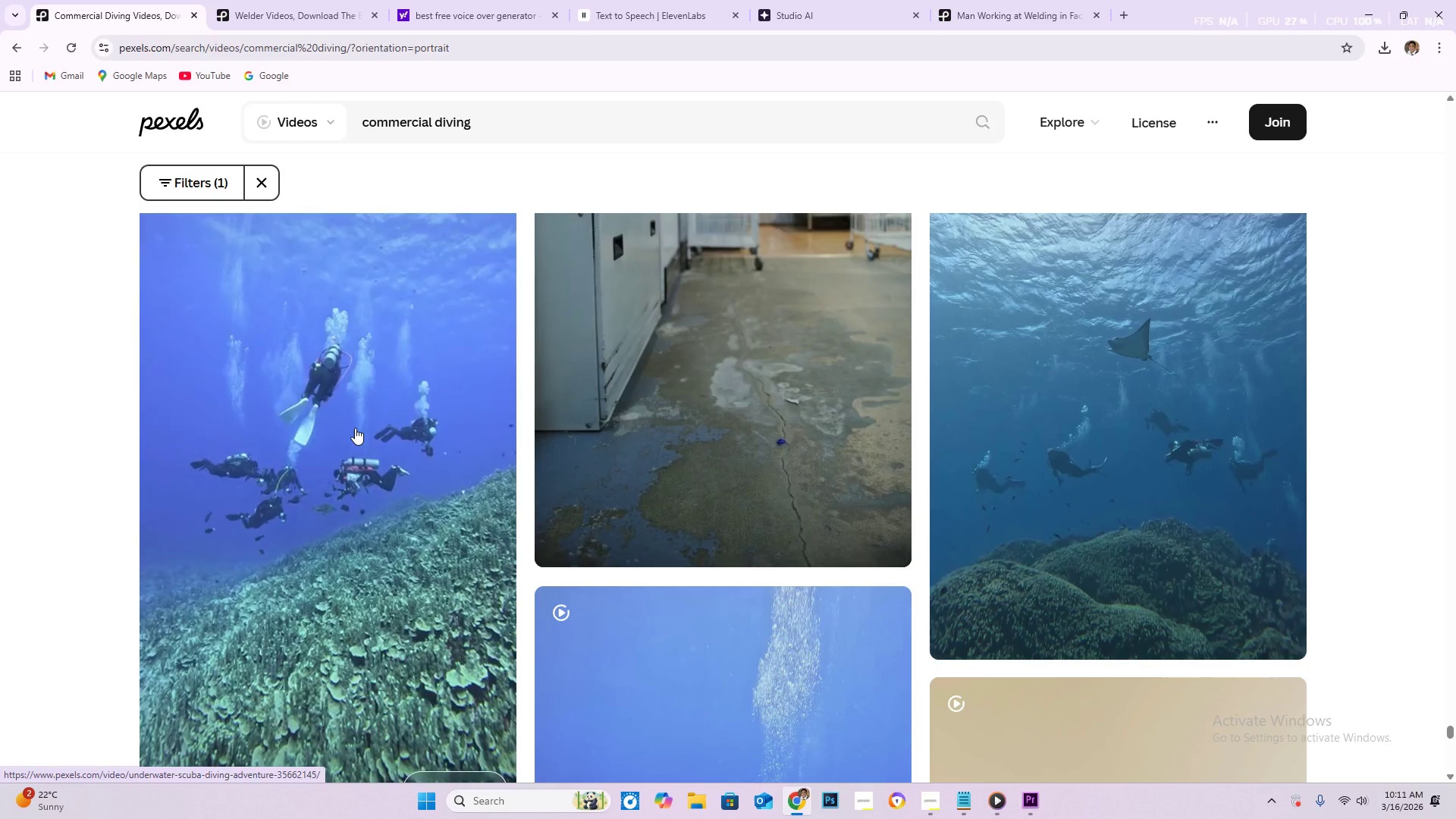 
wait(37.58)
 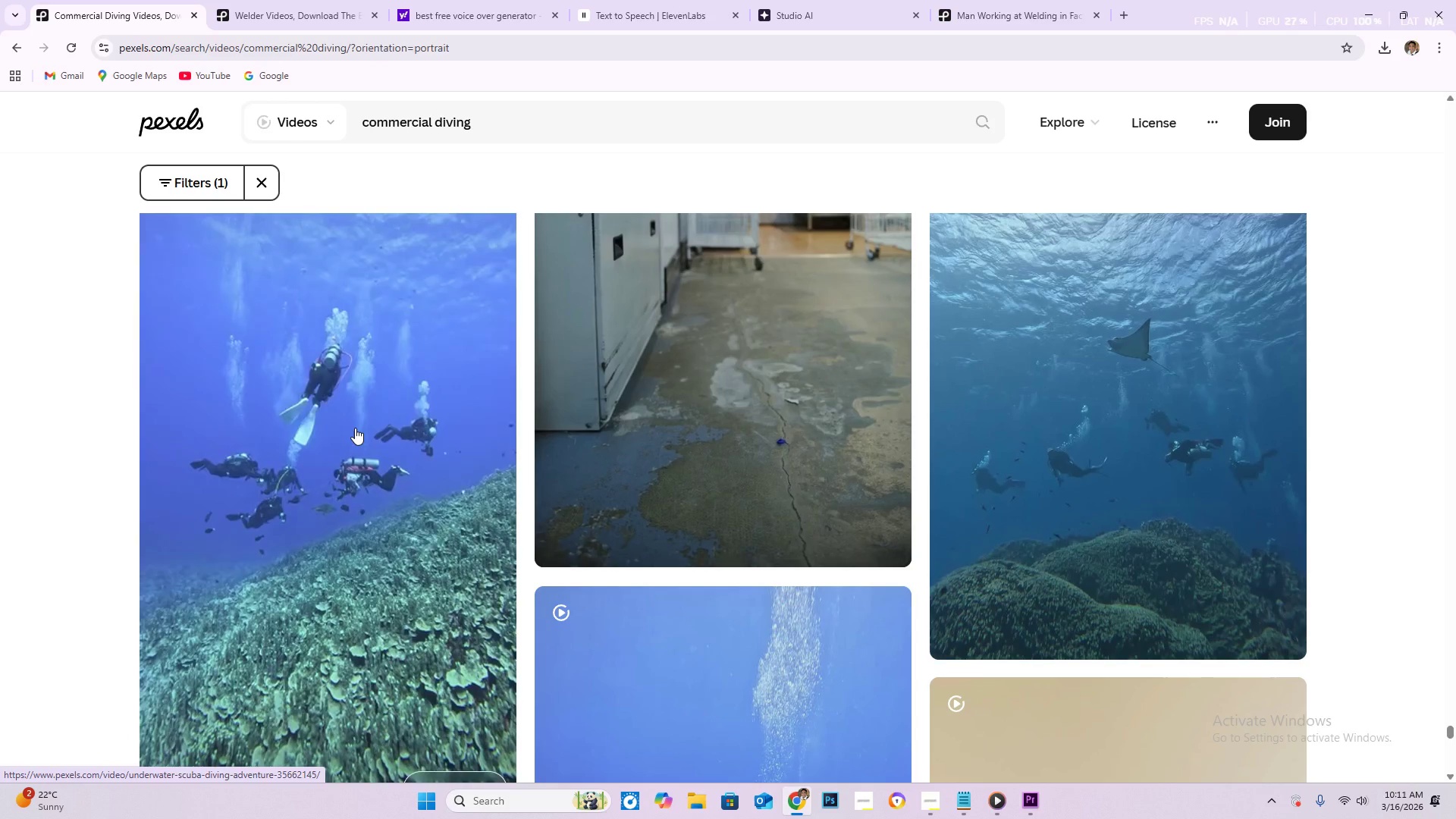 
scroll: coordinate [329, 445], scroll_direction: down, amount: 24.0
 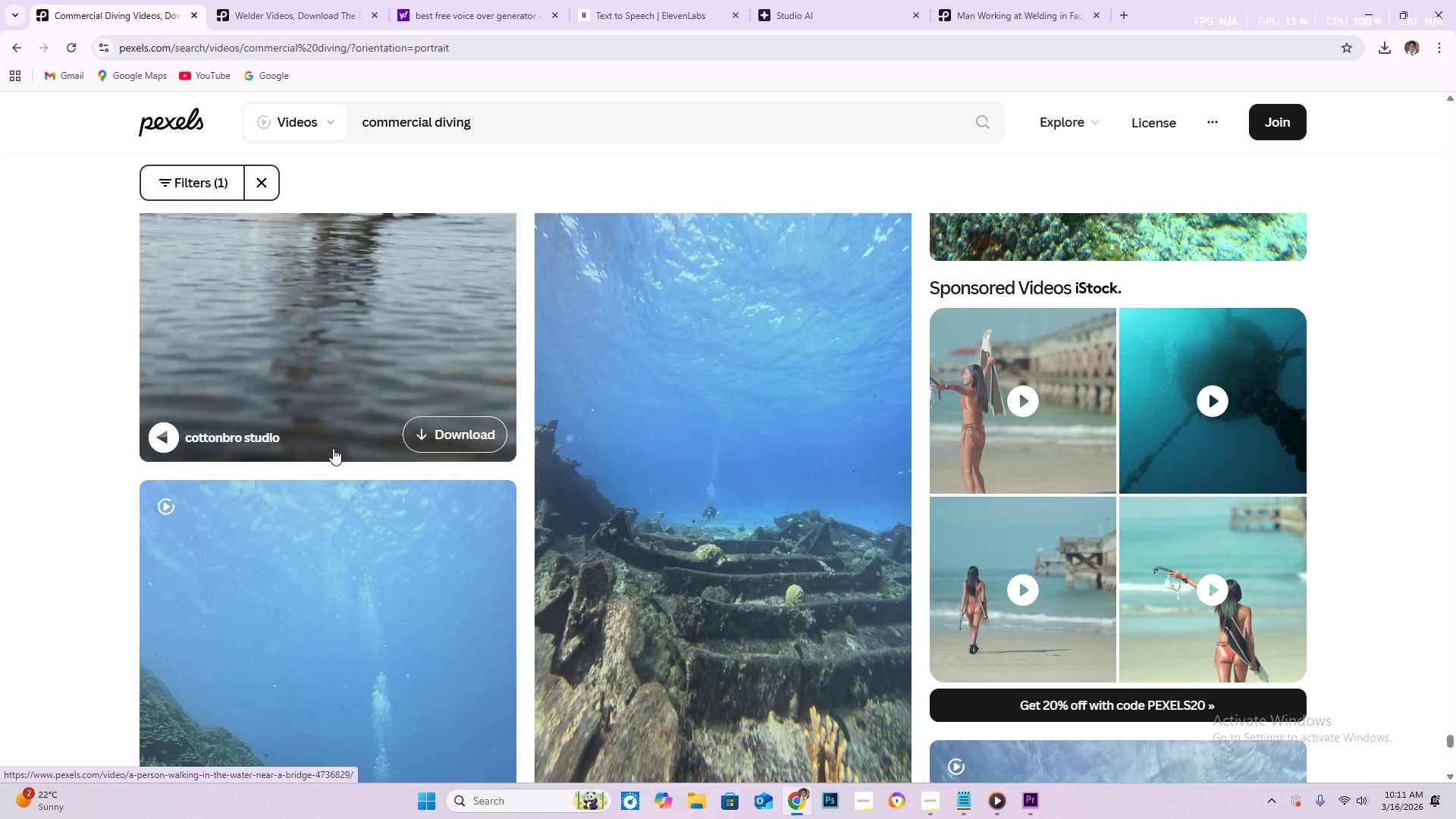 
wait(6.65)
 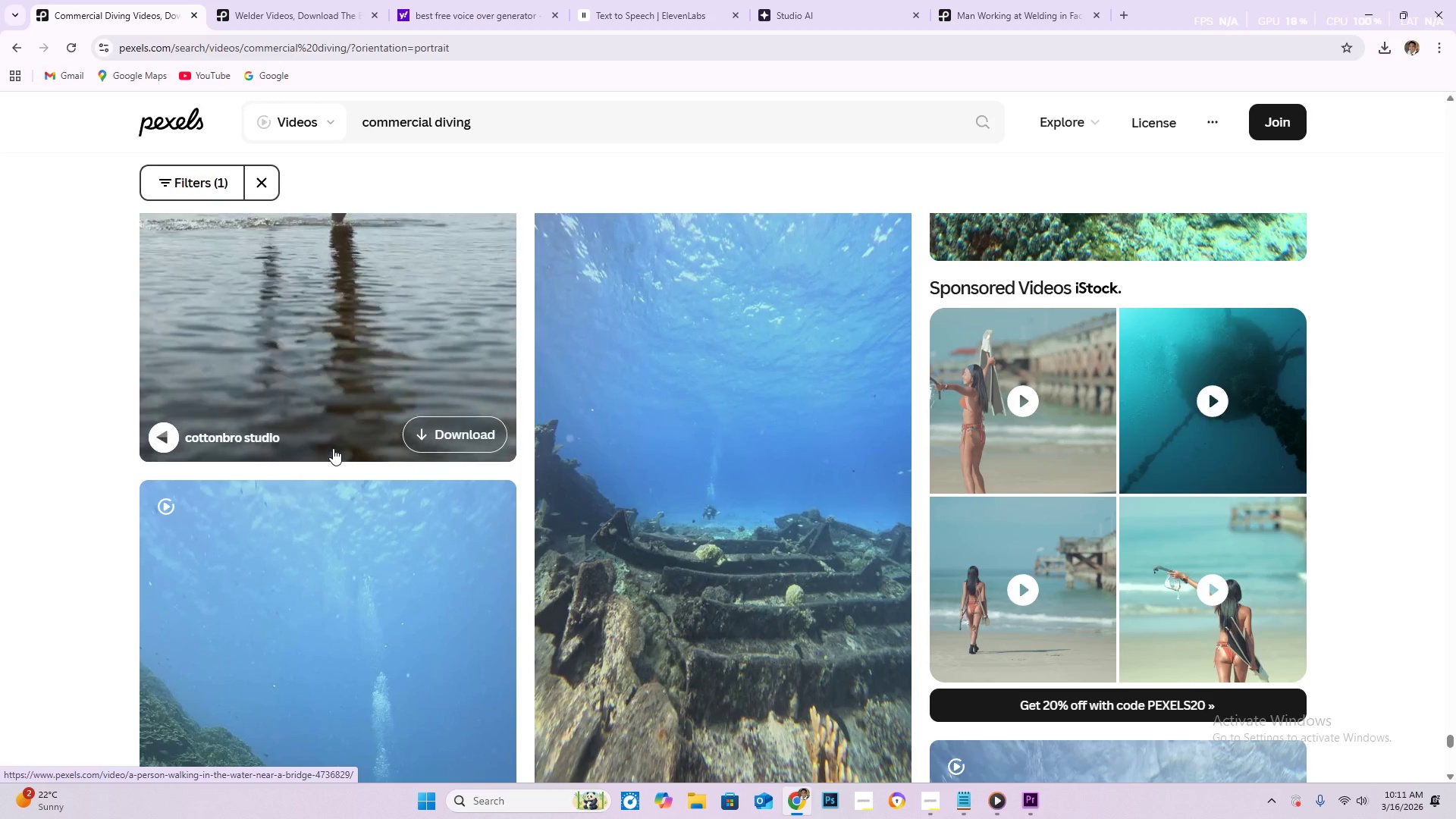 
scroll: coordinate [592, 506], scroll_direction: down, amount: 12.0
 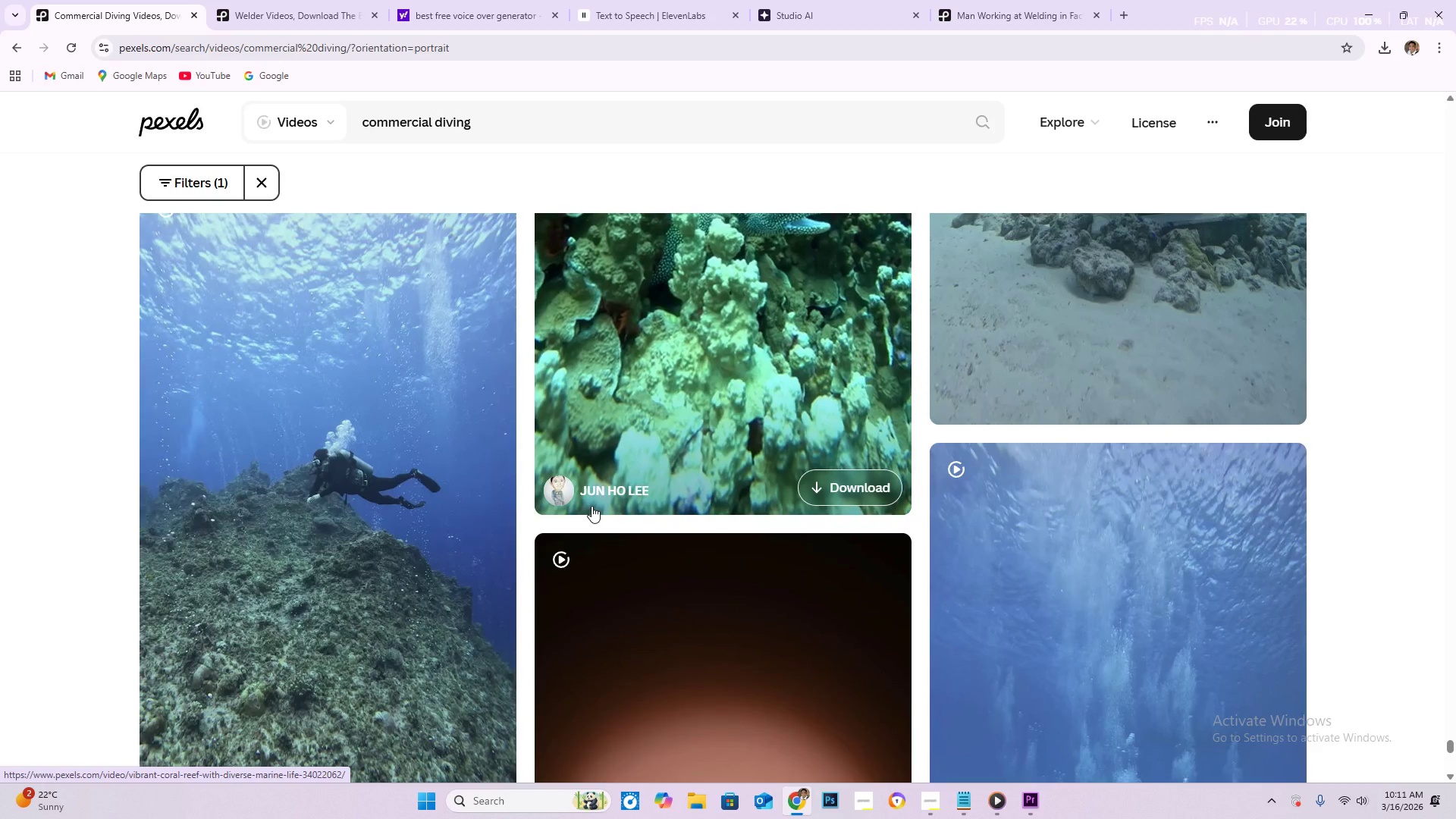 
scroll: coordinate [588, 504], scroll_direction: down, amount: 9.0
 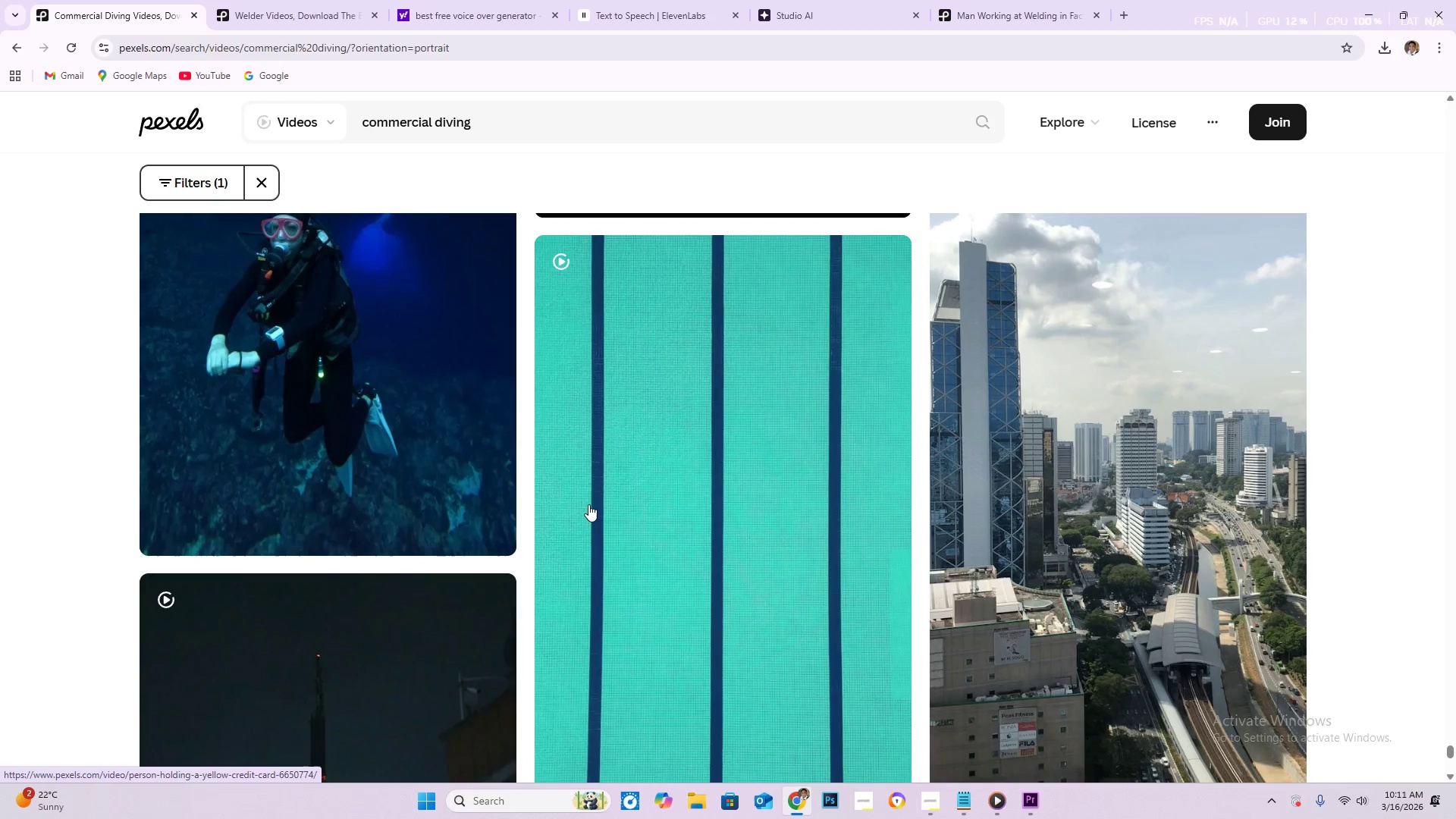 
scroll: coordinate [585, 502], scroll_direction: down, amount: 29.0
 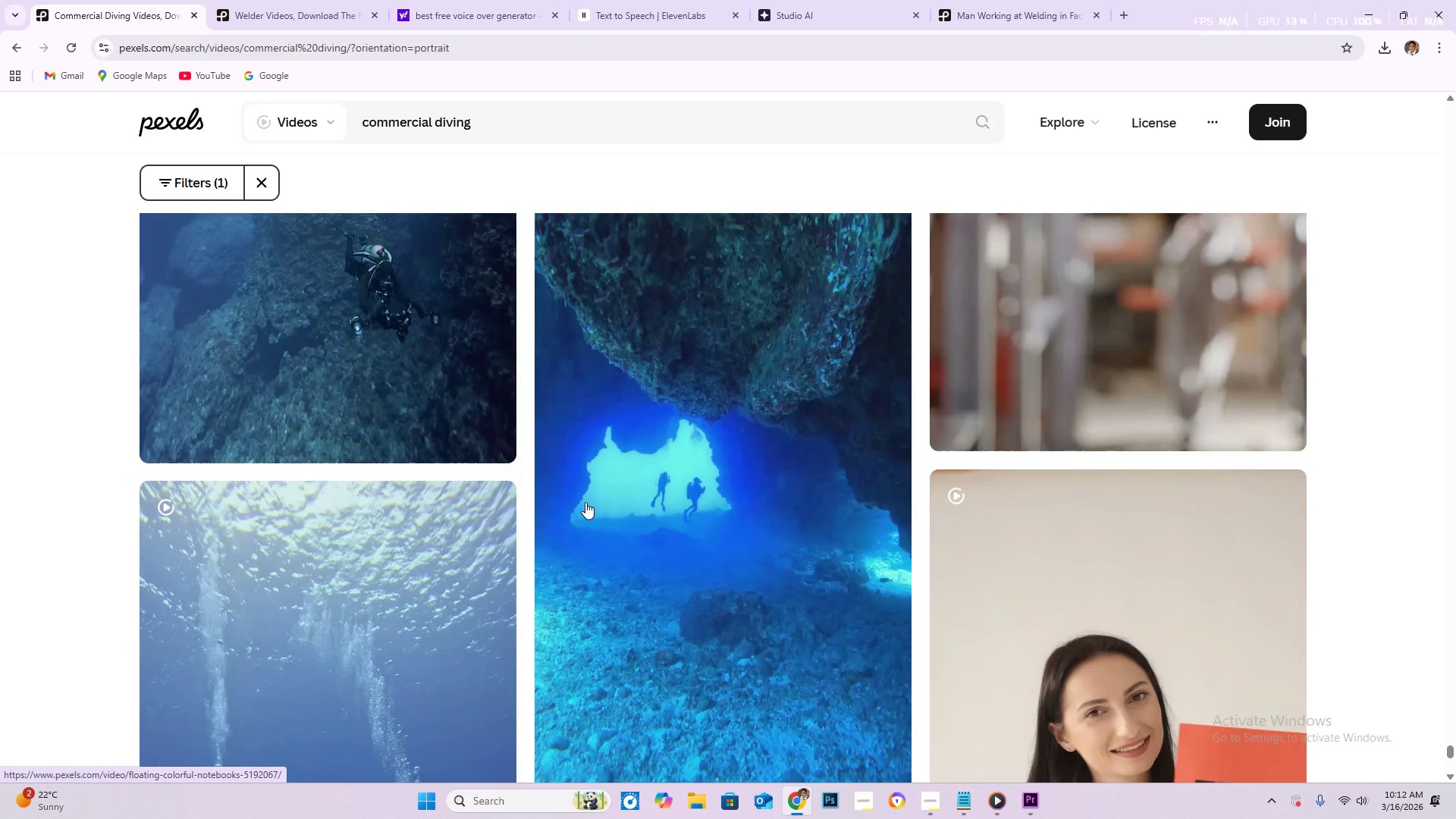 
scroll: coordinate [394, 544], scroll_direction: down, amount: 45.0
 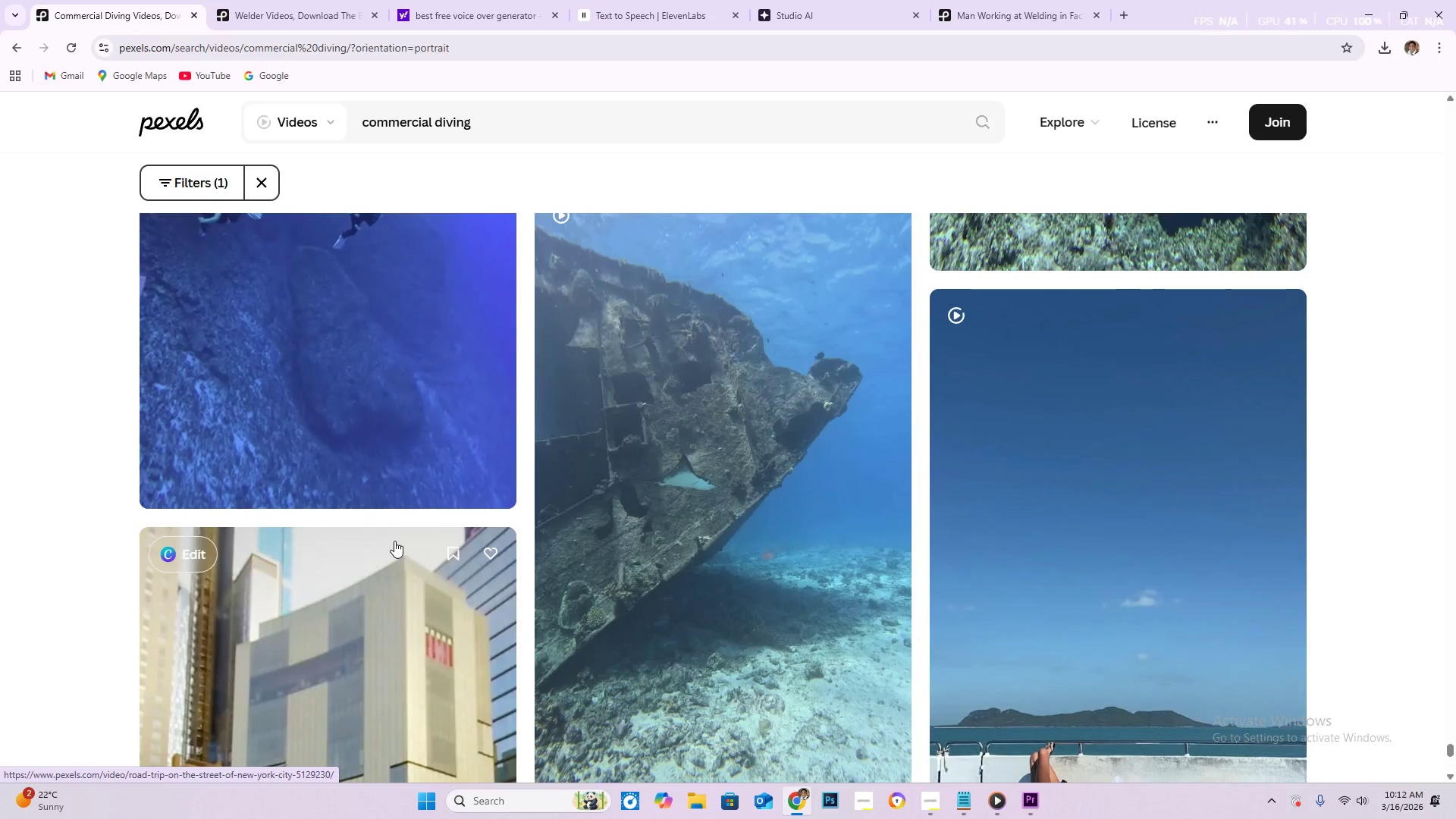 
scroll: coordinate [375, 561], scroll_direction: down, amount: 17.0
 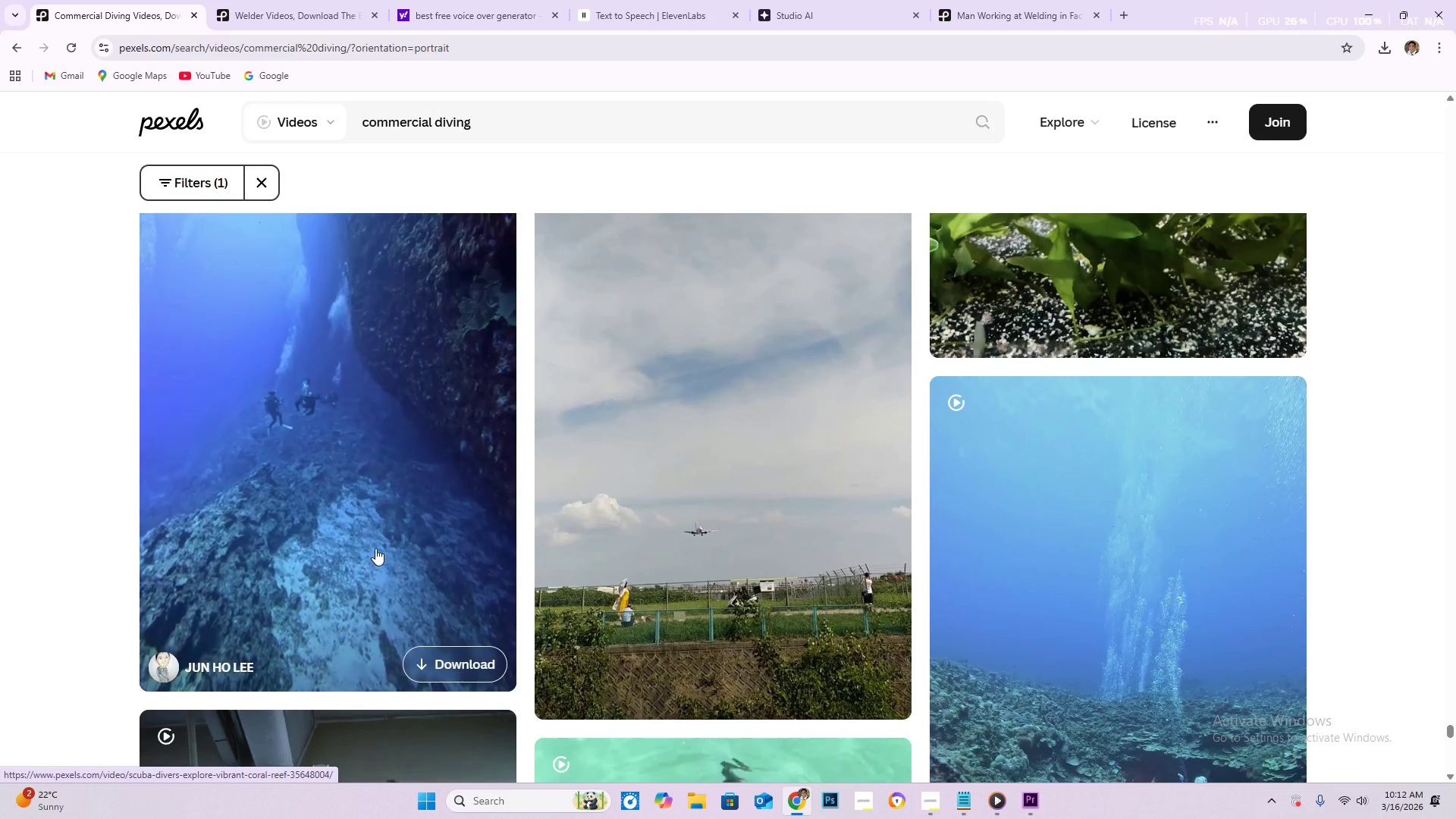 
scroll: coordinate [375, 548], scroll_direction: down, amount: 6.0
 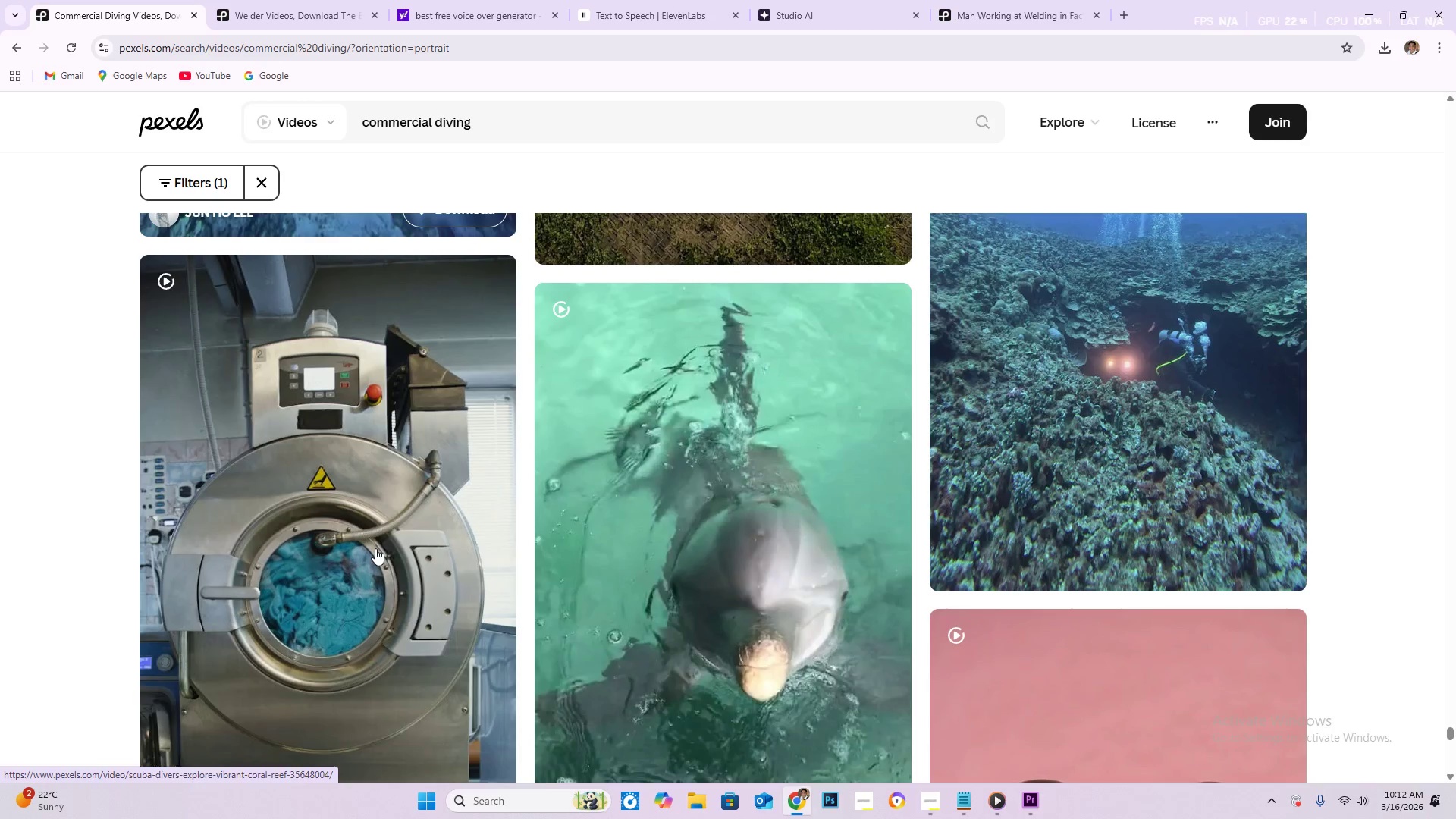 
wait(5.34)
 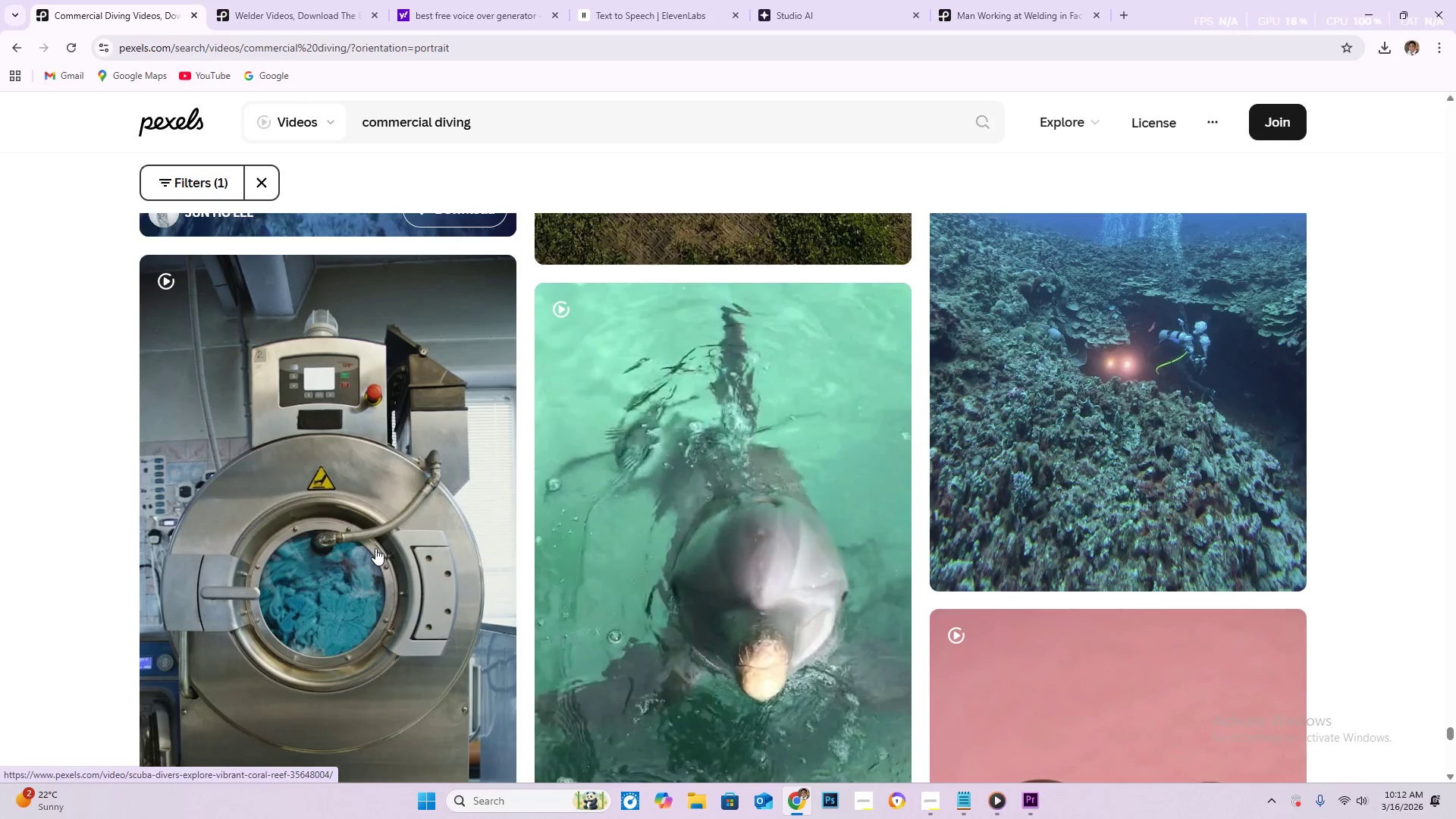 
scroll: coordinate [378, 501], scroll_direction: down, amount: 56.0
 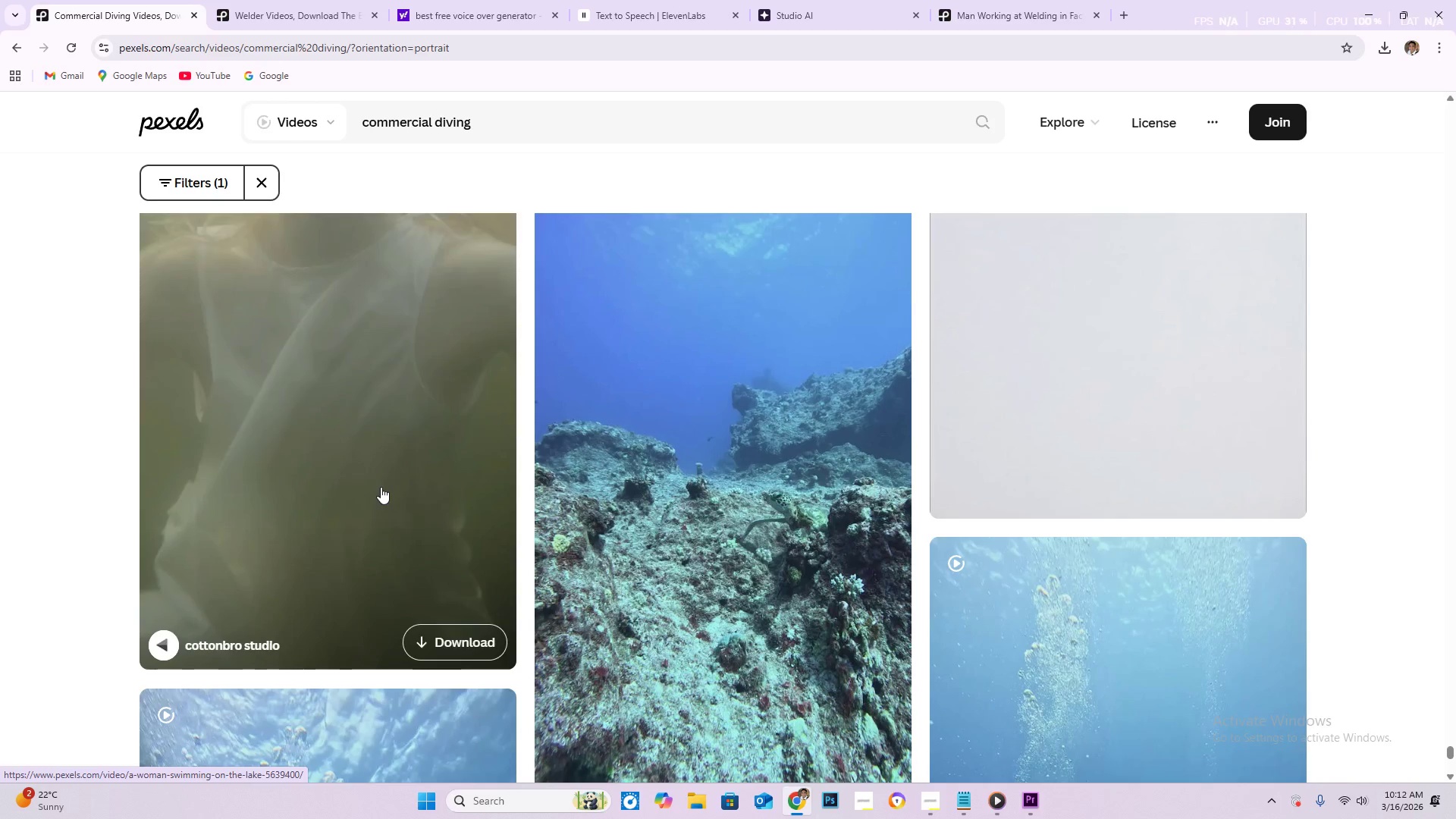 
scroll: coordinate [387, 469], scroll_direction: down, amount: 31.0
 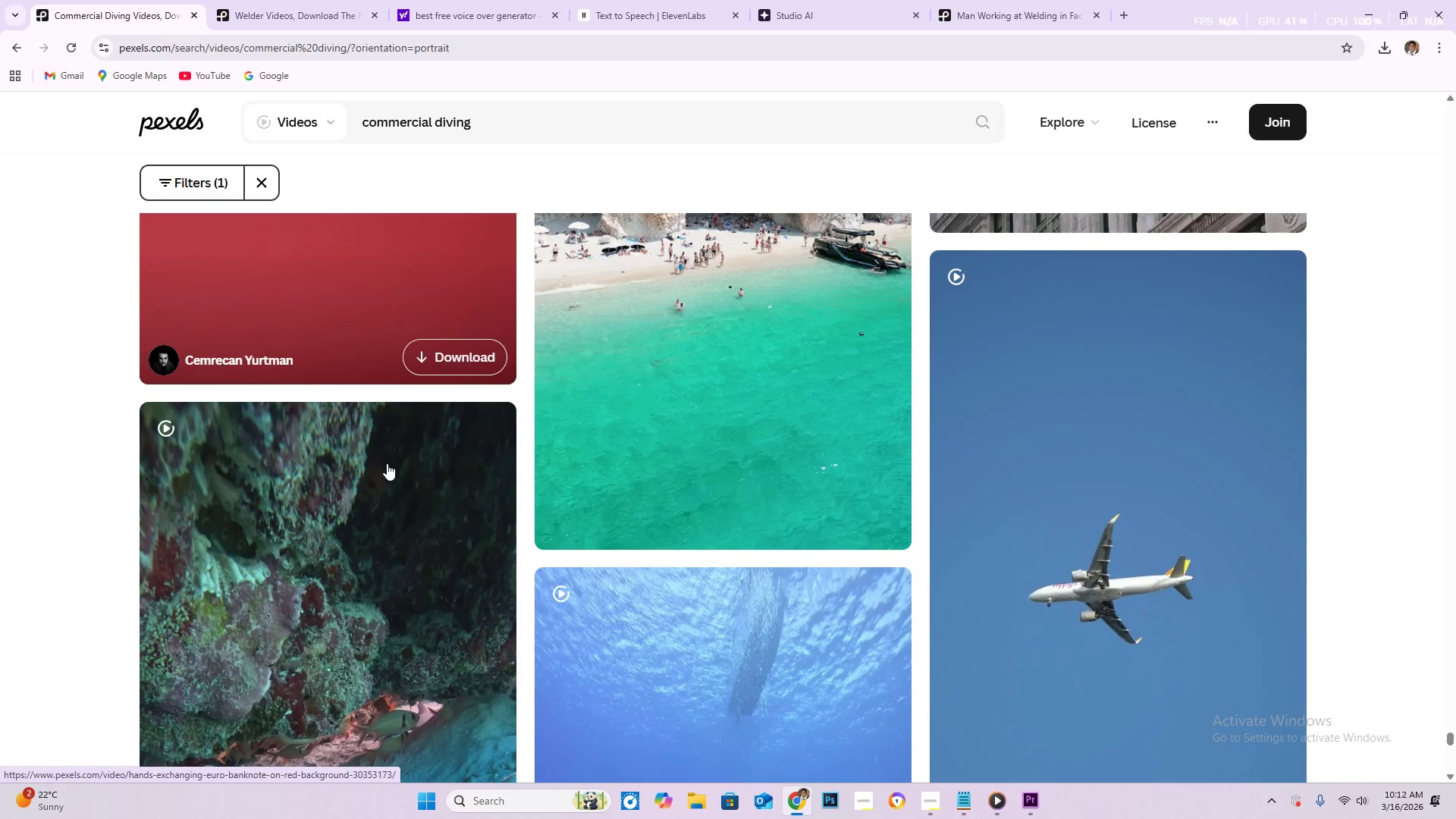 
scroll: coordinate [518, 513], scroll_direction: down, amount: 18.0
 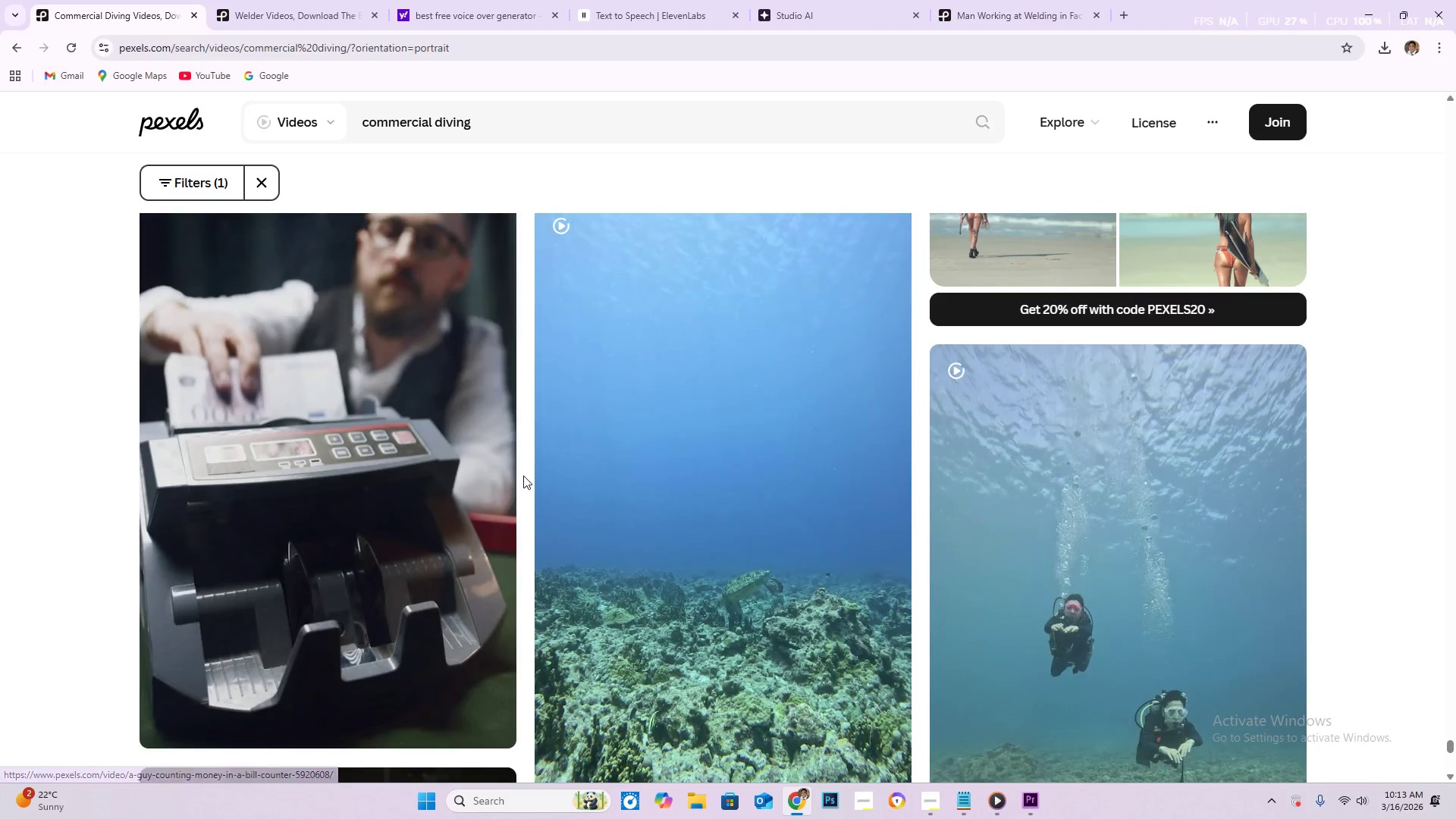 
scroll: coordinate [479, 464], scroll_direction: down, amount: 30.0
 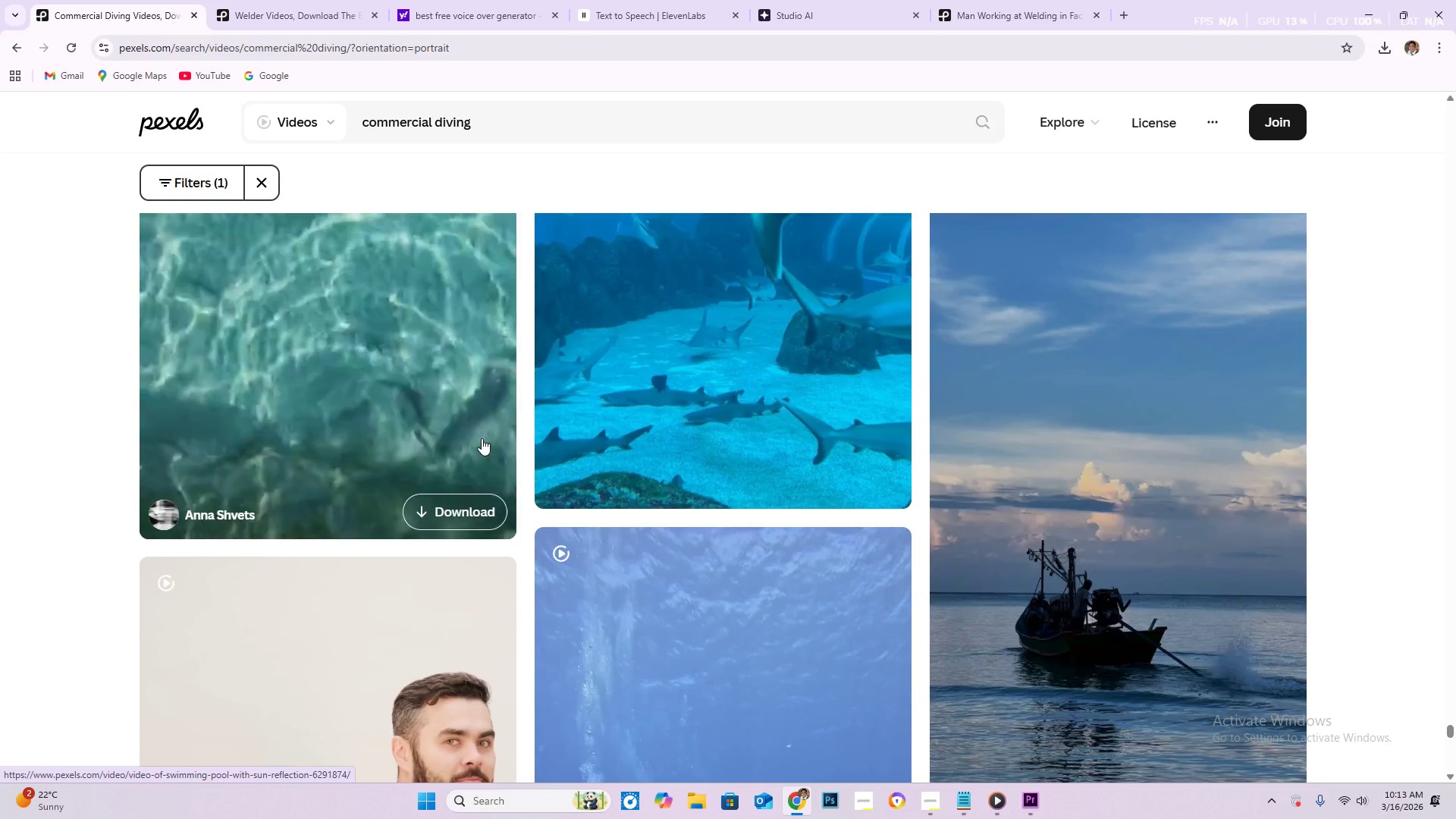 
wait(9.81)
 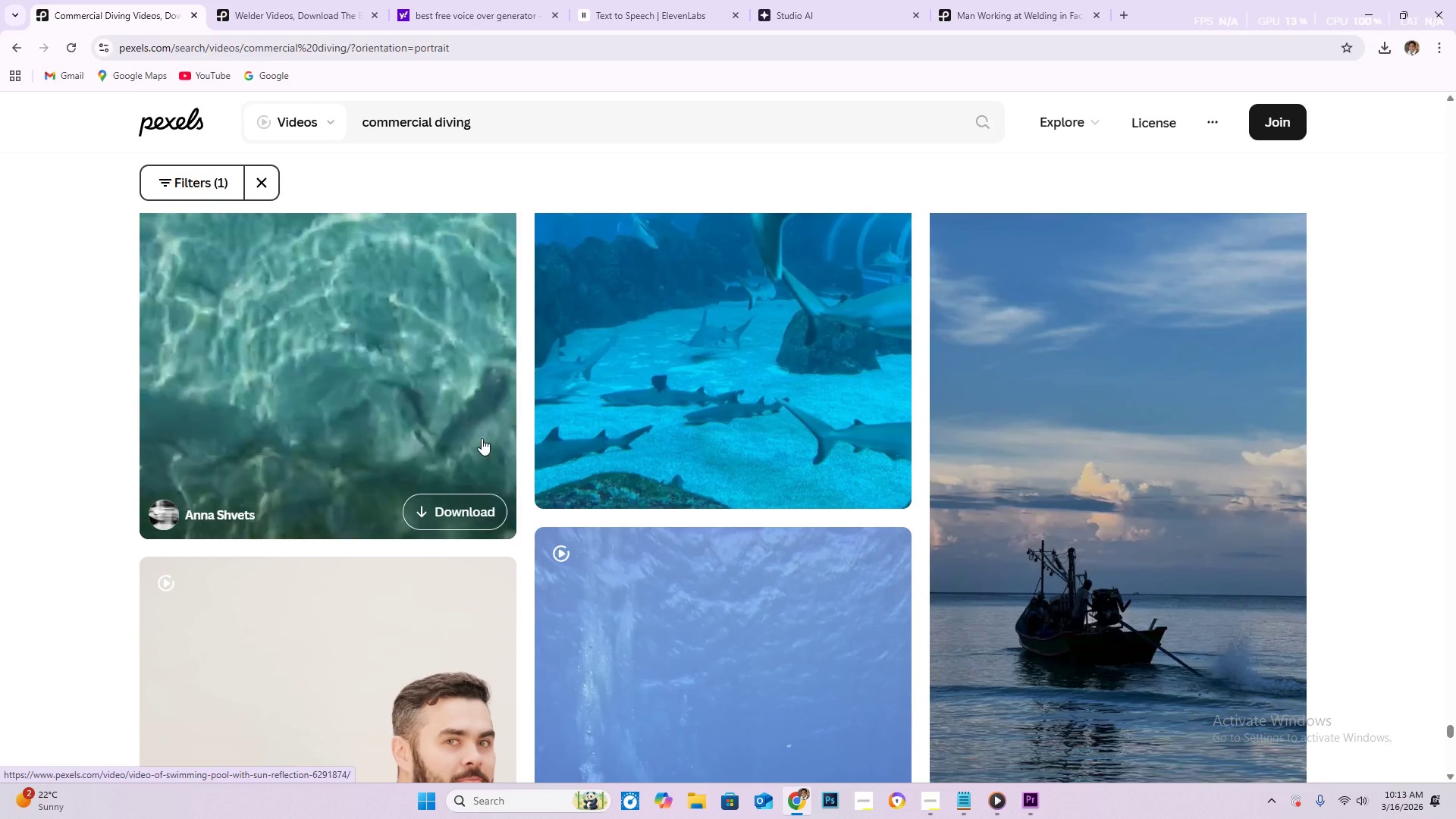 
scroll: coordinate [488, 407], scroll_direction: down, amount: 25.0
 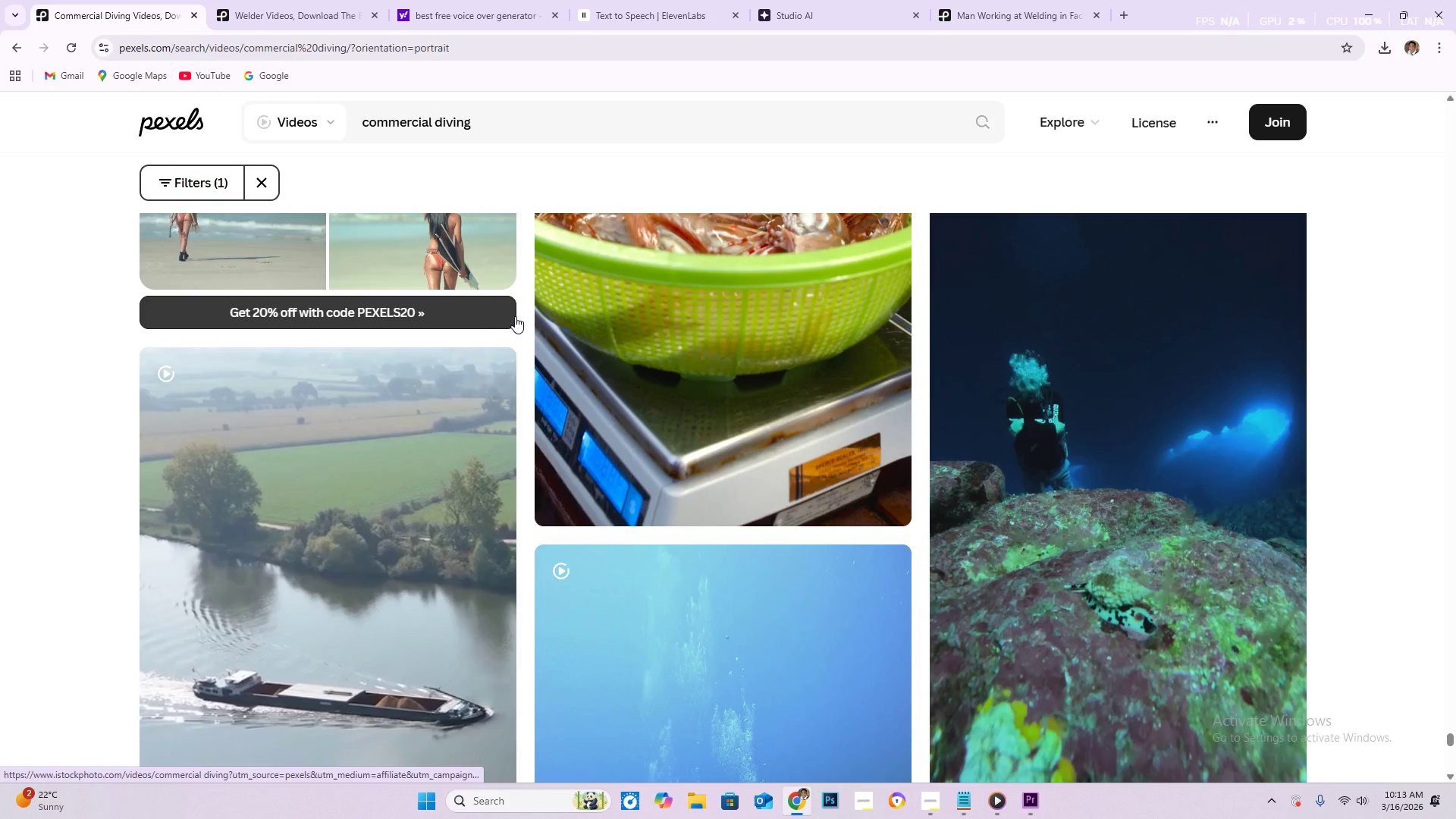 
wait(16.13)
 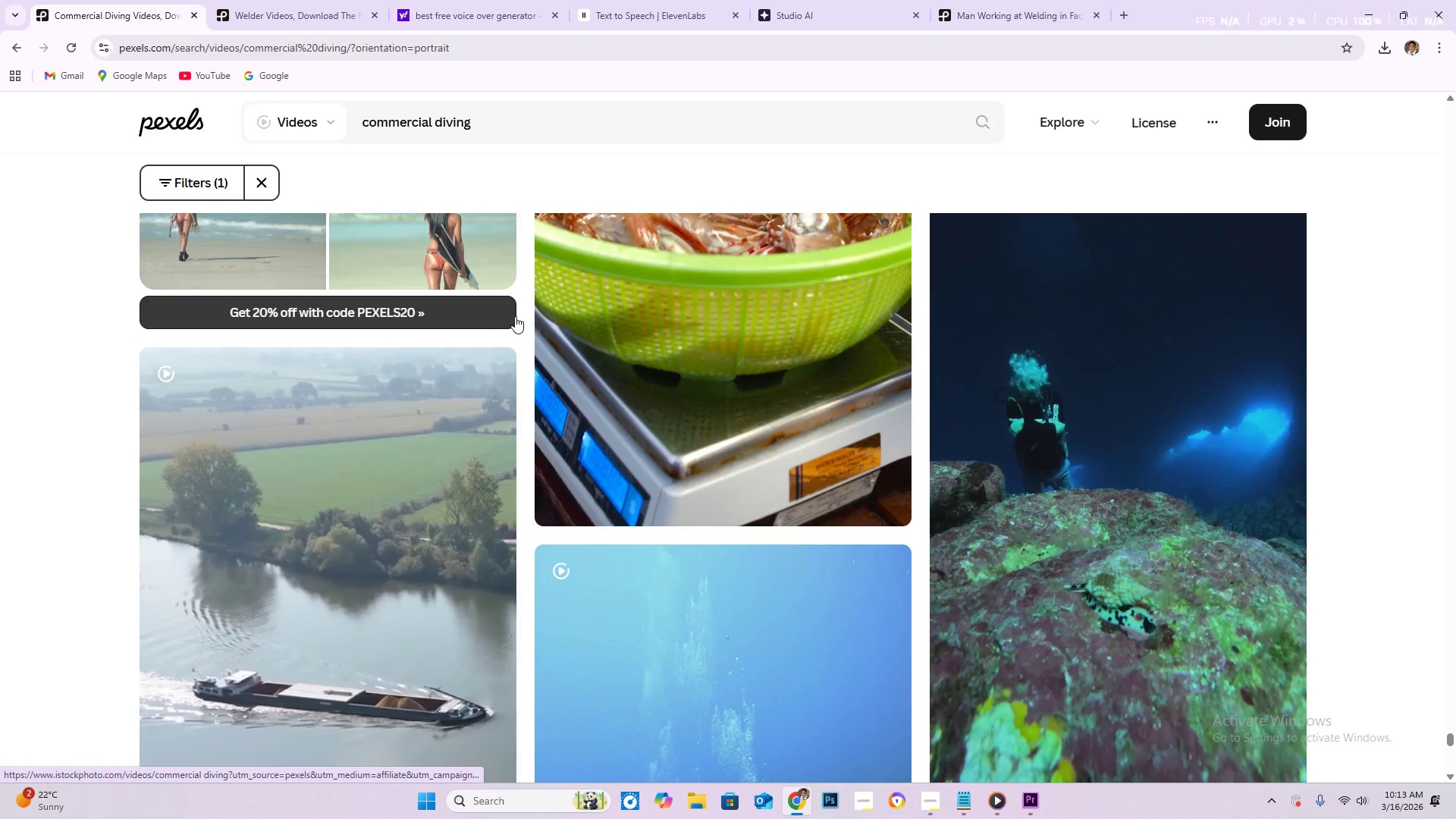 
scroll: coordinate [469, 422], scroll_direction: down, amount: 86.0
 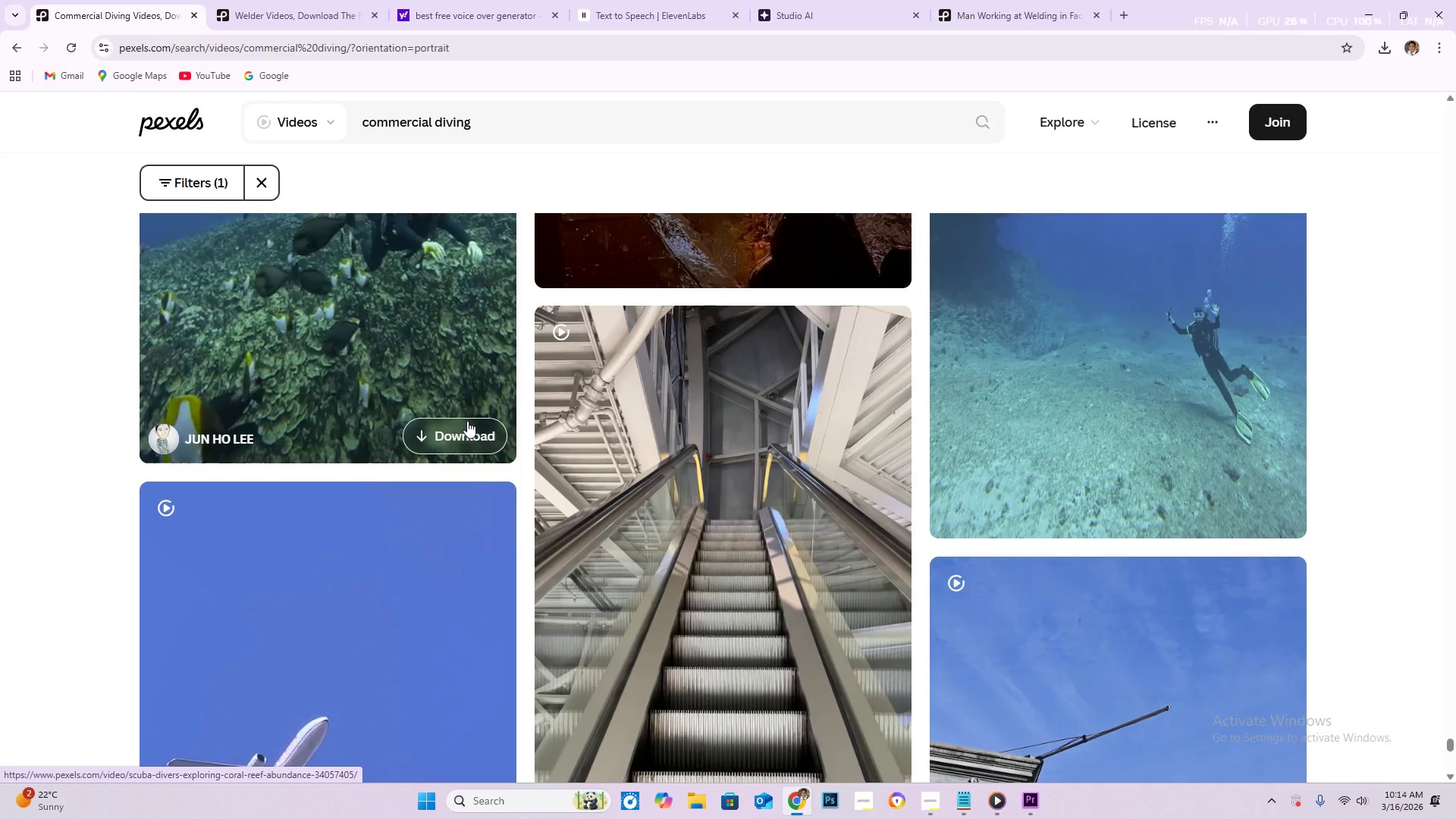 
scroll: coordinate [428, 405], scroll_direction: down, amount: 92.0
 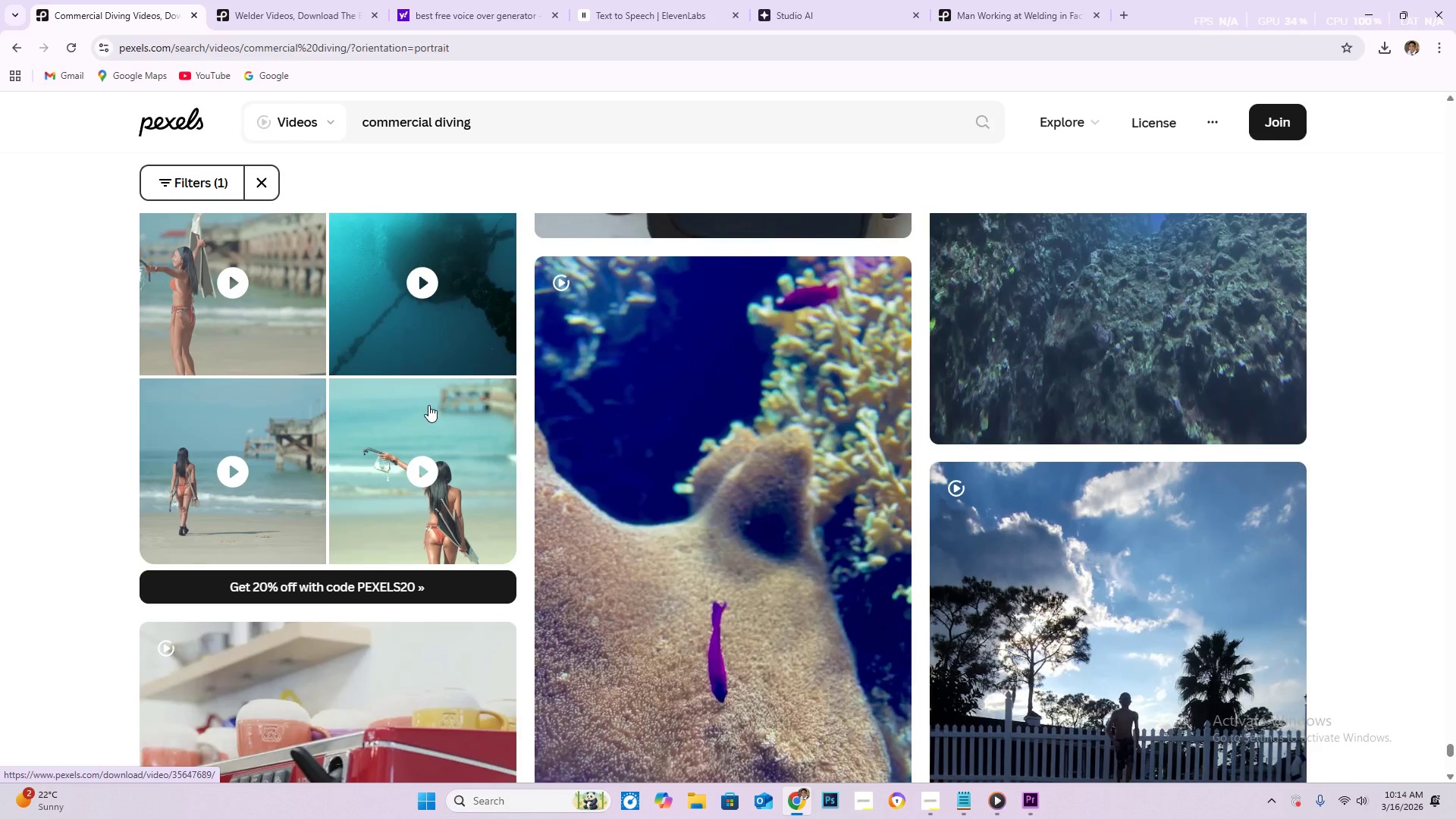 
scroll: coordinate [416, 401], scroll_direction: down, amount: 38.0
 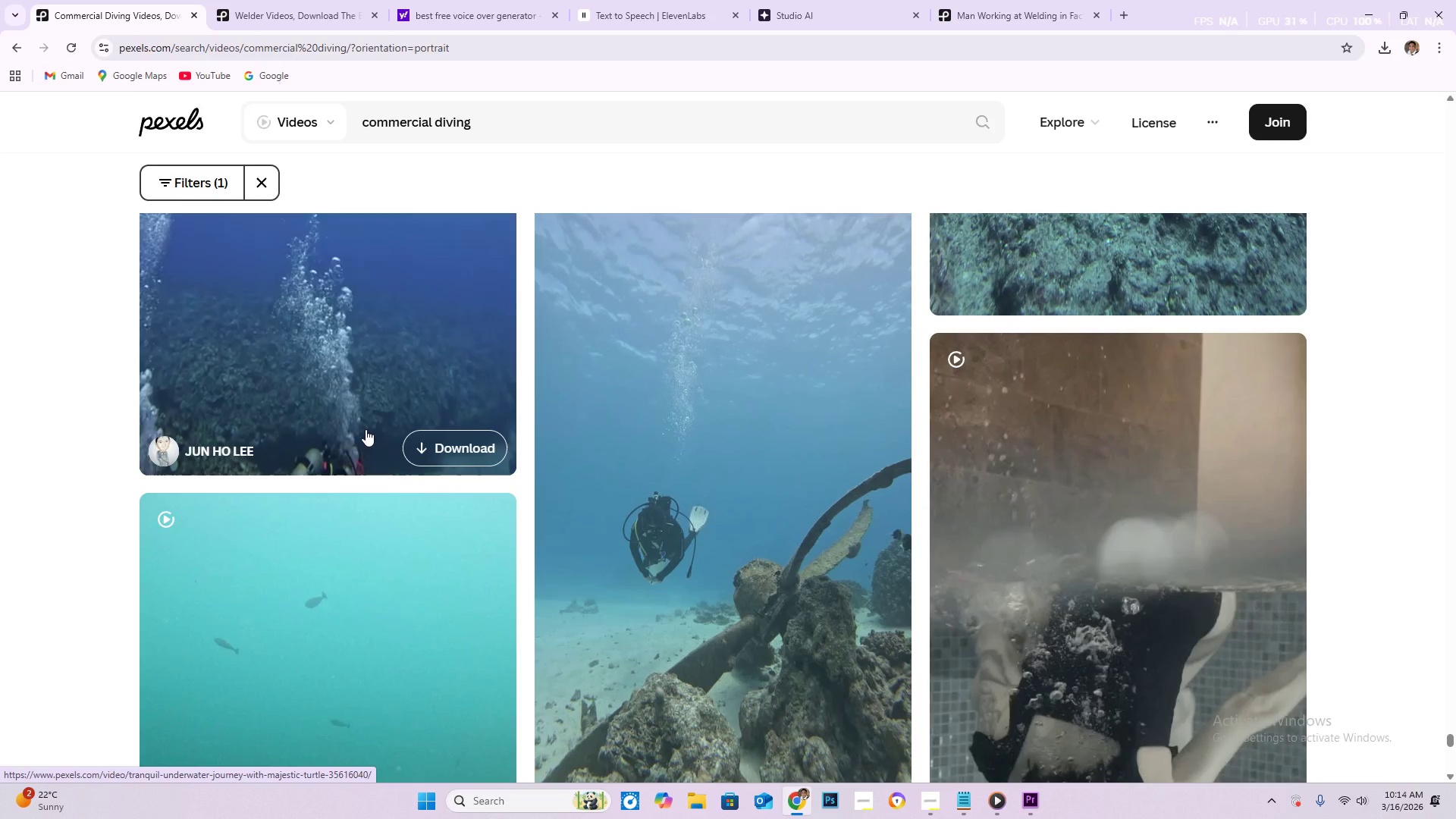 
wait(6.58)
 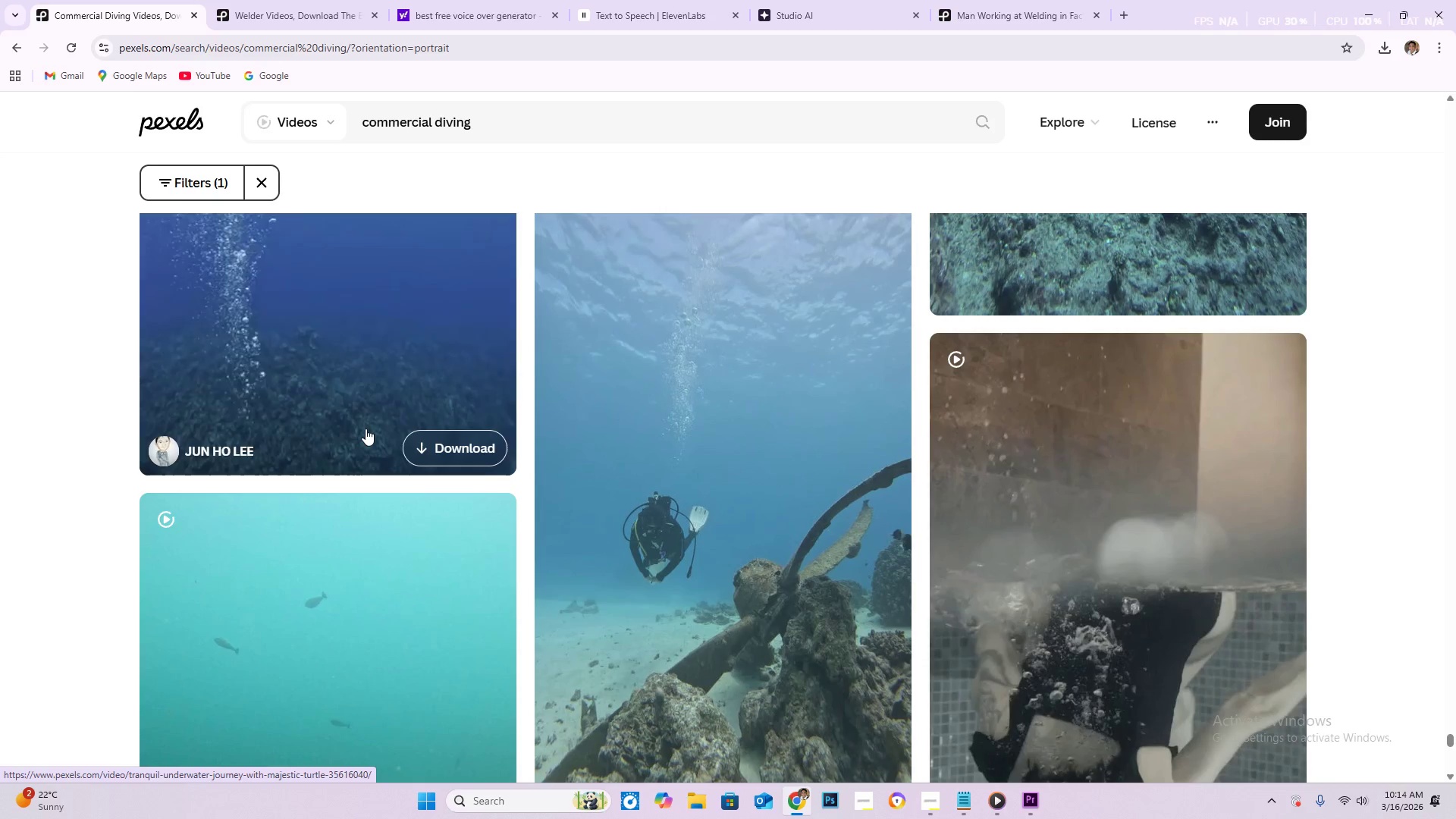 
scroll: coordinate [437, 554], scroll_direction: down, amount: 21.0
 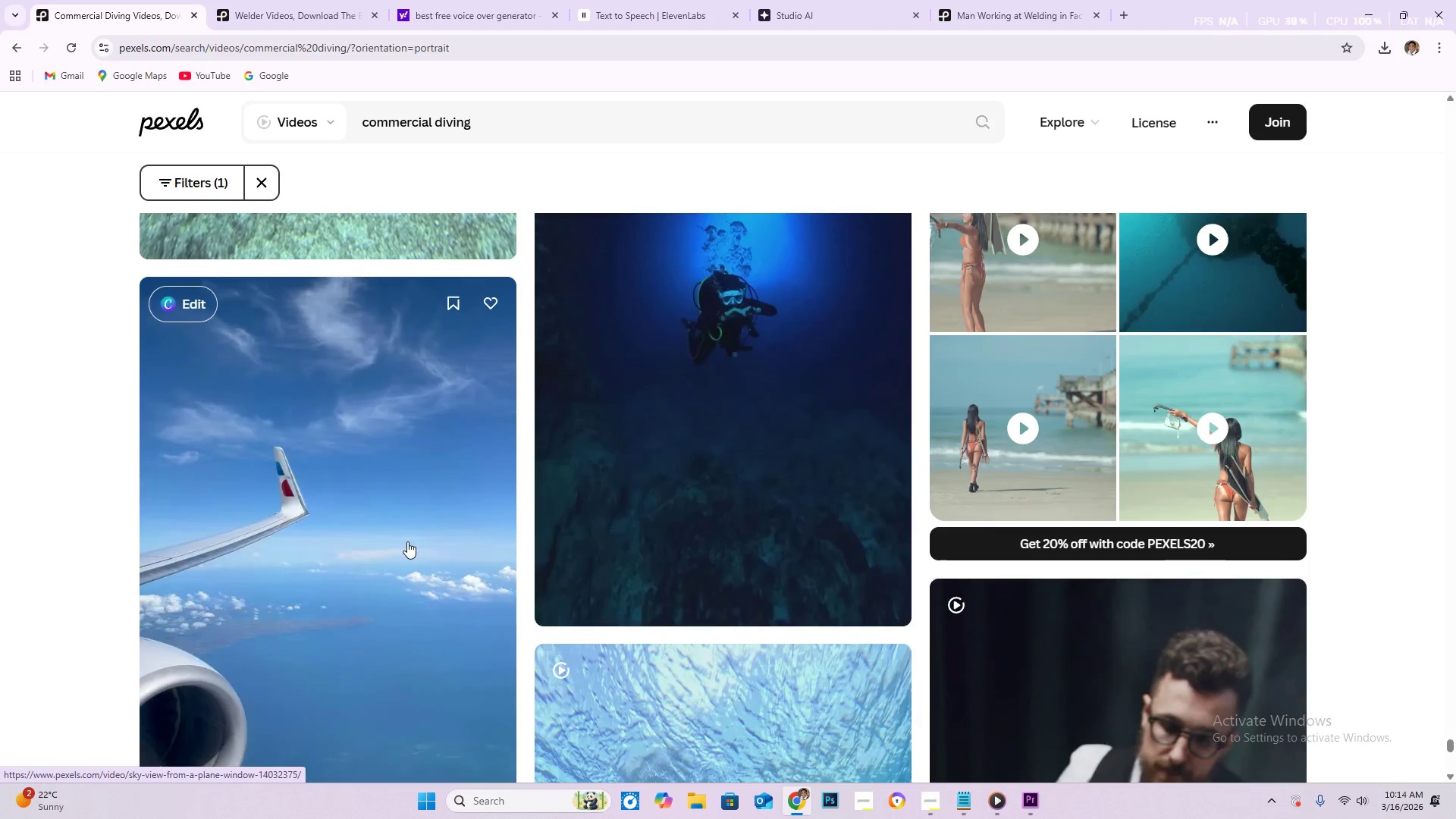 
scroll: coordinate [237, 394], scroll_direction: down, amount: 264.0
 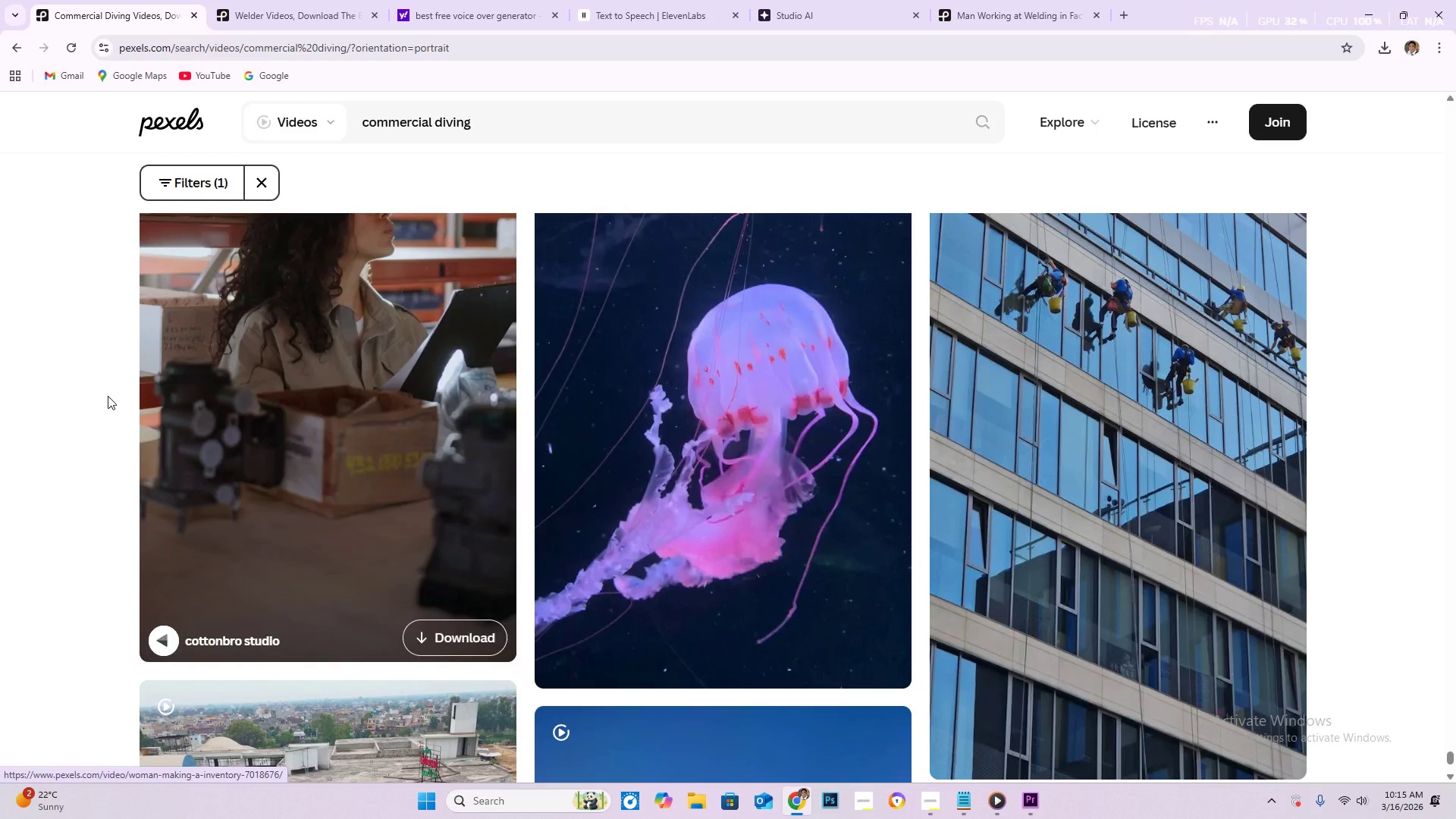 
scroll: coordinate [143, 411], scroll_direction: down, amount: 59.0
 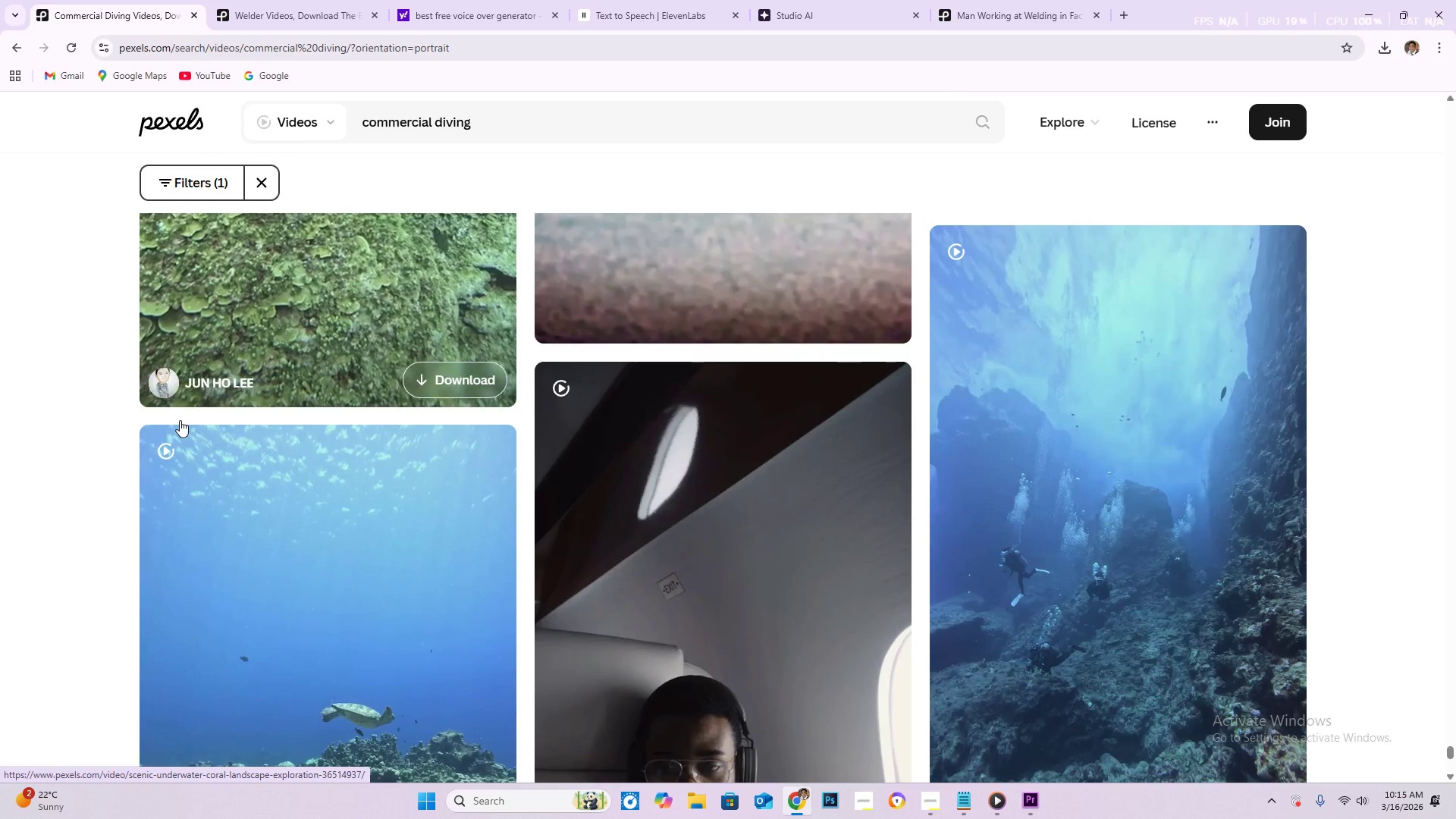 
wait(5.72)
 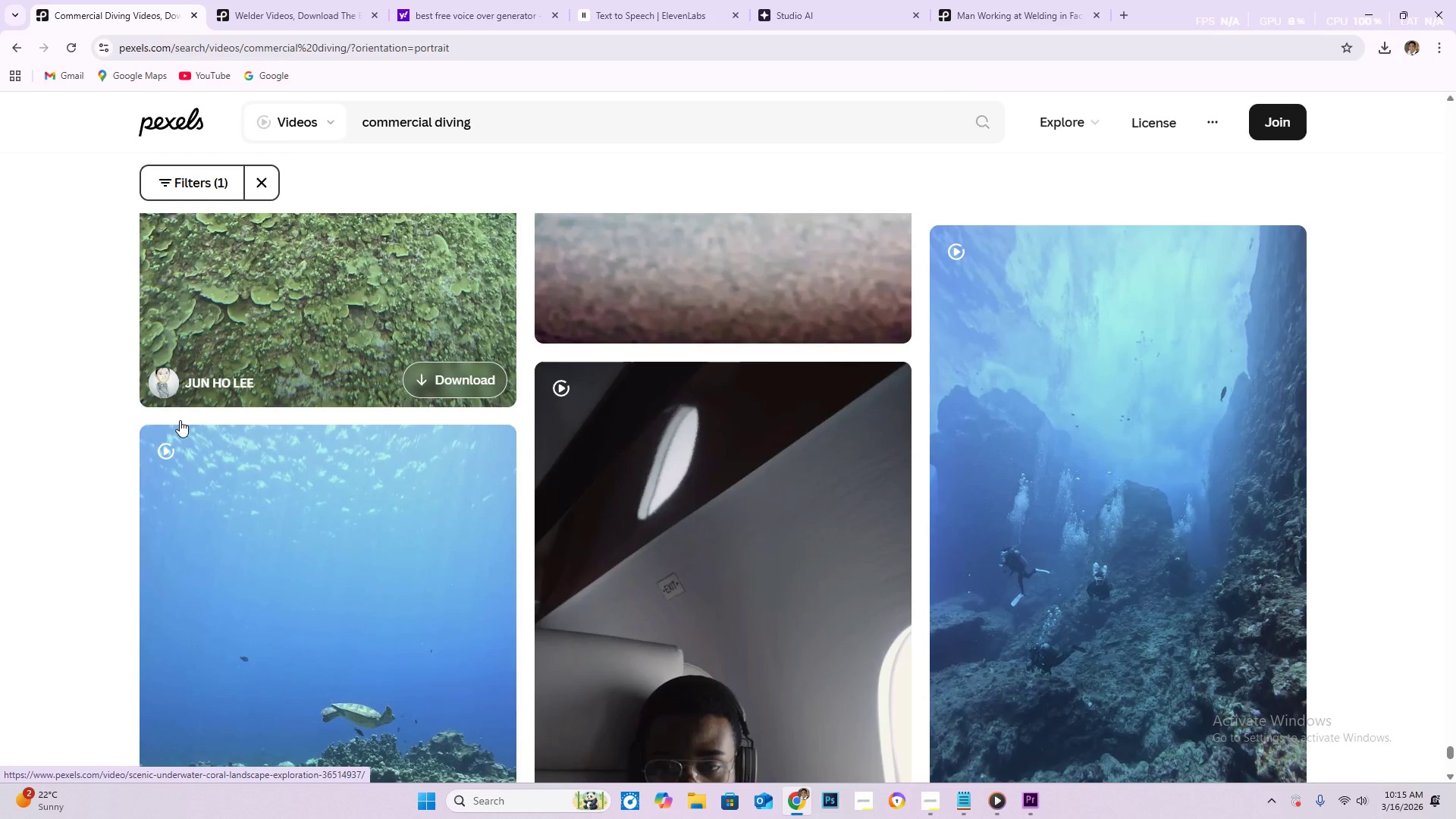 
scroll: coordinate [220, 384], scroll_direction: down, amount: 90.0
 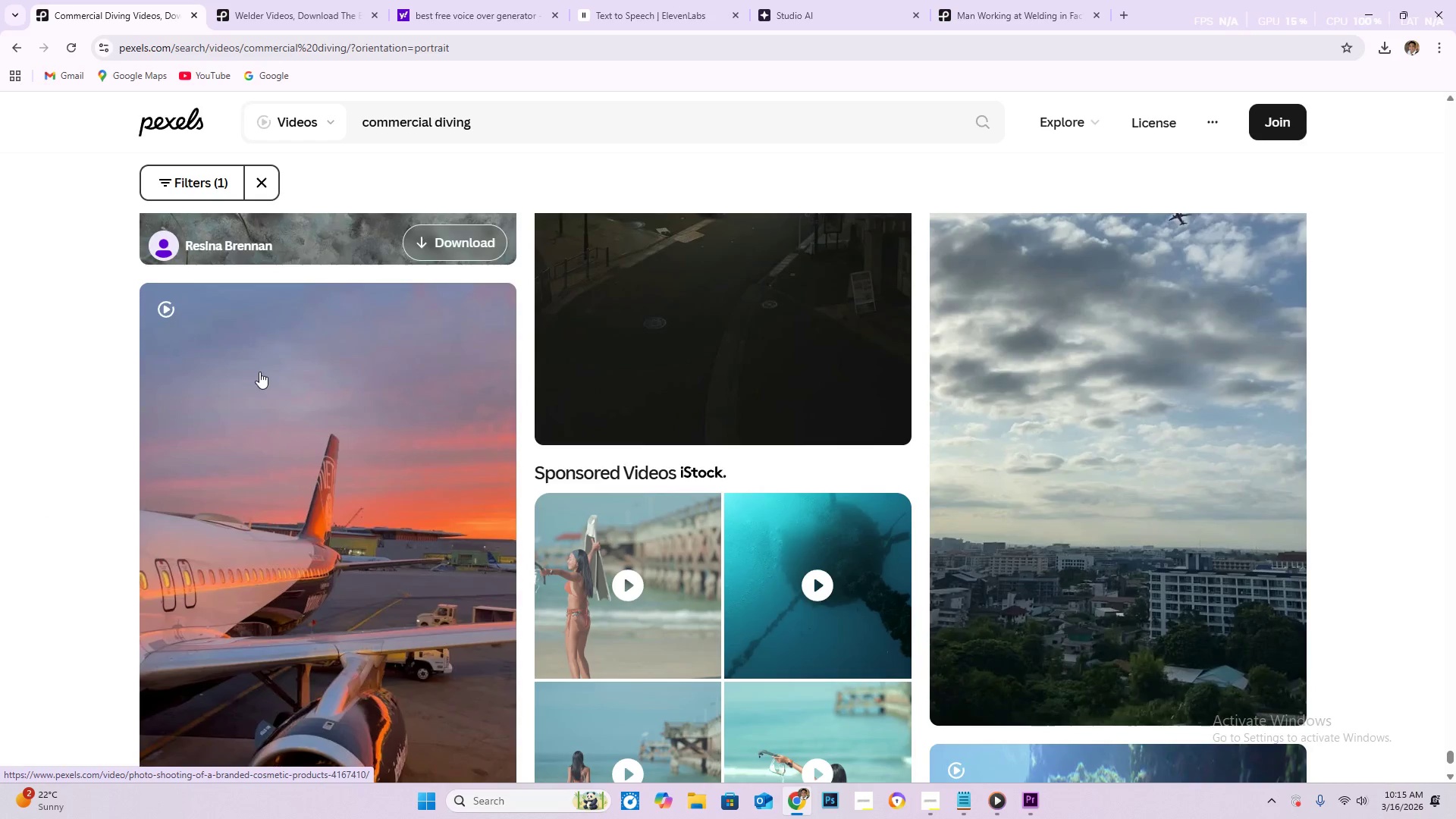 
scroll: coordinate [313, 376], scroll_direction: down, amount: 29.0
 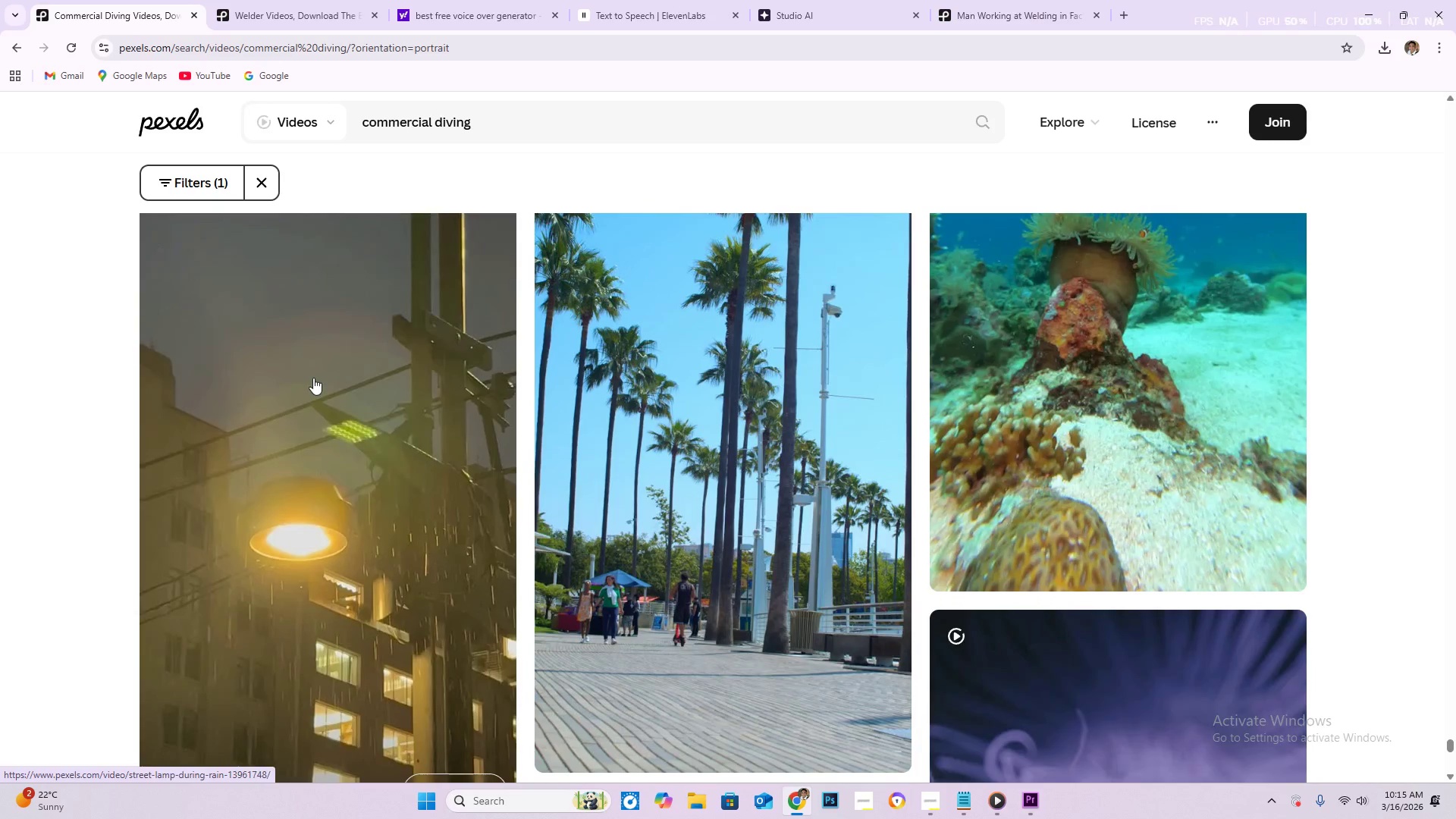 
scroll: coordinate [309, 393], scroll_direction: down, amount: 26.0
 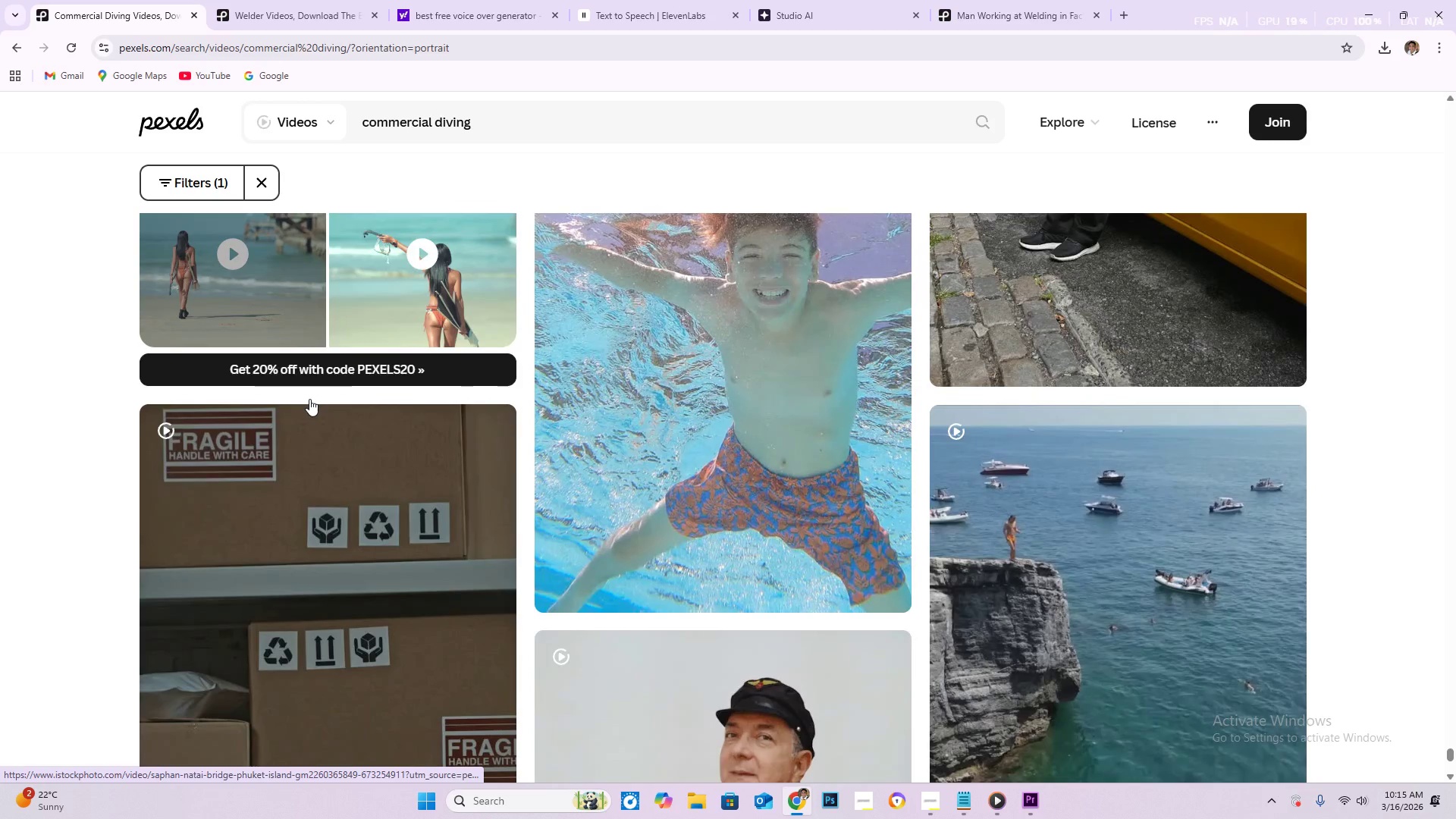 
scroll: coordinate [277, 409], scroll_direction: down, amount: 28.0
 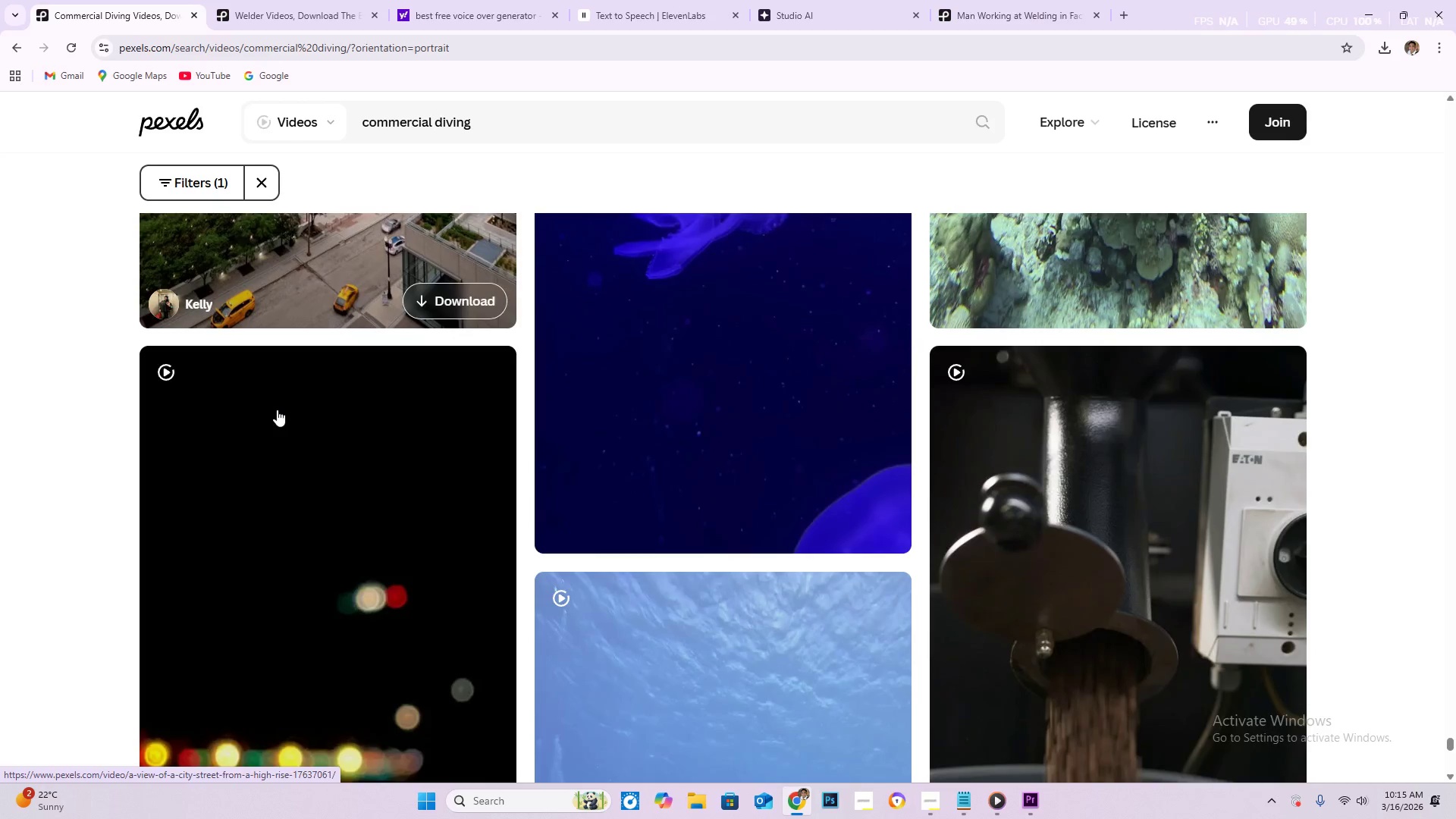 
scroll: coordinate [228, 461], scroll_direction: down, amount: 28.0
 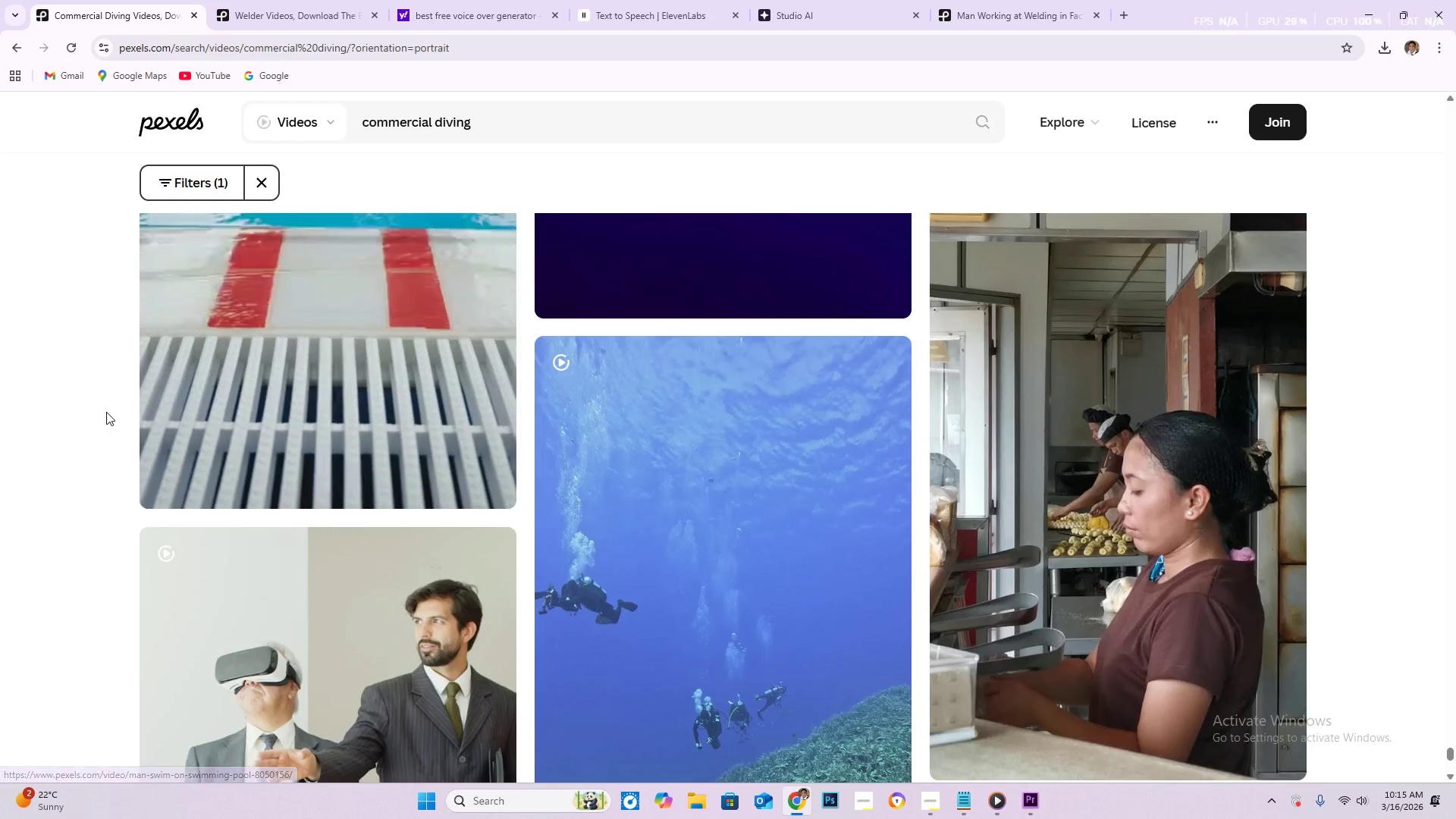 
scroll: coordinate [107, 439], scroll_direction: down, amount: 45.0
 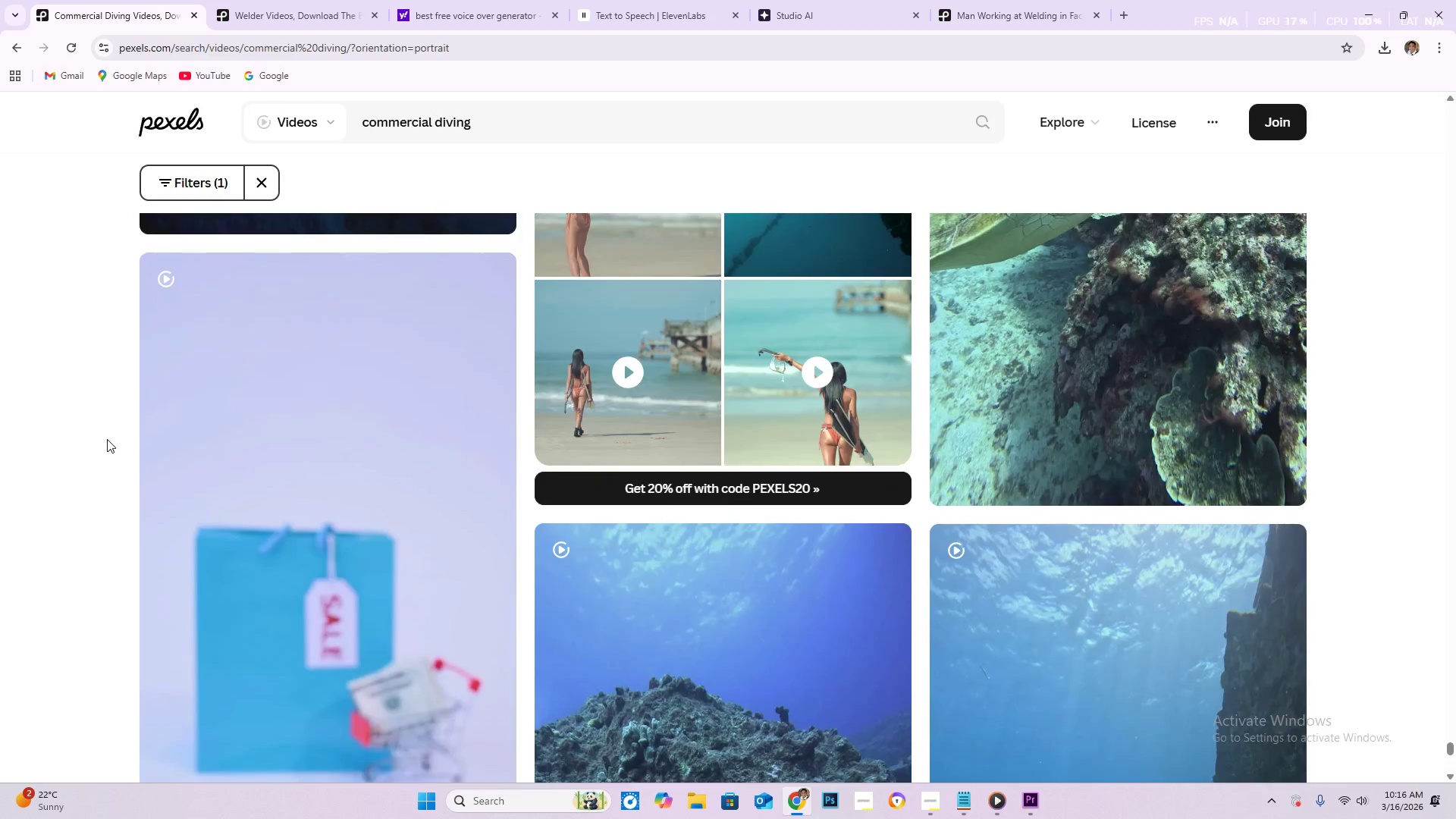 
scroll: coordinate [129, 441], scroll_direction: down, amount: 30.0
 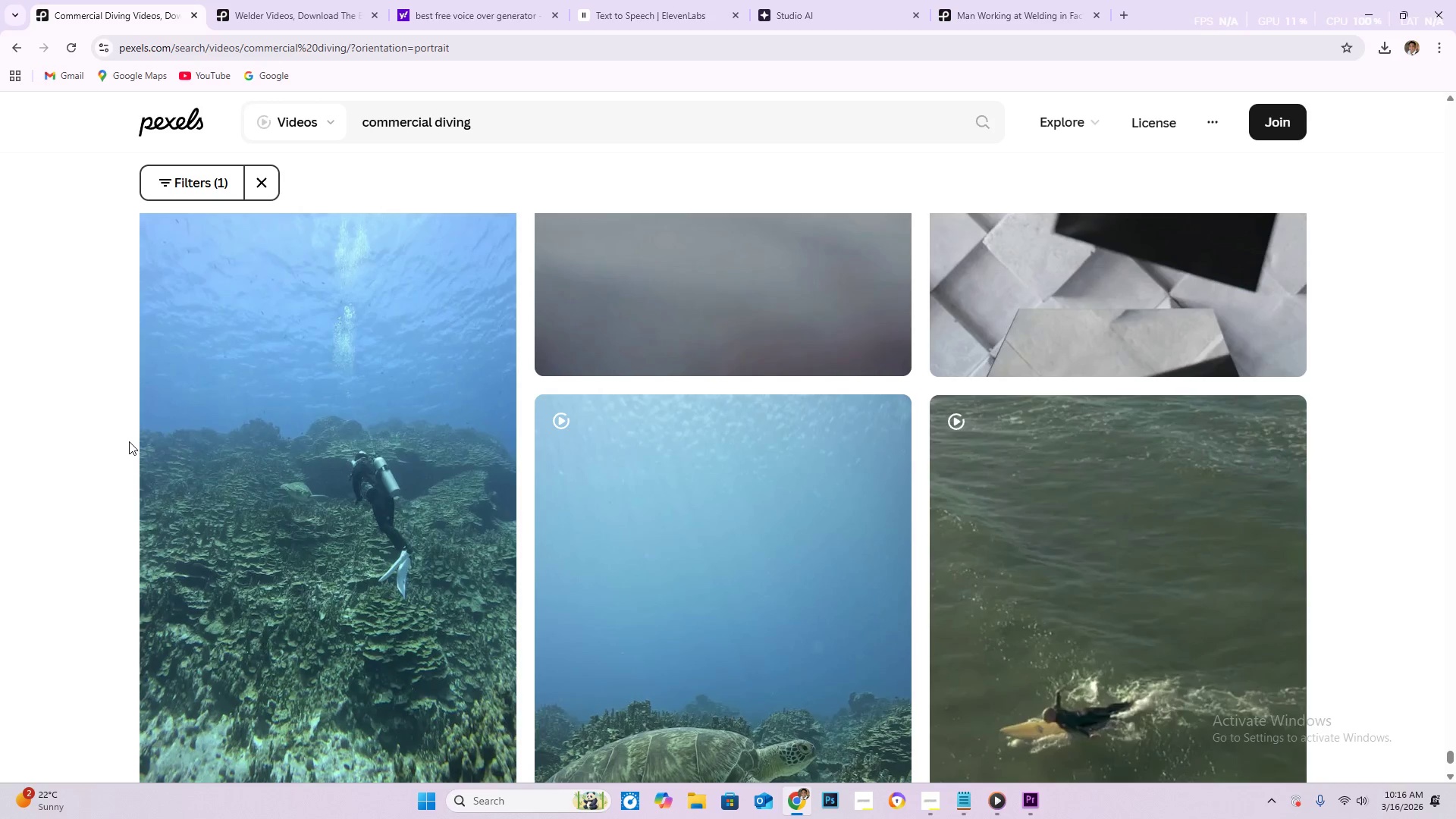 
scroll: coordinate [122, 451], scroll_direction: down, amount: 42.0
 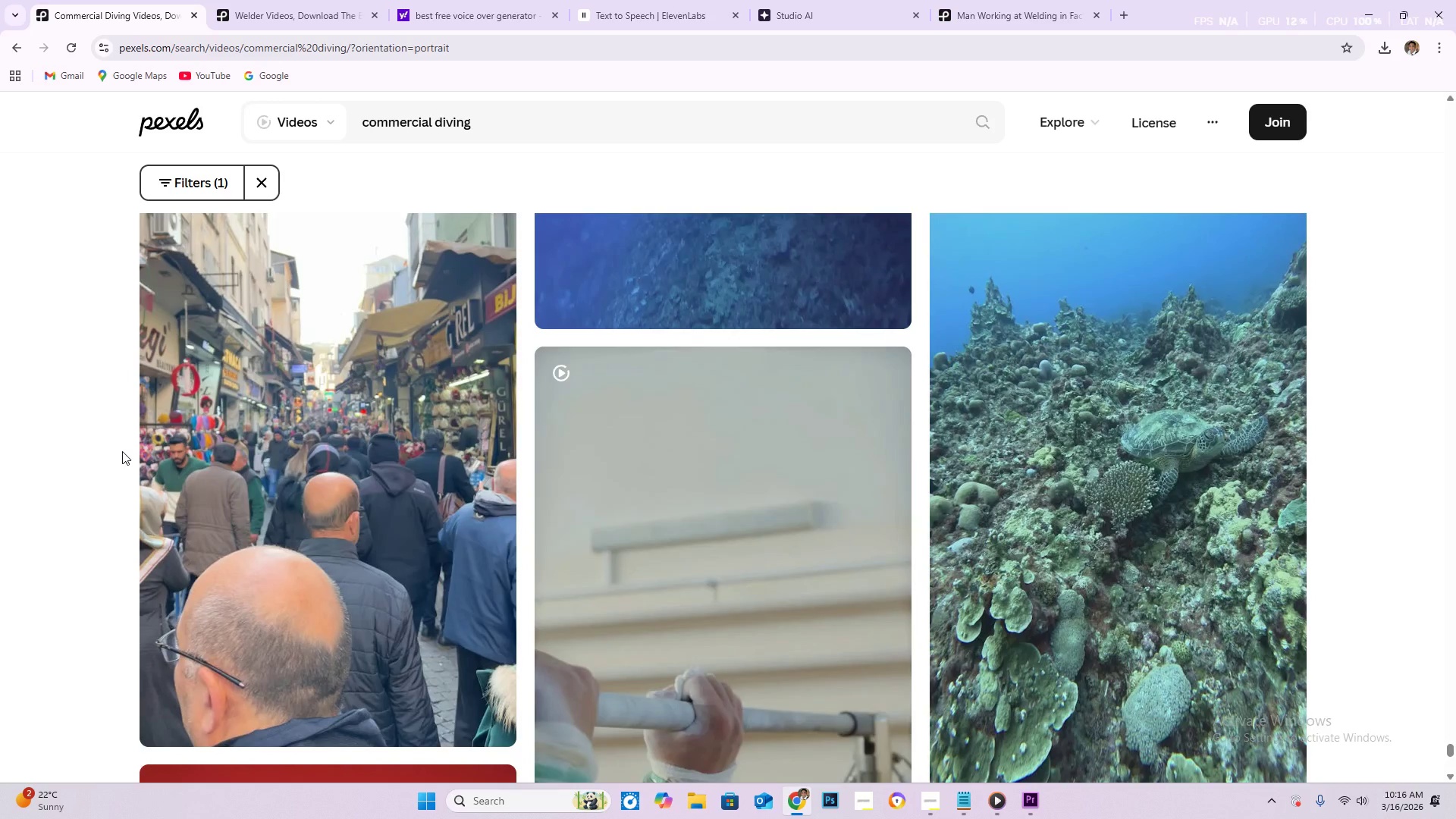 
scroll: coordinate [96, 479], scroll_direction: down, amount: 150.0
 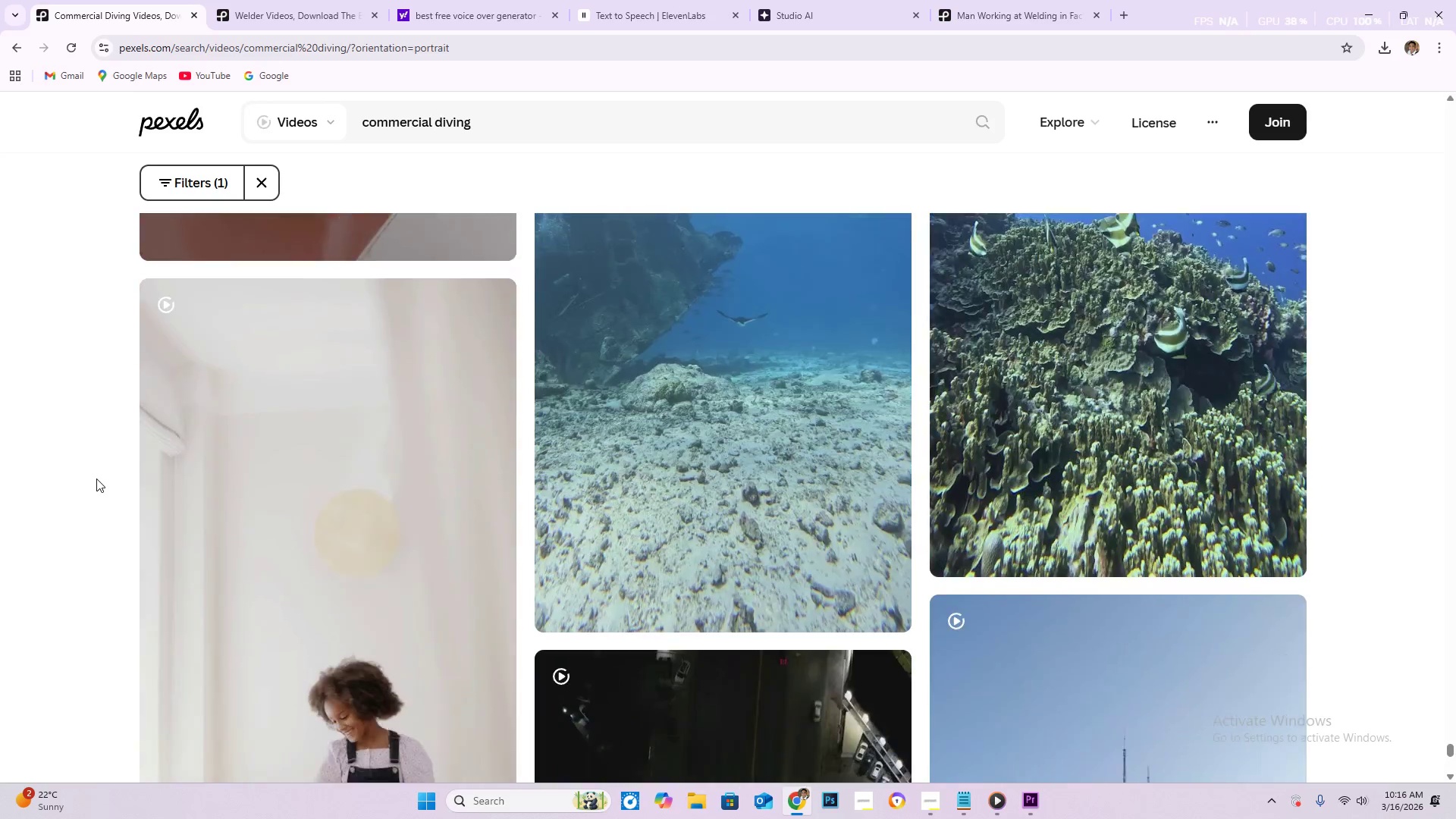 
scroll: coordinate [89, 487], scroll_direction: down, amount: 157.0
 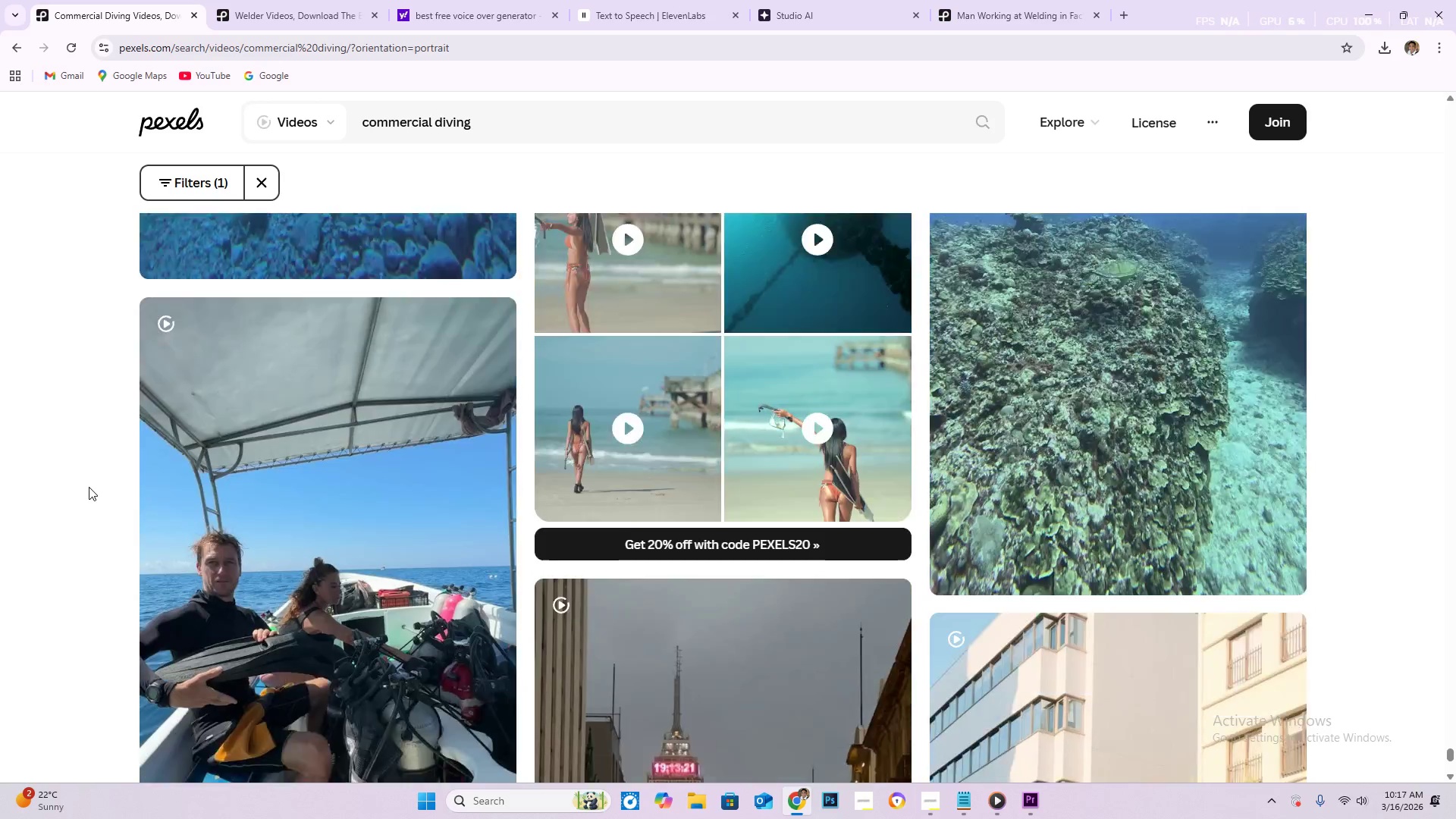 
scroll: coordinate [211, 500], scroll_direction: down, amount: 16.0
 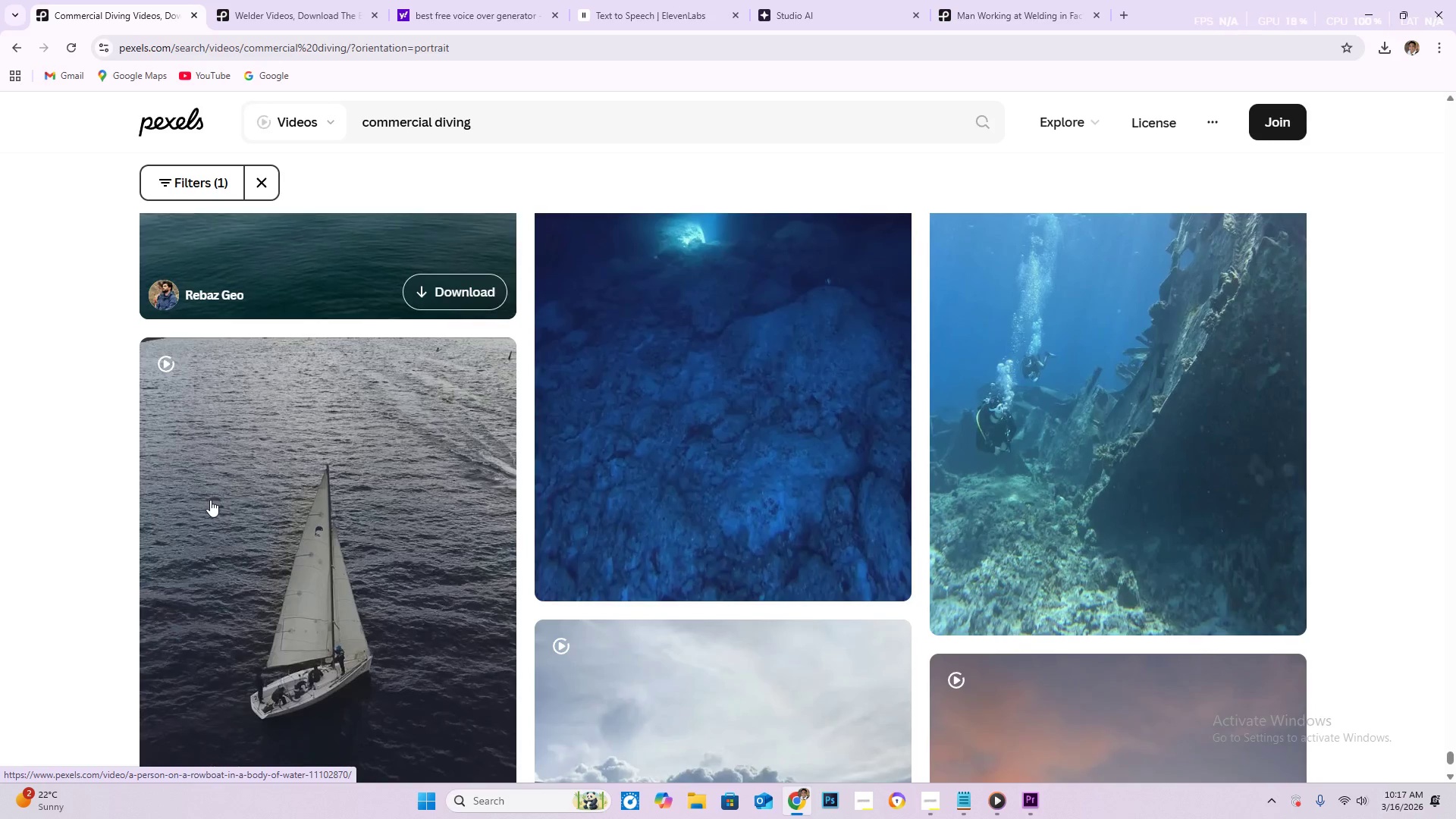 
scroll: coordinate [7, 491], scroll_direction: down, amount: 72.0
 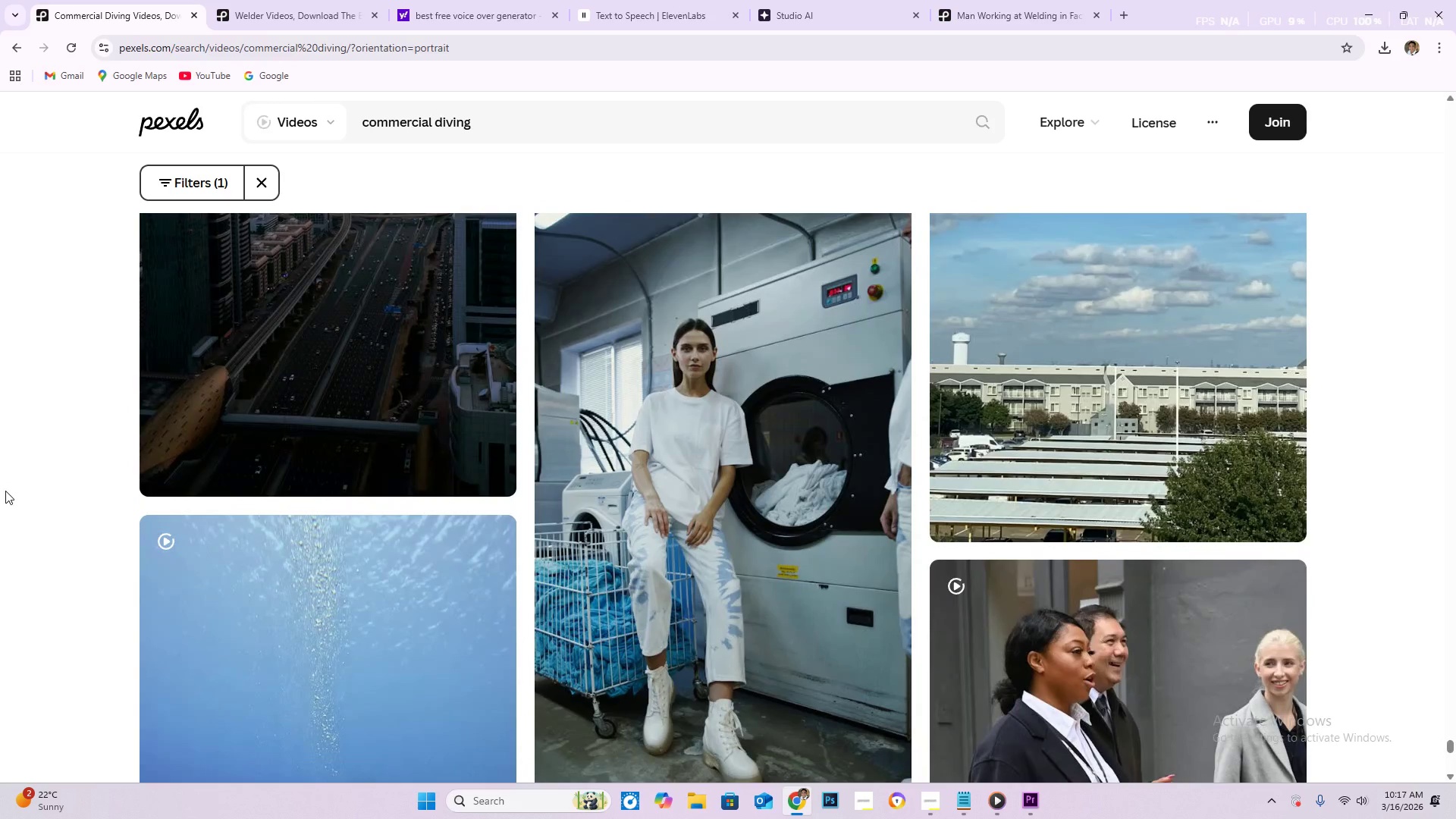 
scroll: coordinate [11, 486], scroll_direction: down, amount: 23.0
 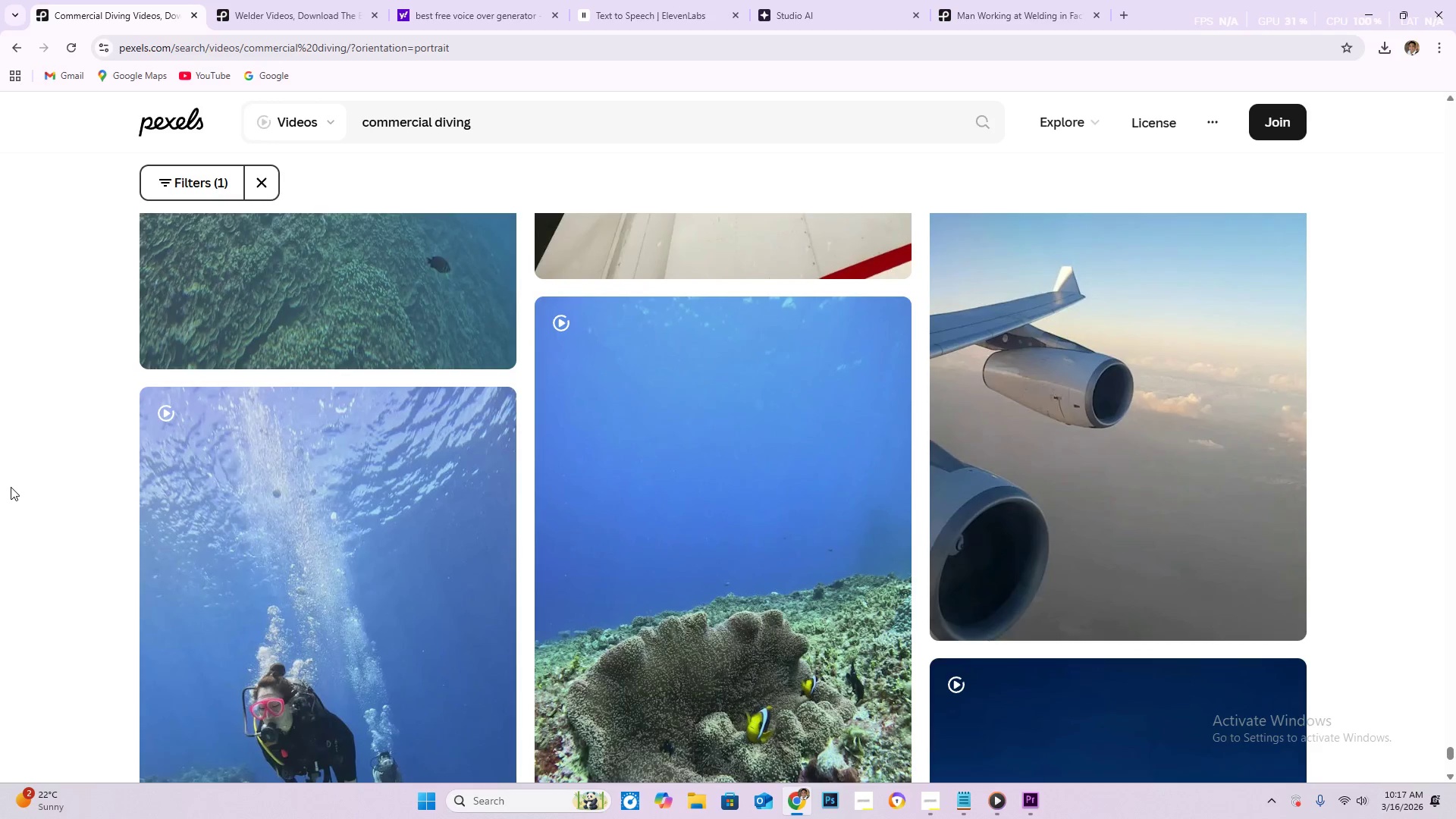 
scroll: coordinate [57, 501], scroll_direction: down, amount: 46.0
 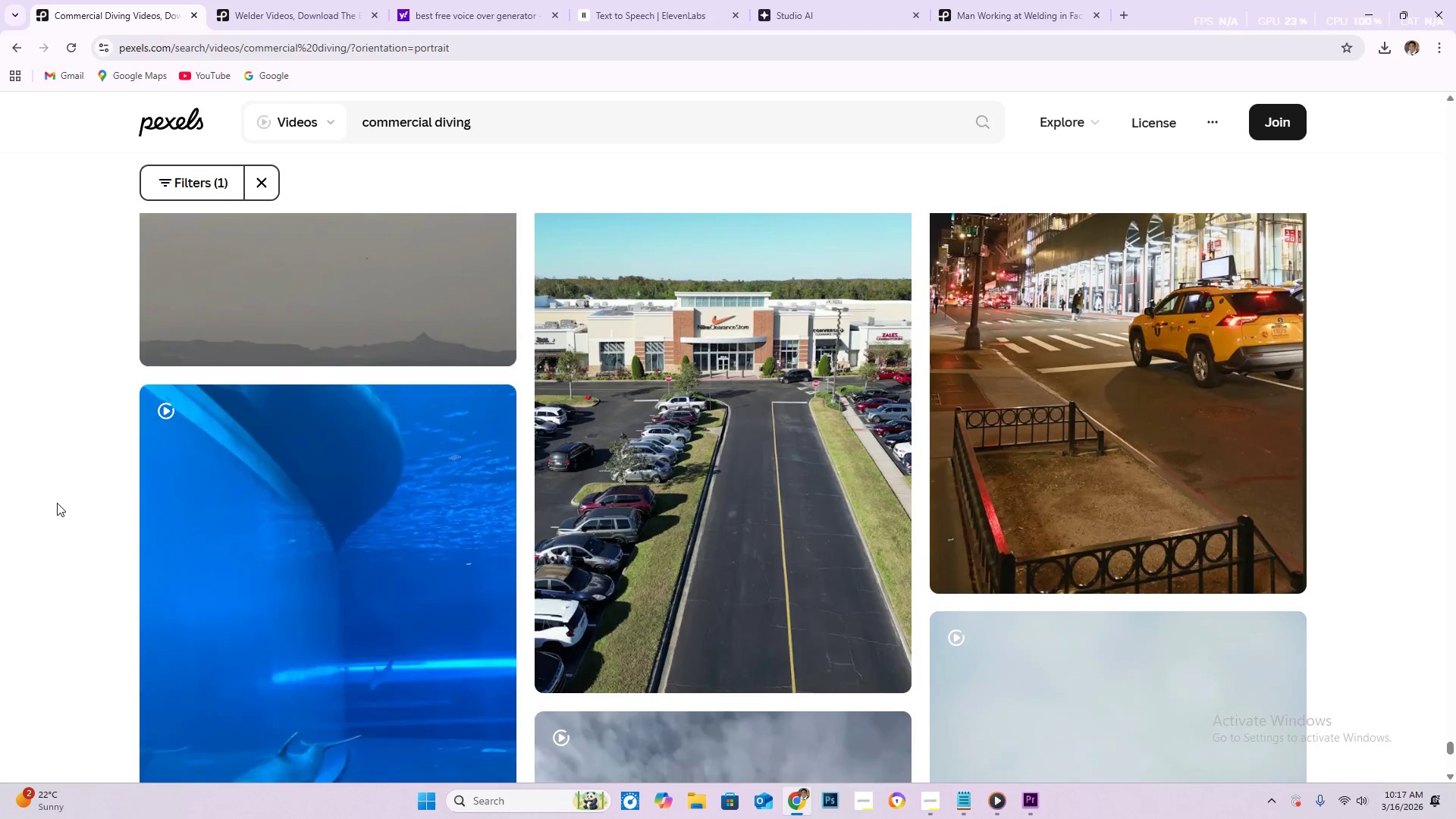 
scroll: coordinate [51, 514], scroll_direction: down, amount: 35.0
 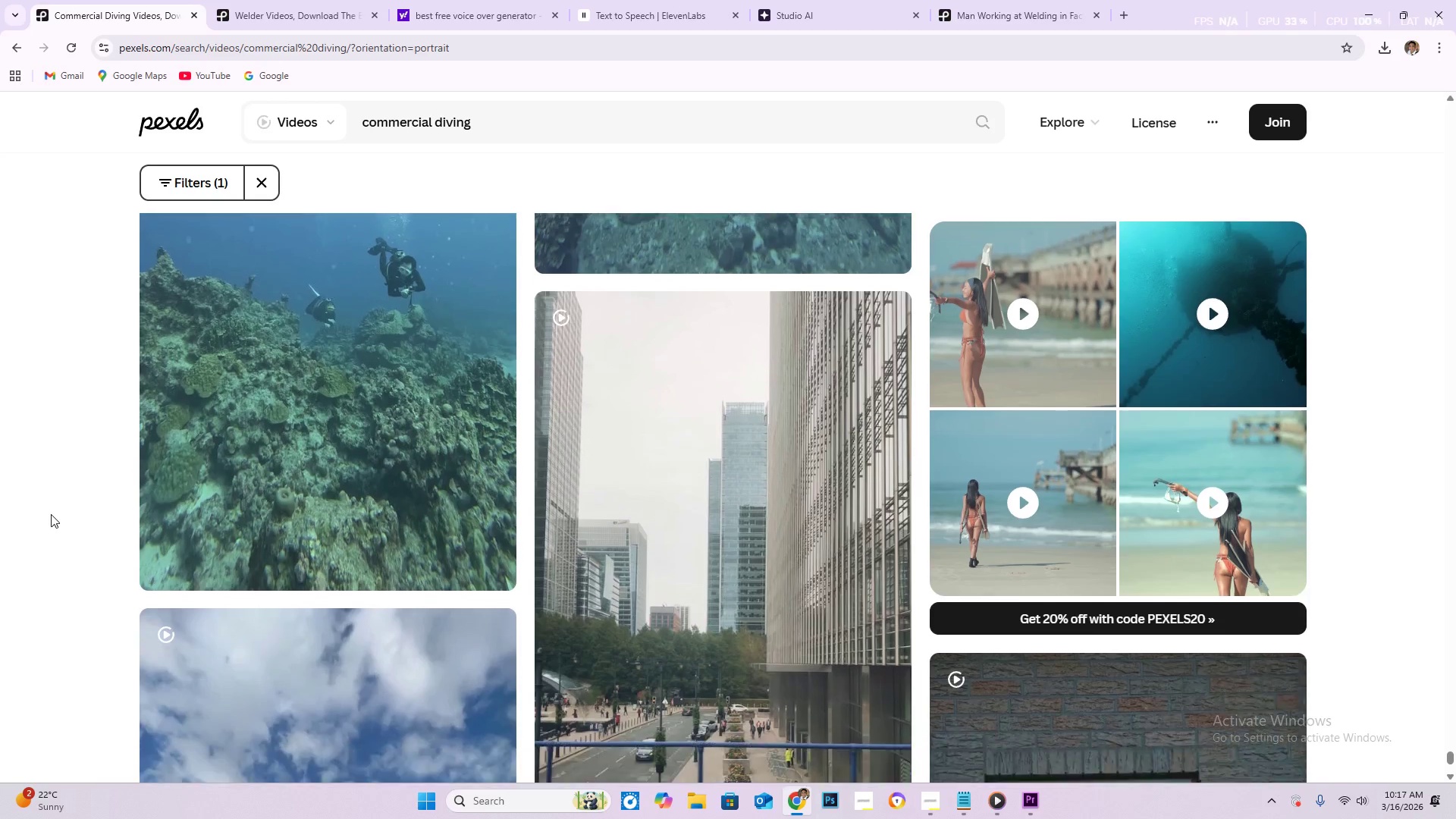 
scroll: coordinate [141, 528], scroll_direction: down, amount: 21.0
 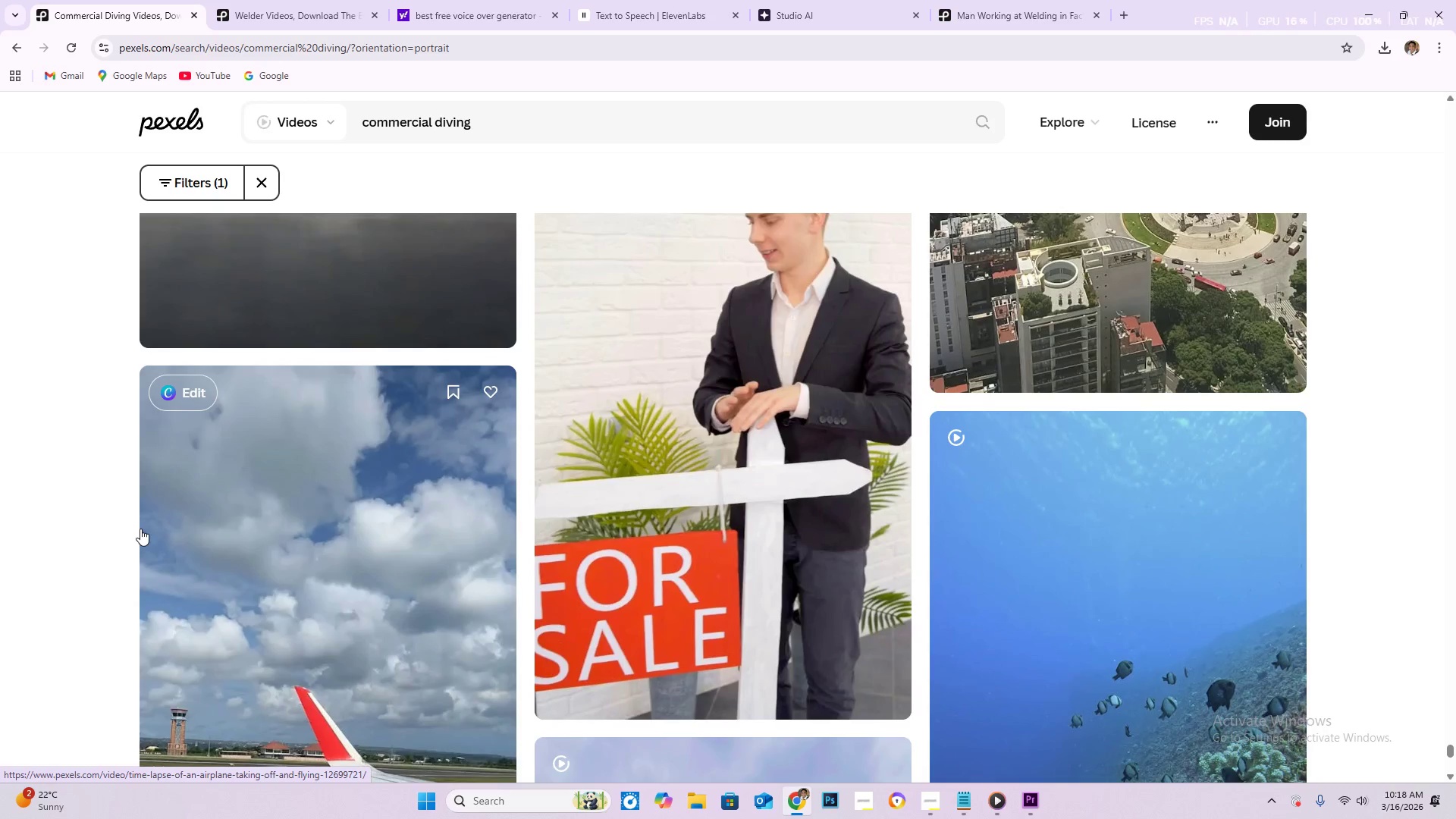 
scroll: coordinate [81, 400], scroll_direction: down, amount: 22.0
 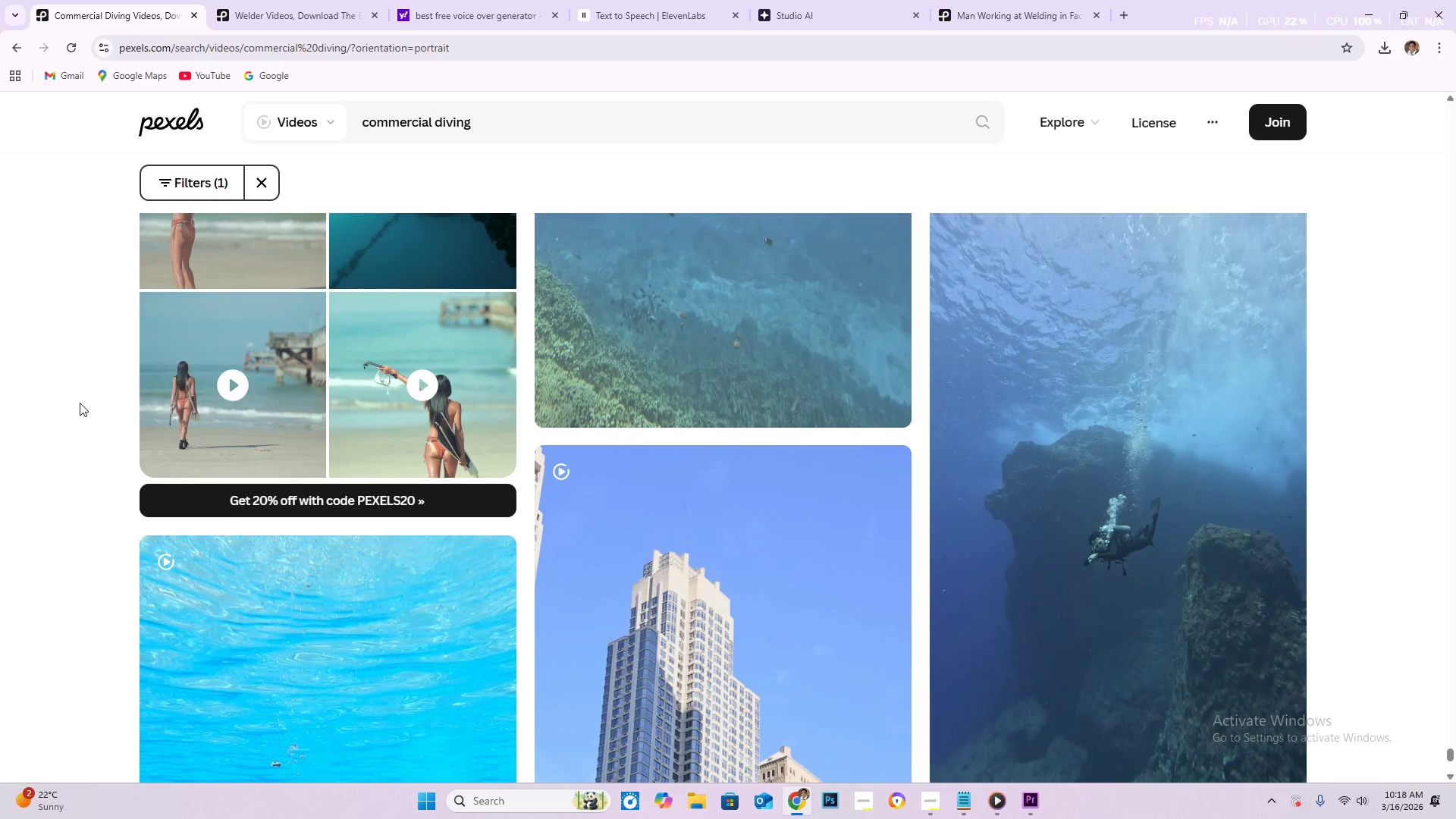 
scroll: coordinate [77, 408], scroll_direction: down, amount: 30.0
 